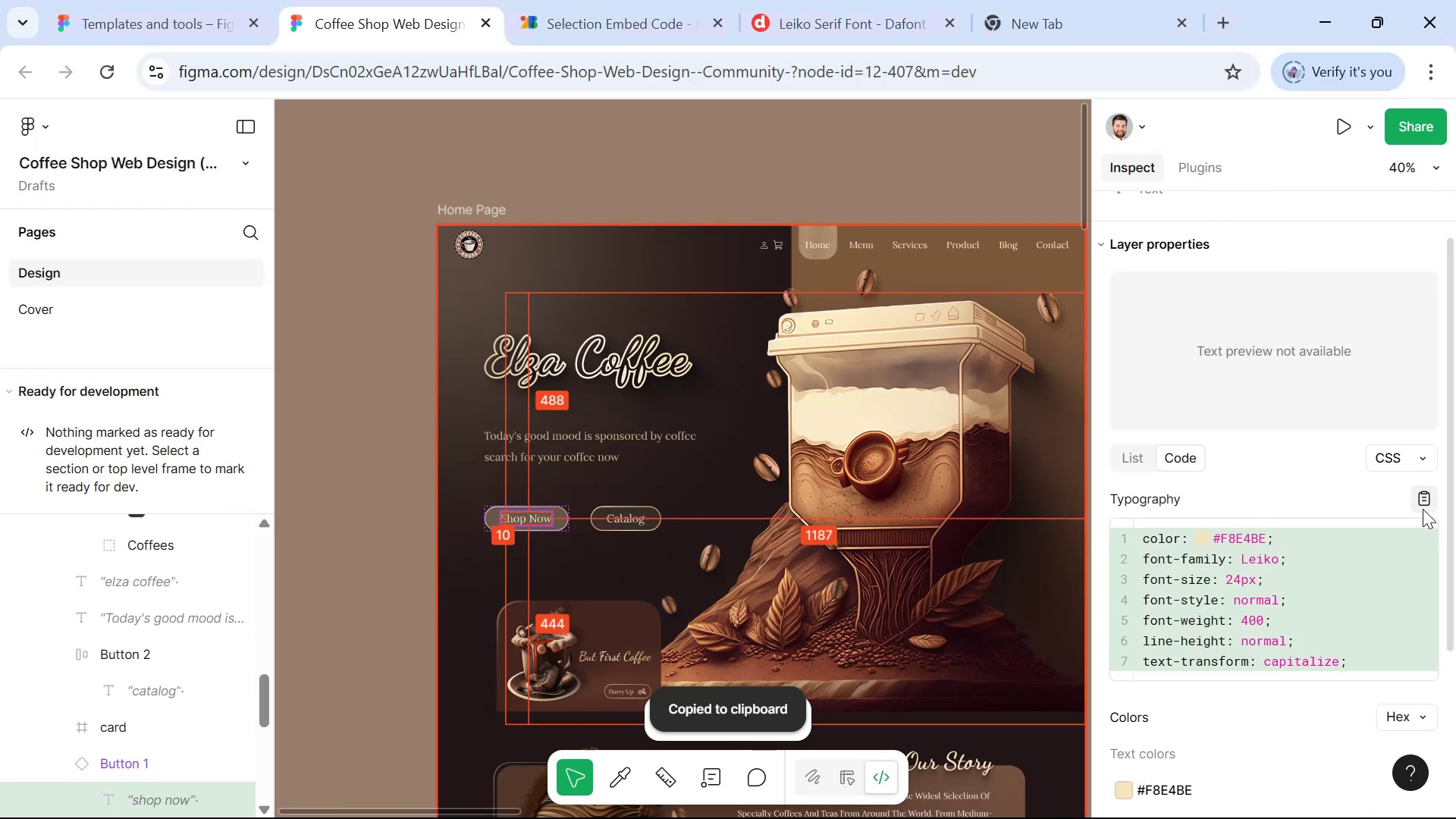 
key(Alt+Tab)
 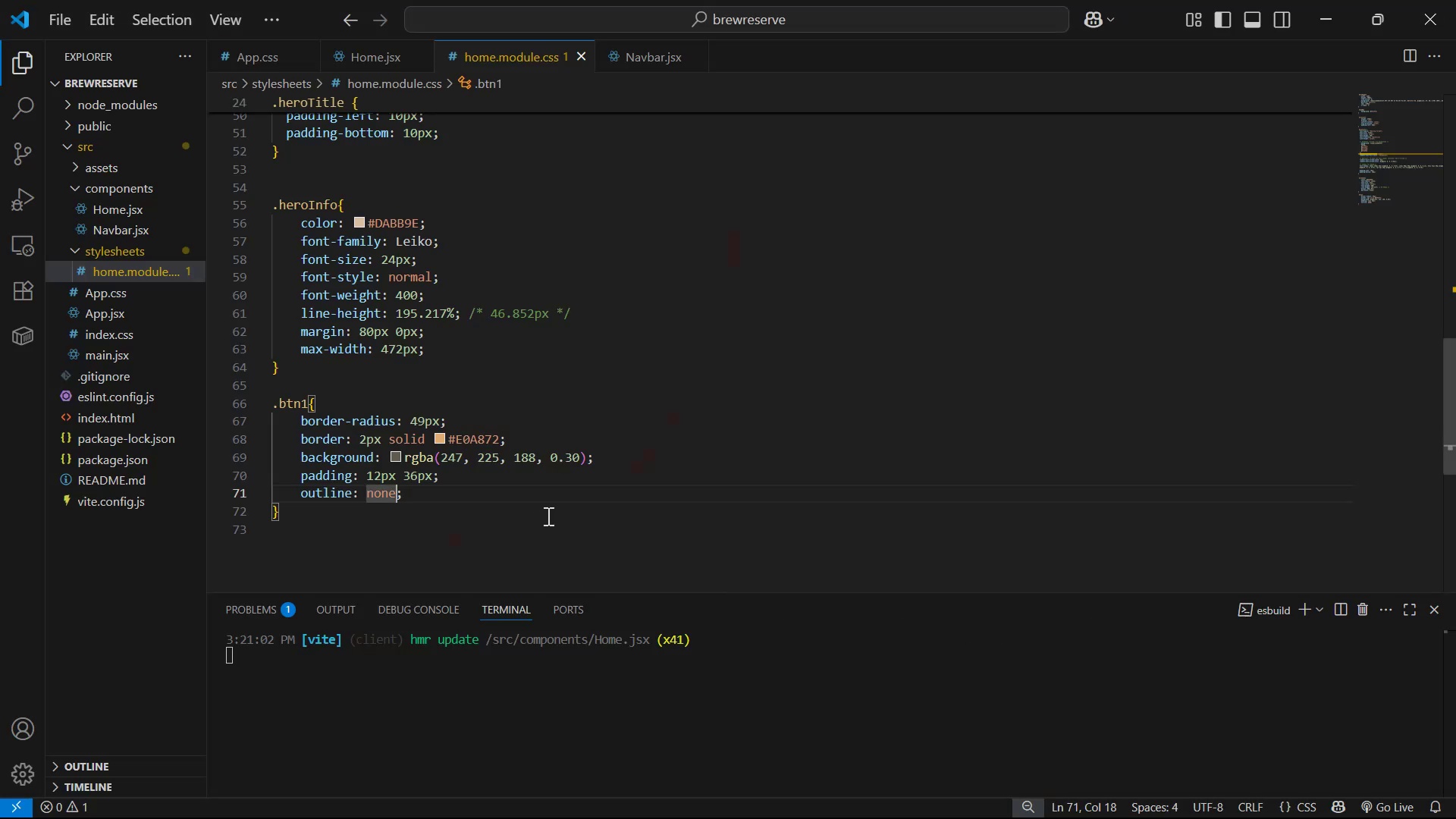 
left_click([555, 496])
 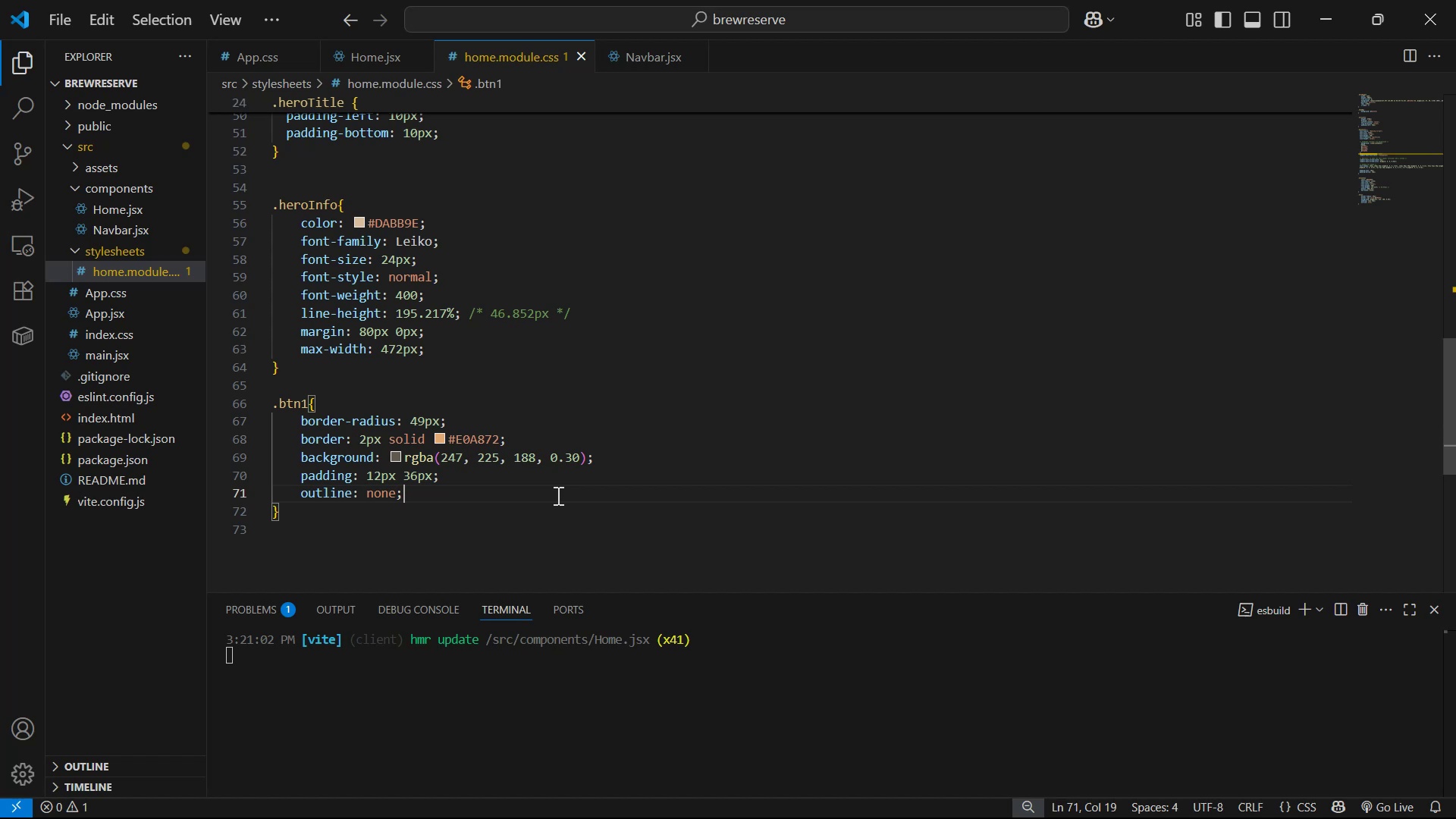 
key(Enter)
 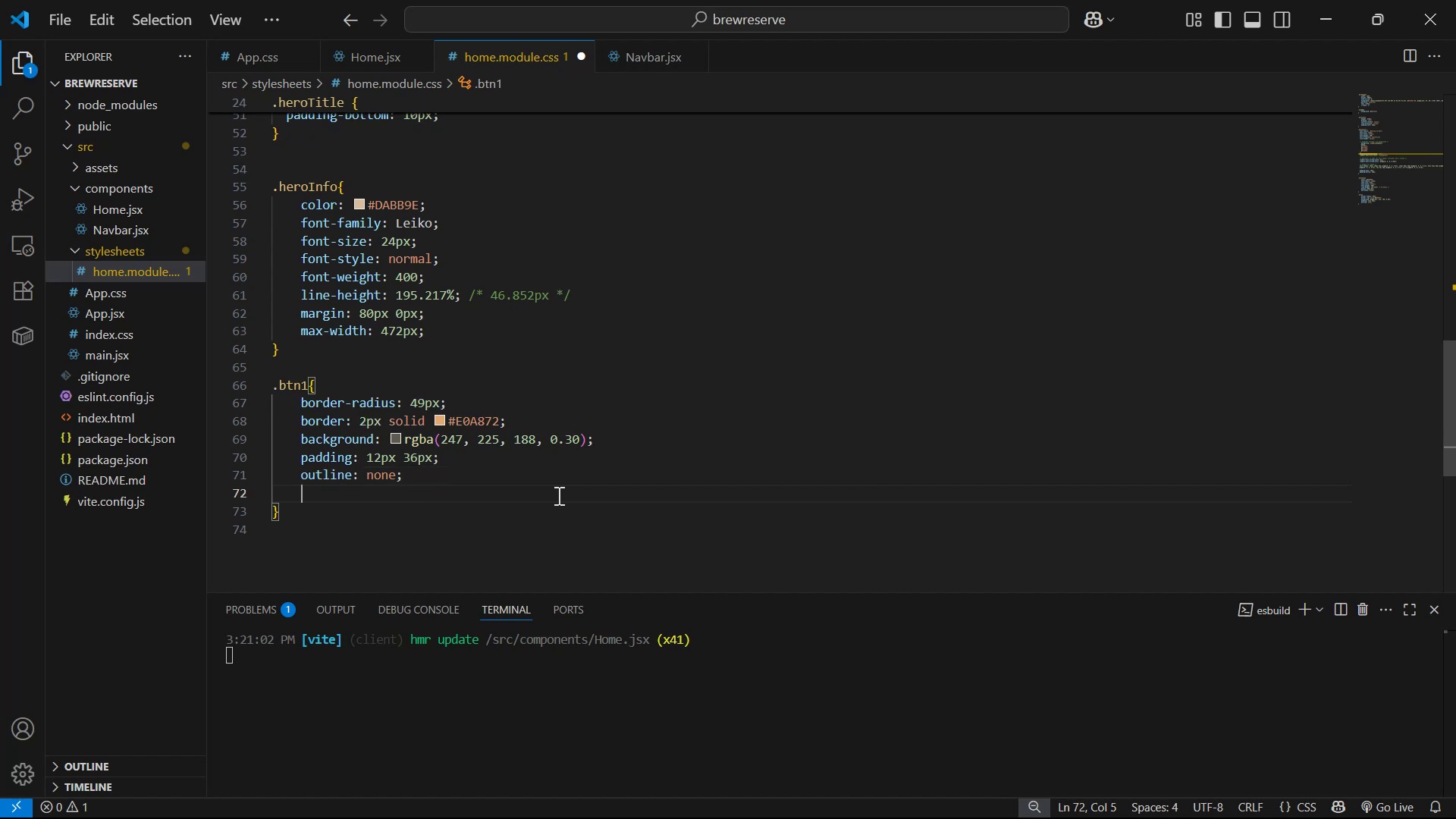 
key(Control+V)
 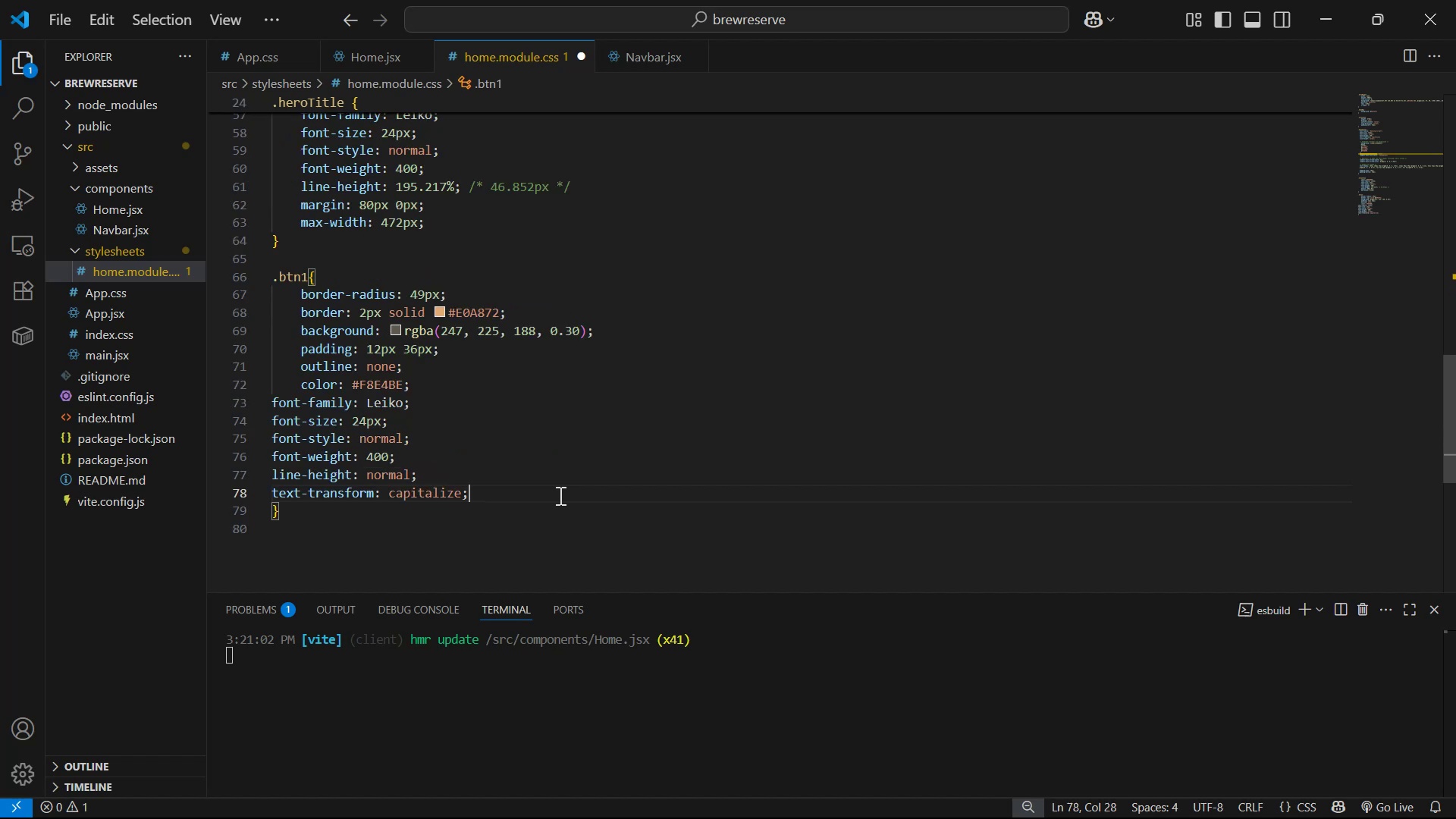 
key(Control+S)
 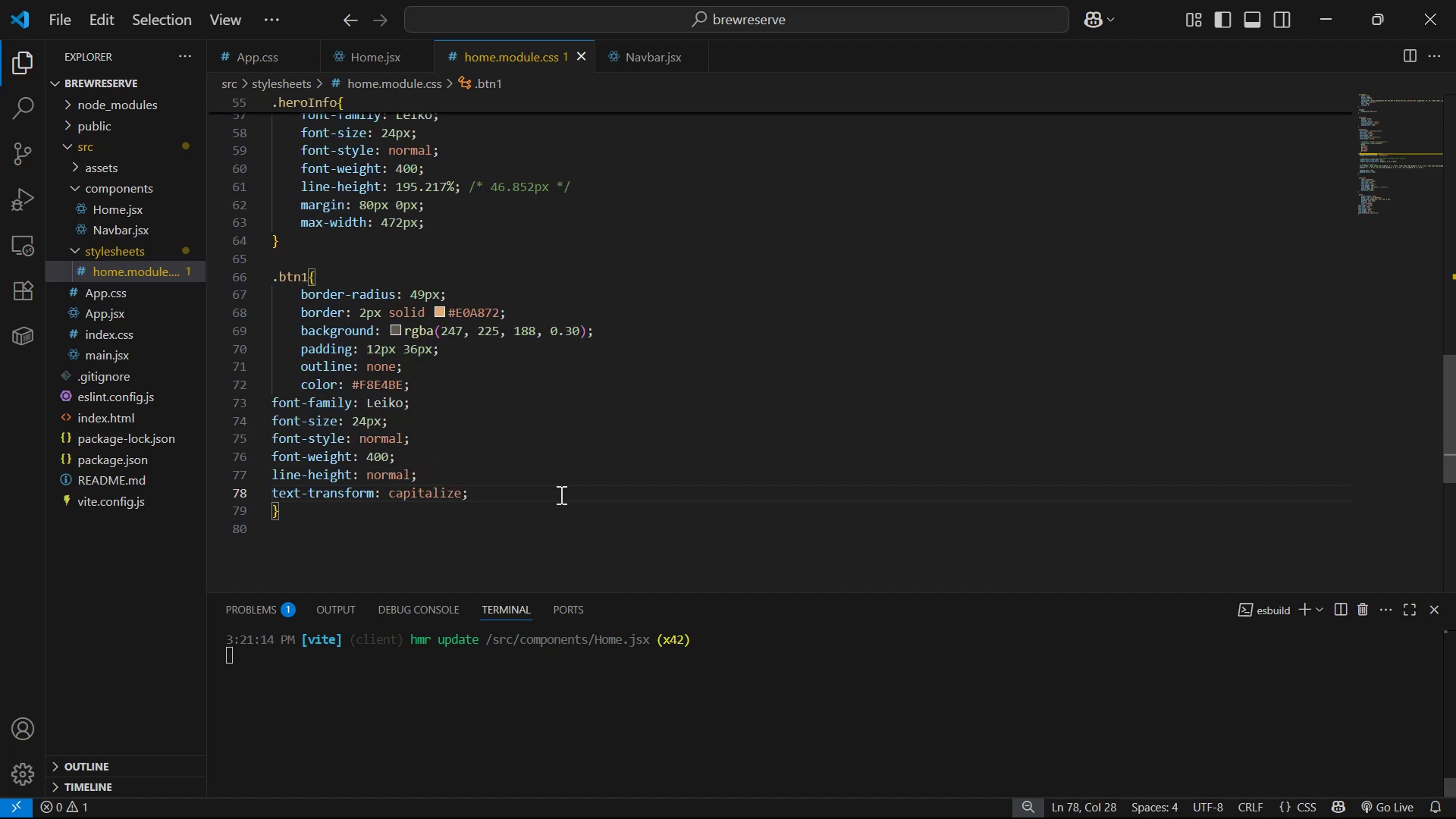 
left_click_drag(start_coordinate=[557, 499], to_coordinate=[271, 406])
 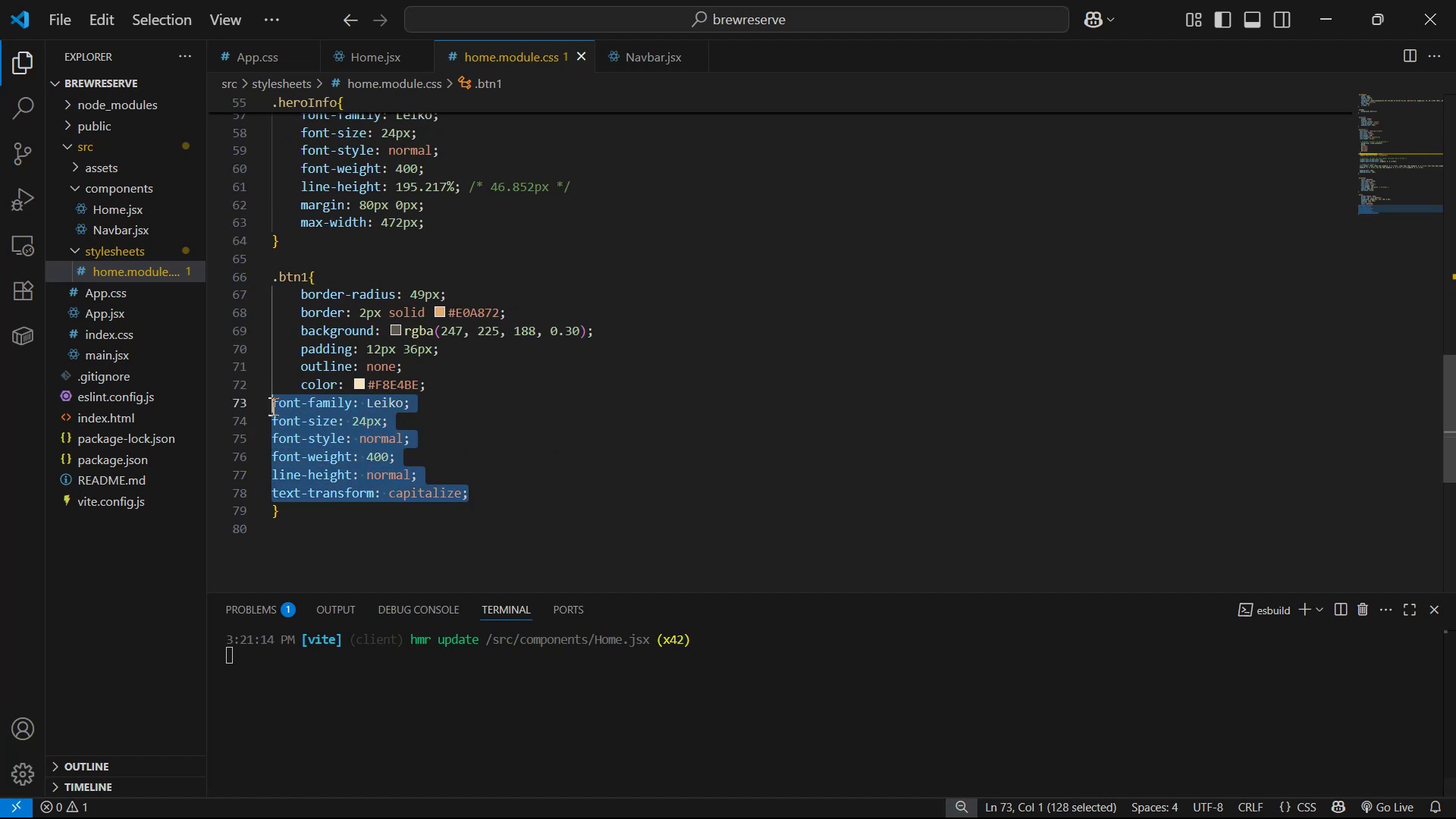 
key(Tab)
 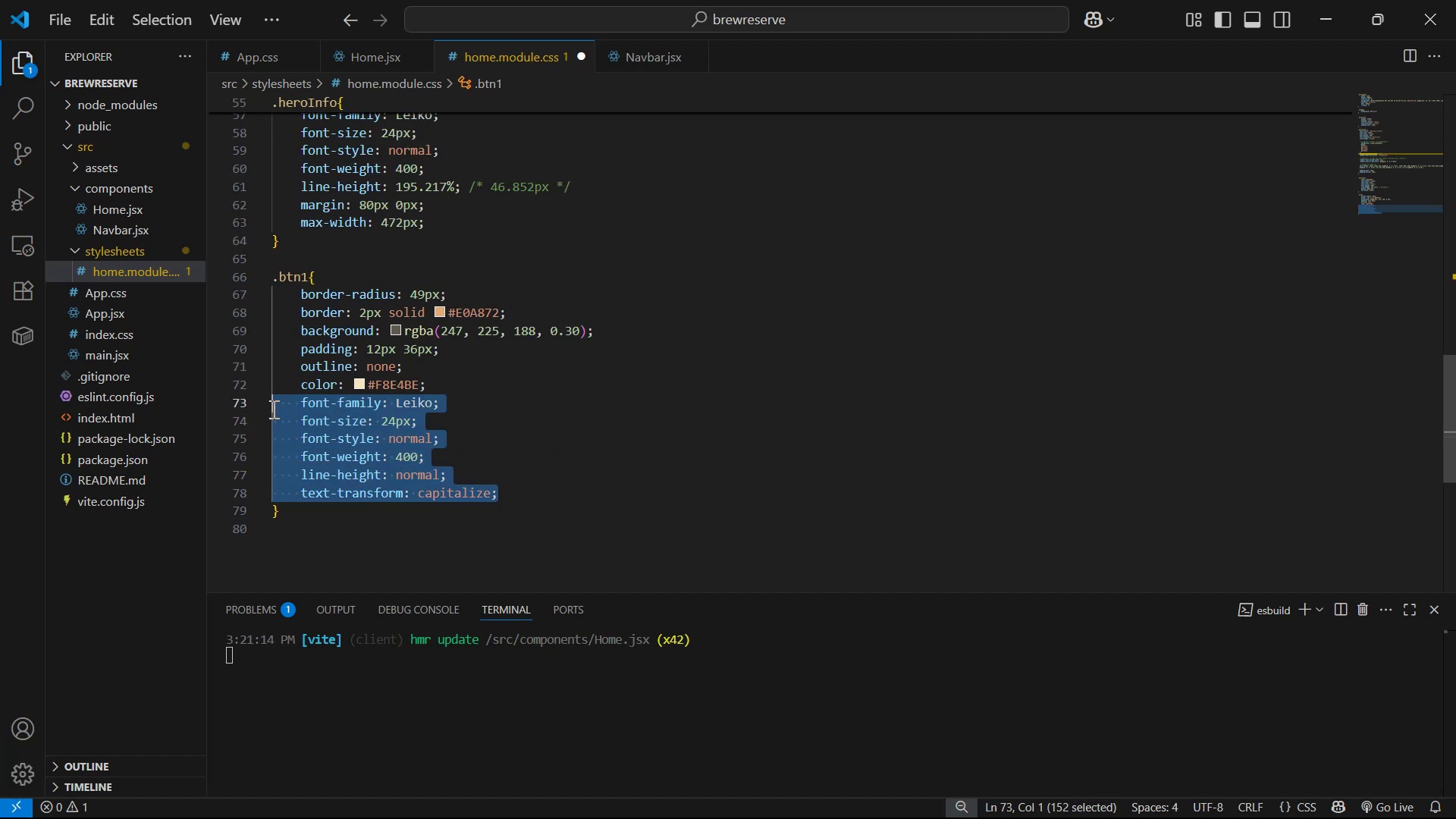 
key(Control+S)
 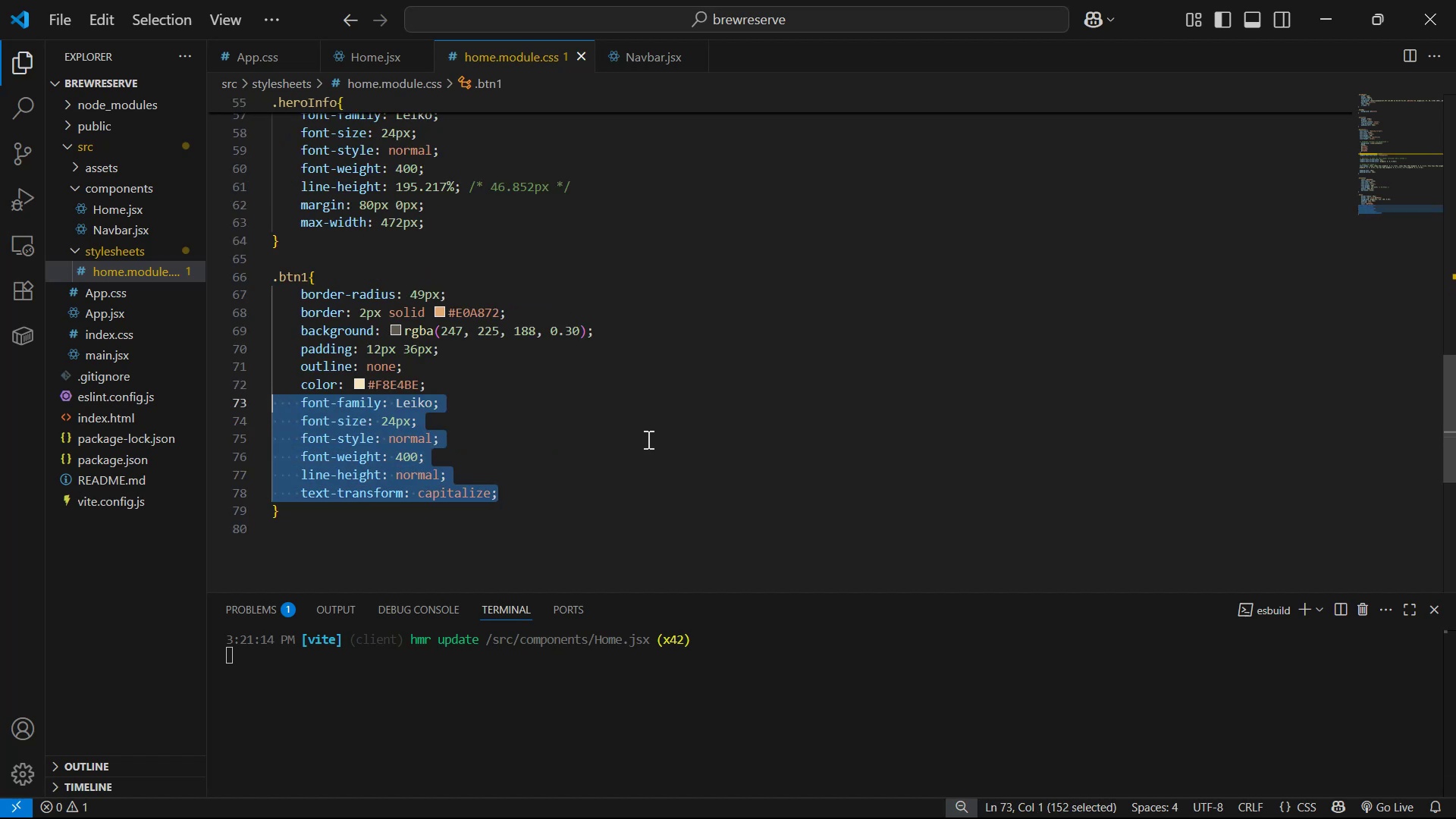 
key(Alt+Tab)
 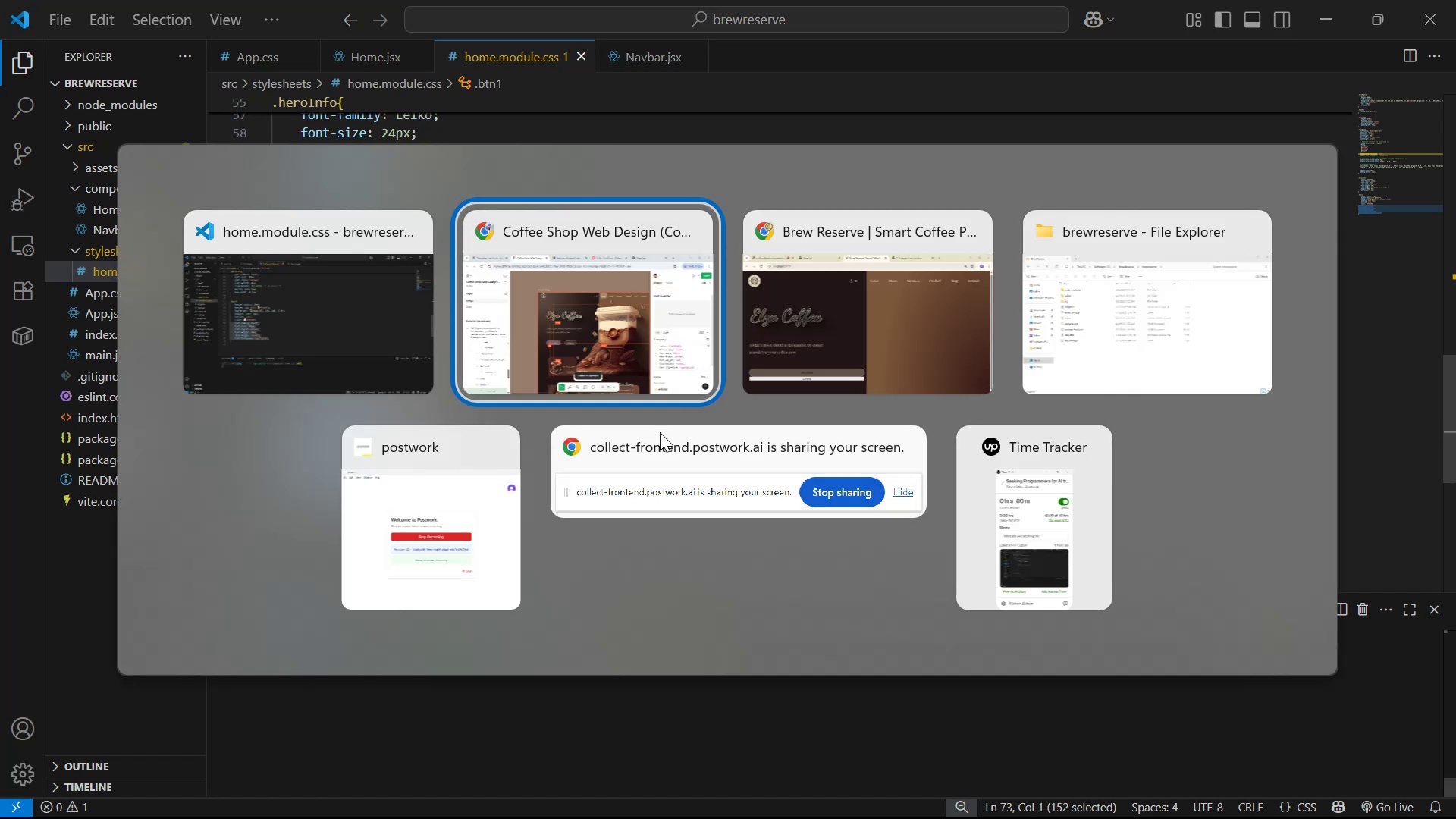 
key(Alt+Tab)
 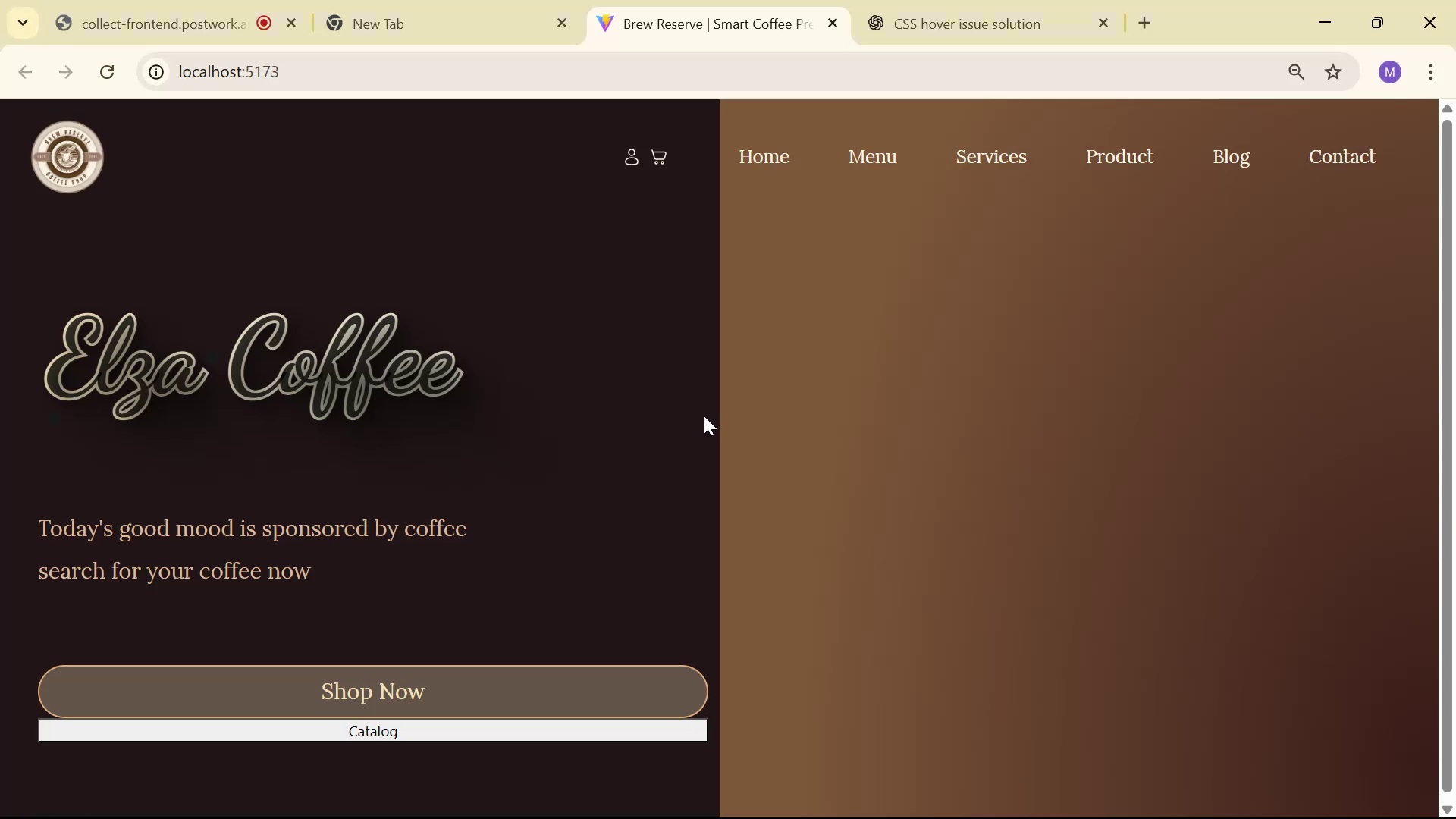 
key(Alt+Tab)
 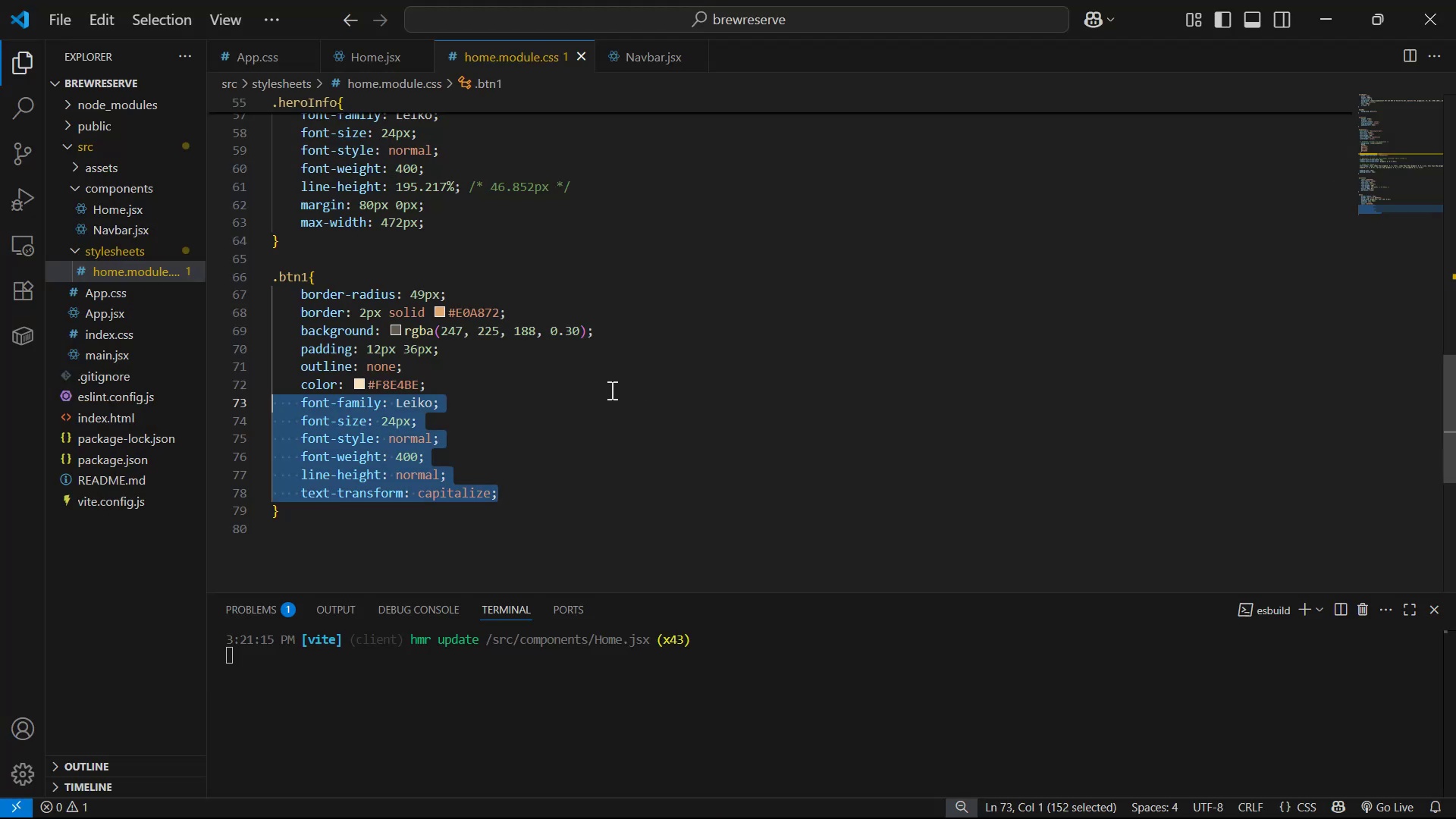 
left_click([382, 58])
 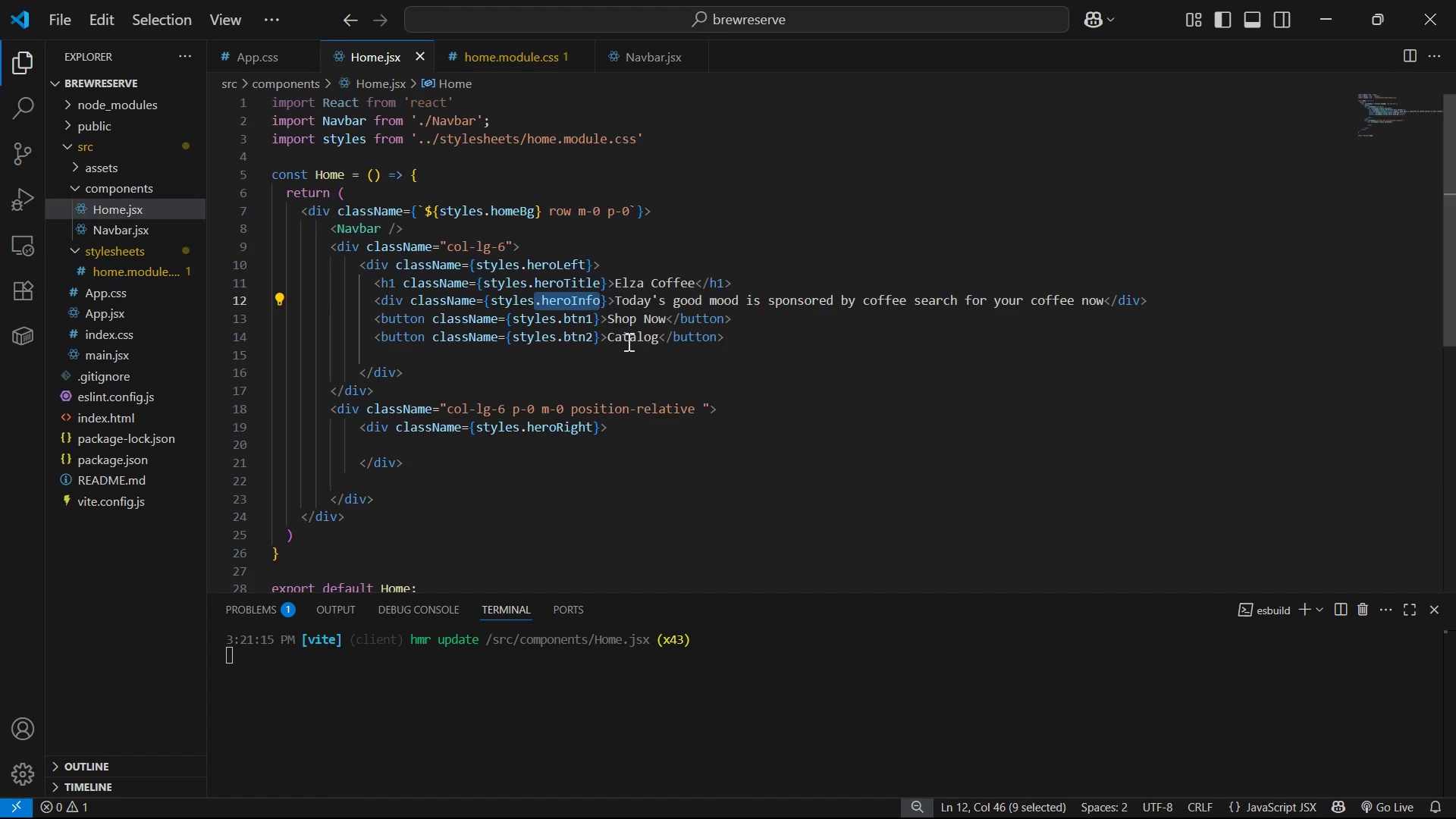 
left_click([1193, 295])
 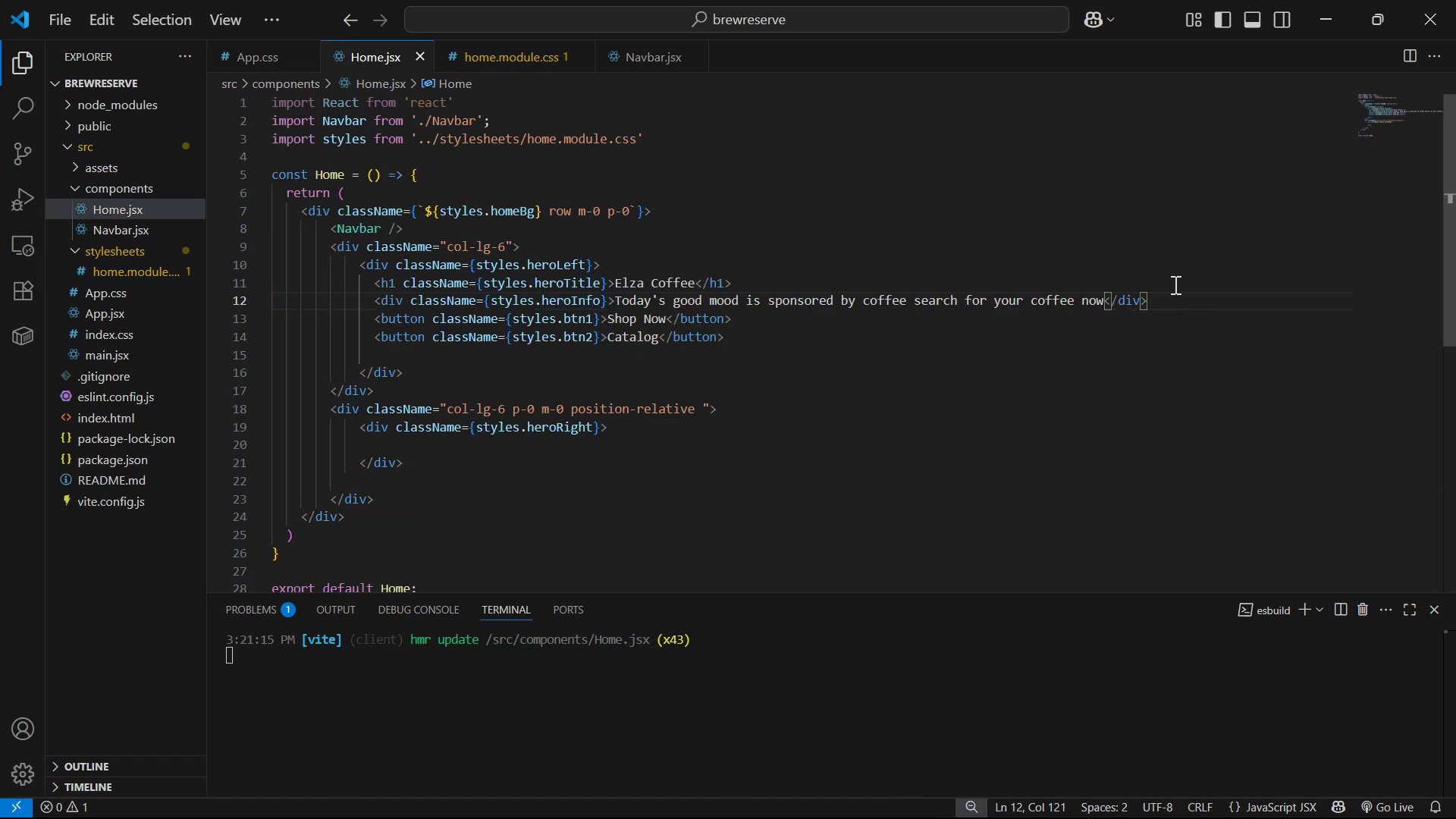 
key(Enter)
 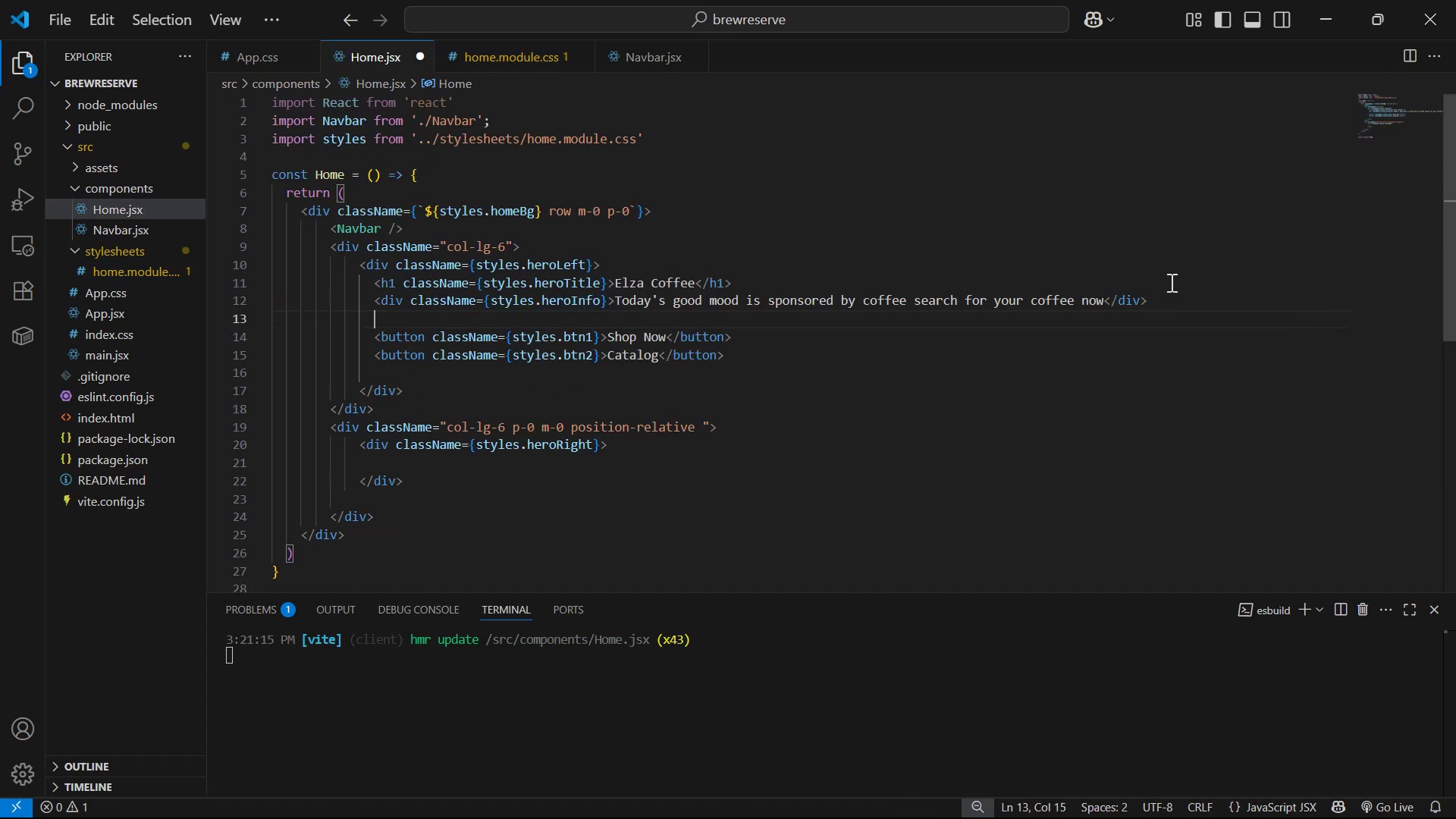 
type(div)
 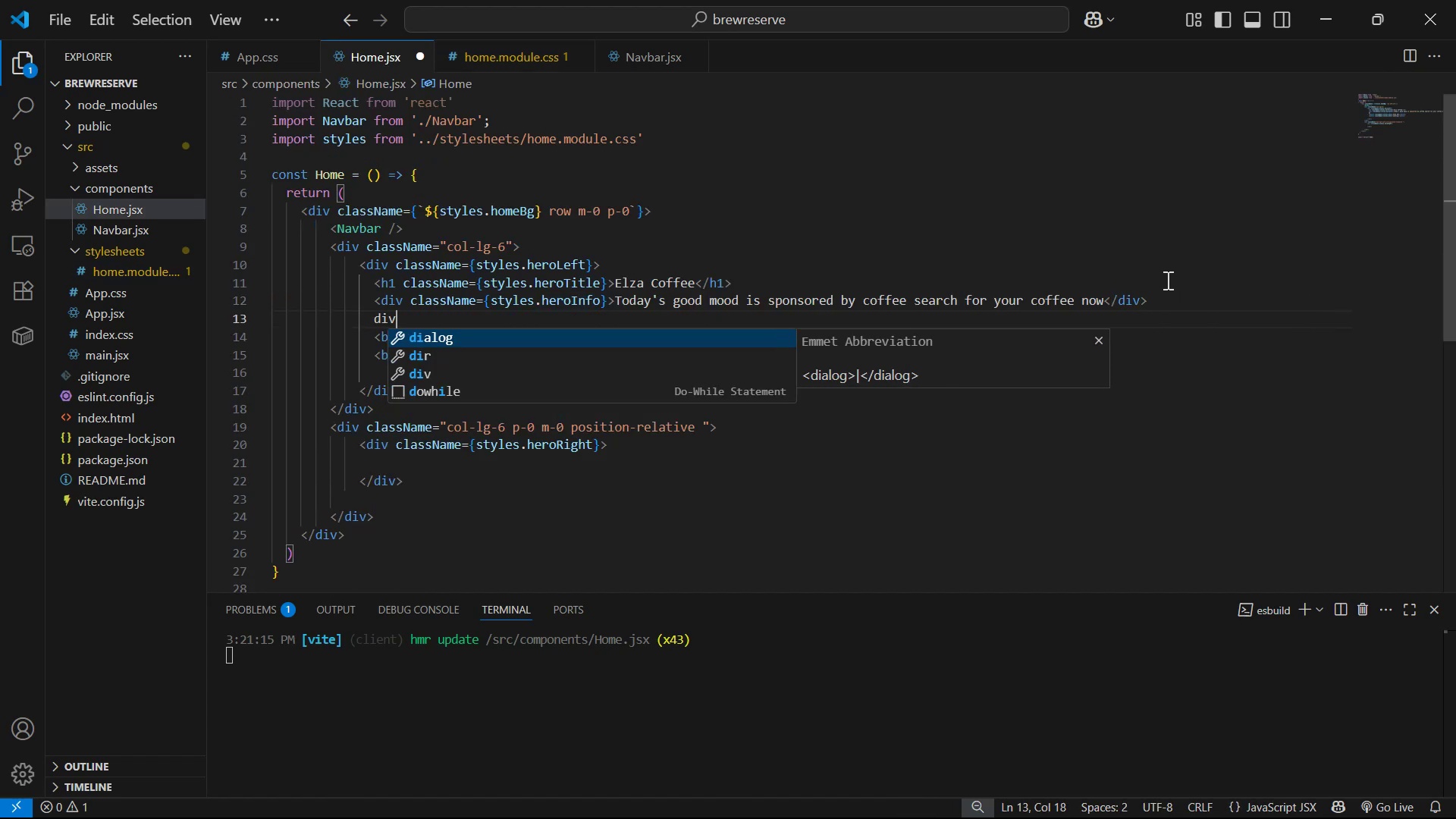 
key(Enter)
 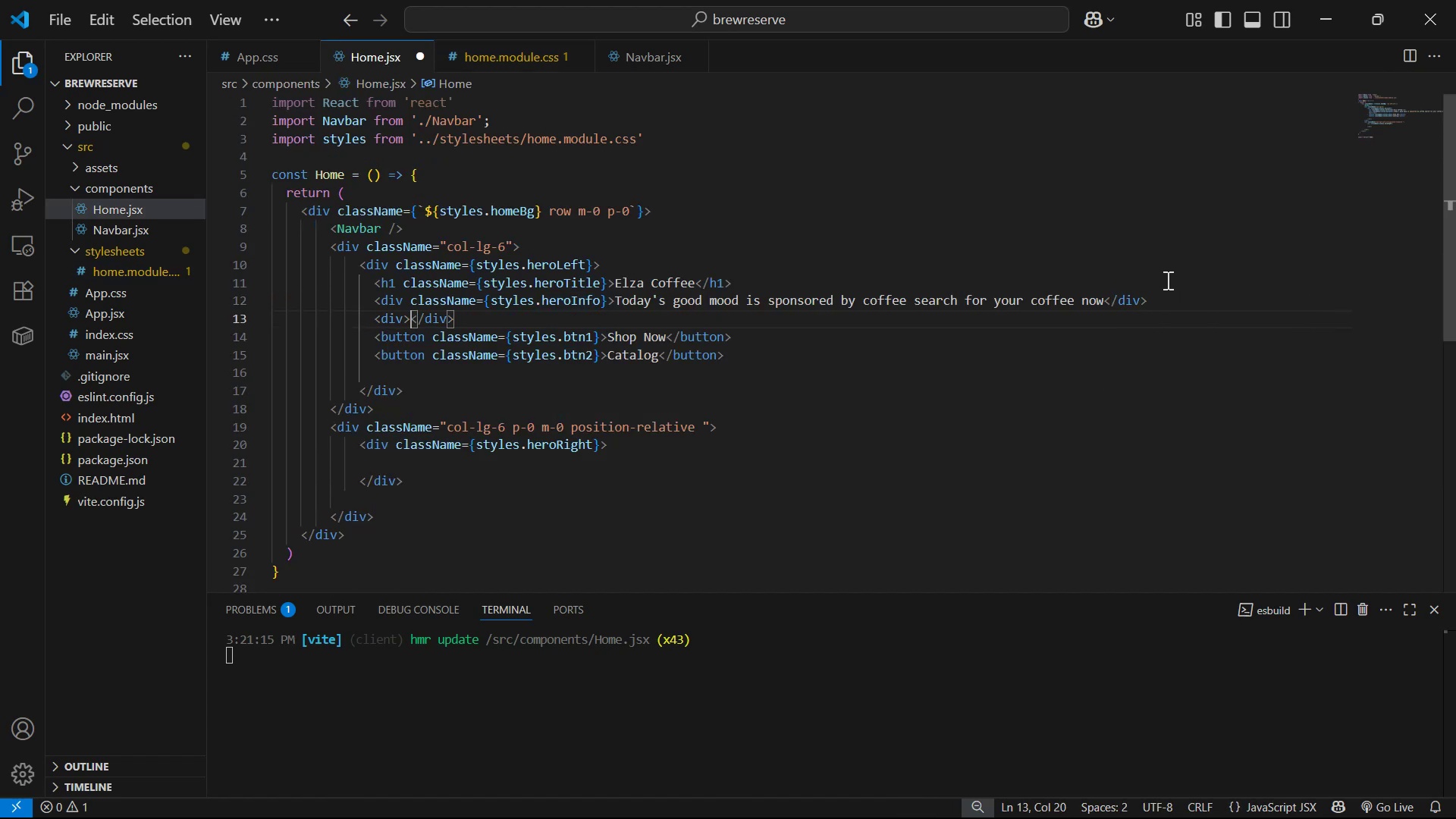 
key(Enter)
 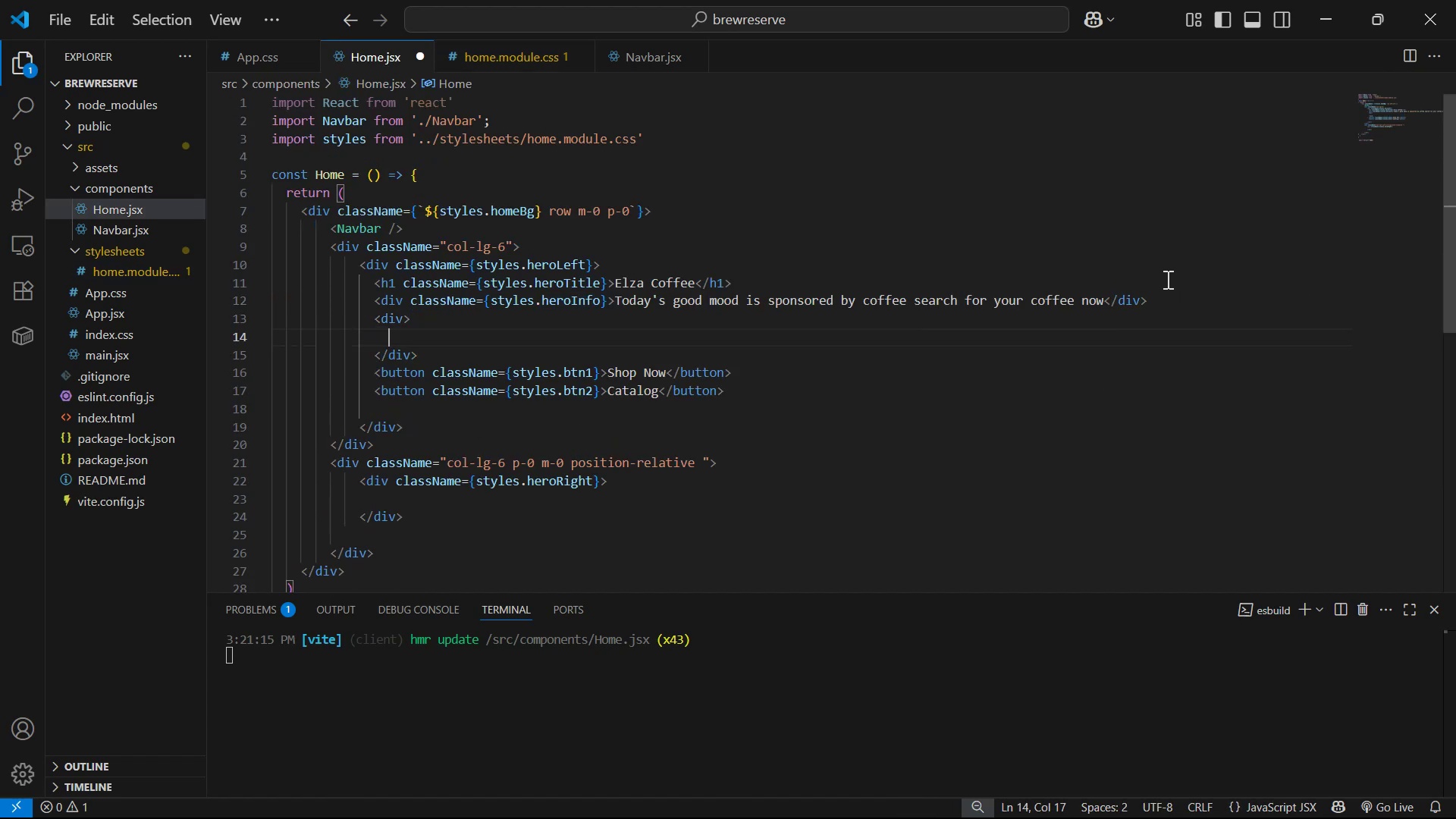 
key(ArrowUp)
 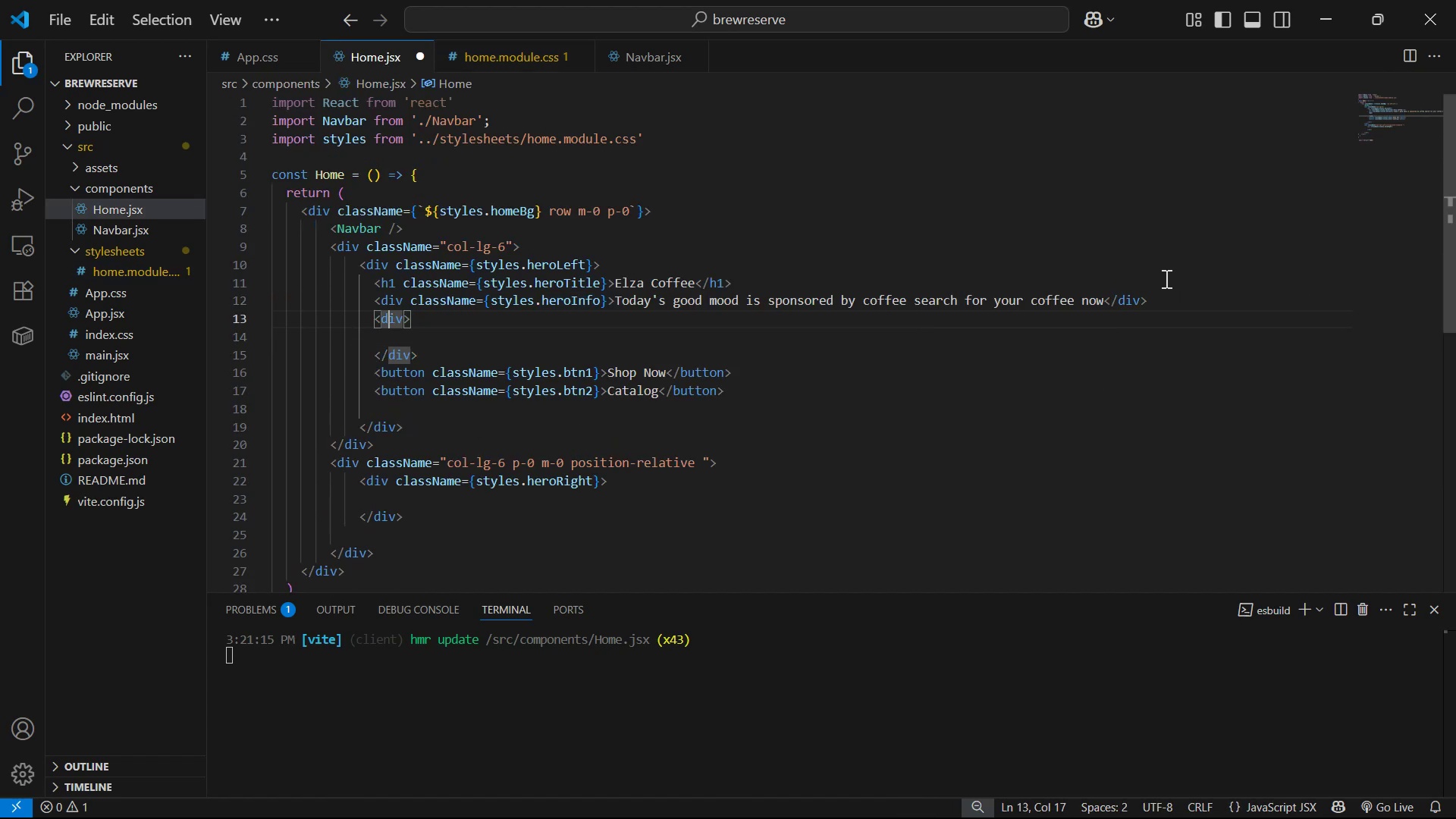 
key(ArrowRight)
 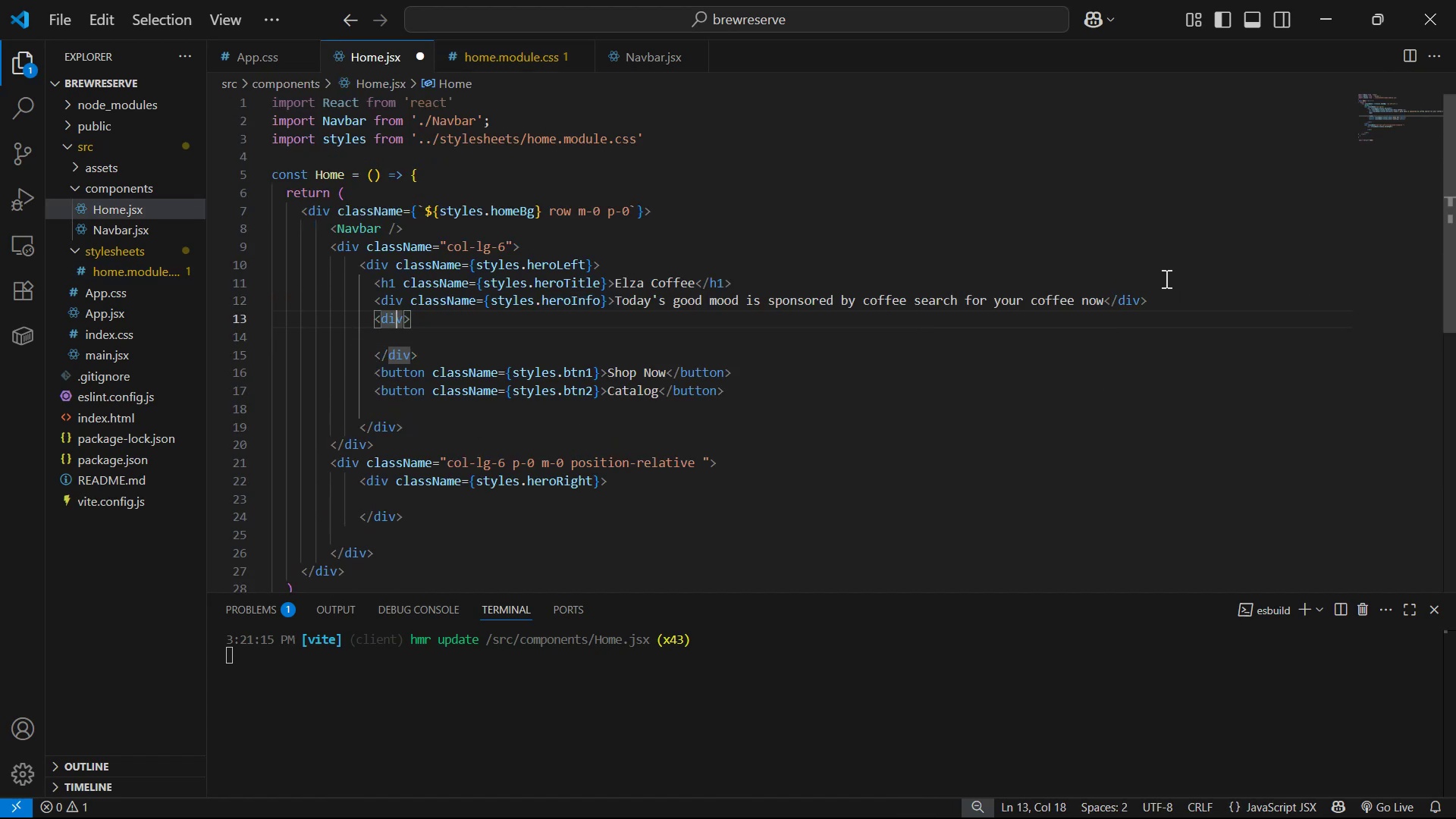 
key(ArrowRight)
 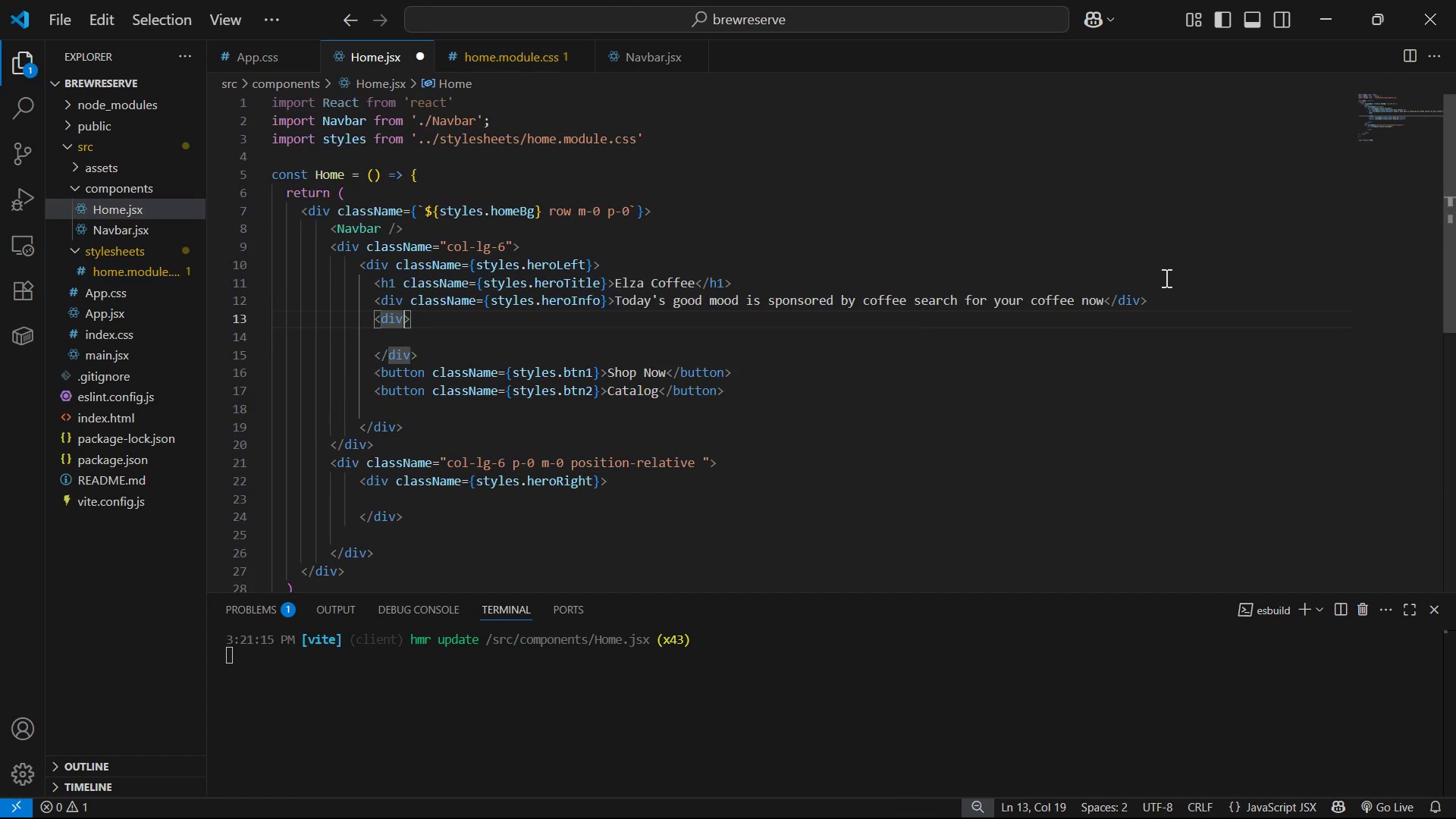 
type( ck)
key(Backspace)
type(la)
 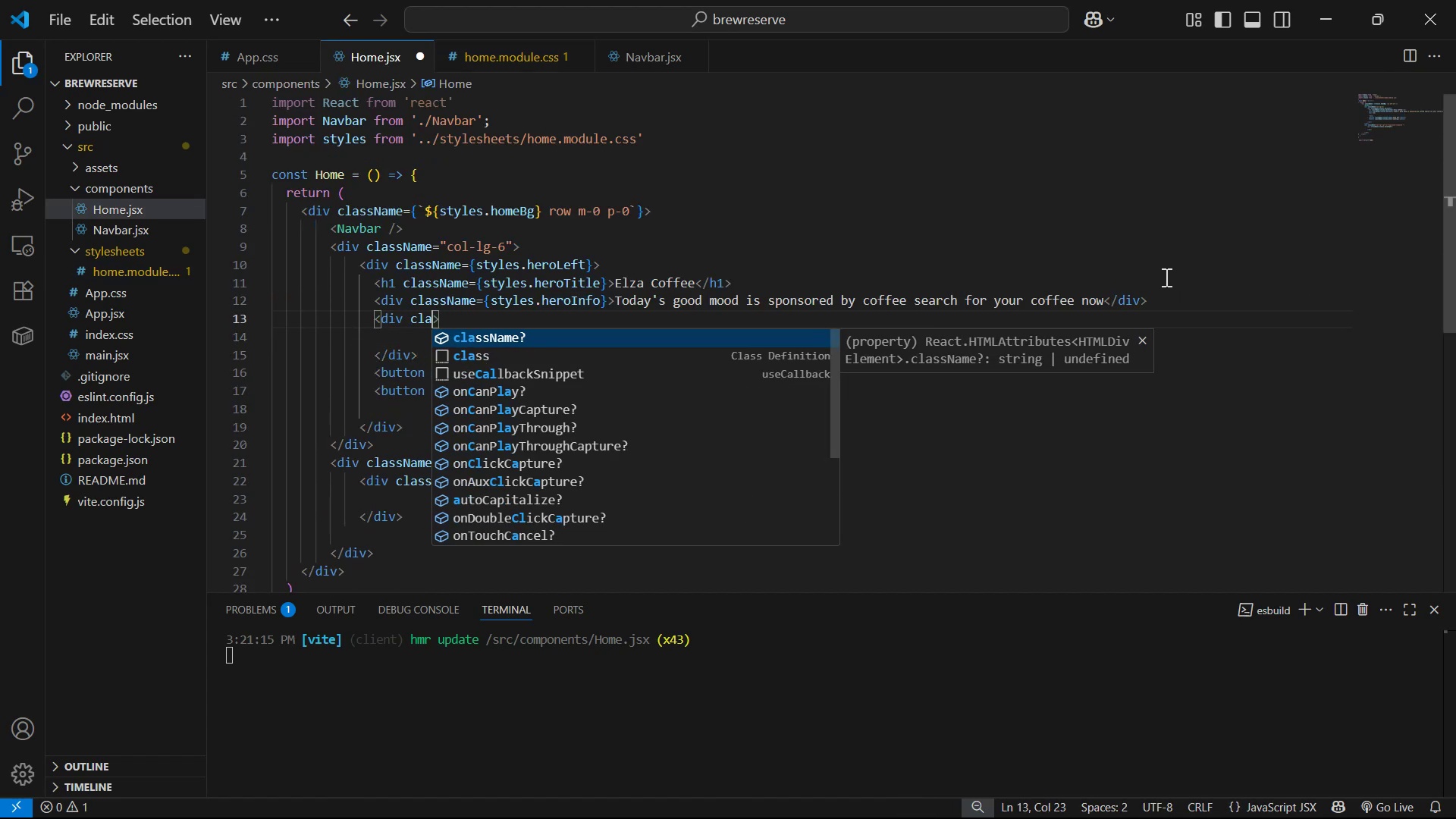 
key(Enter)
 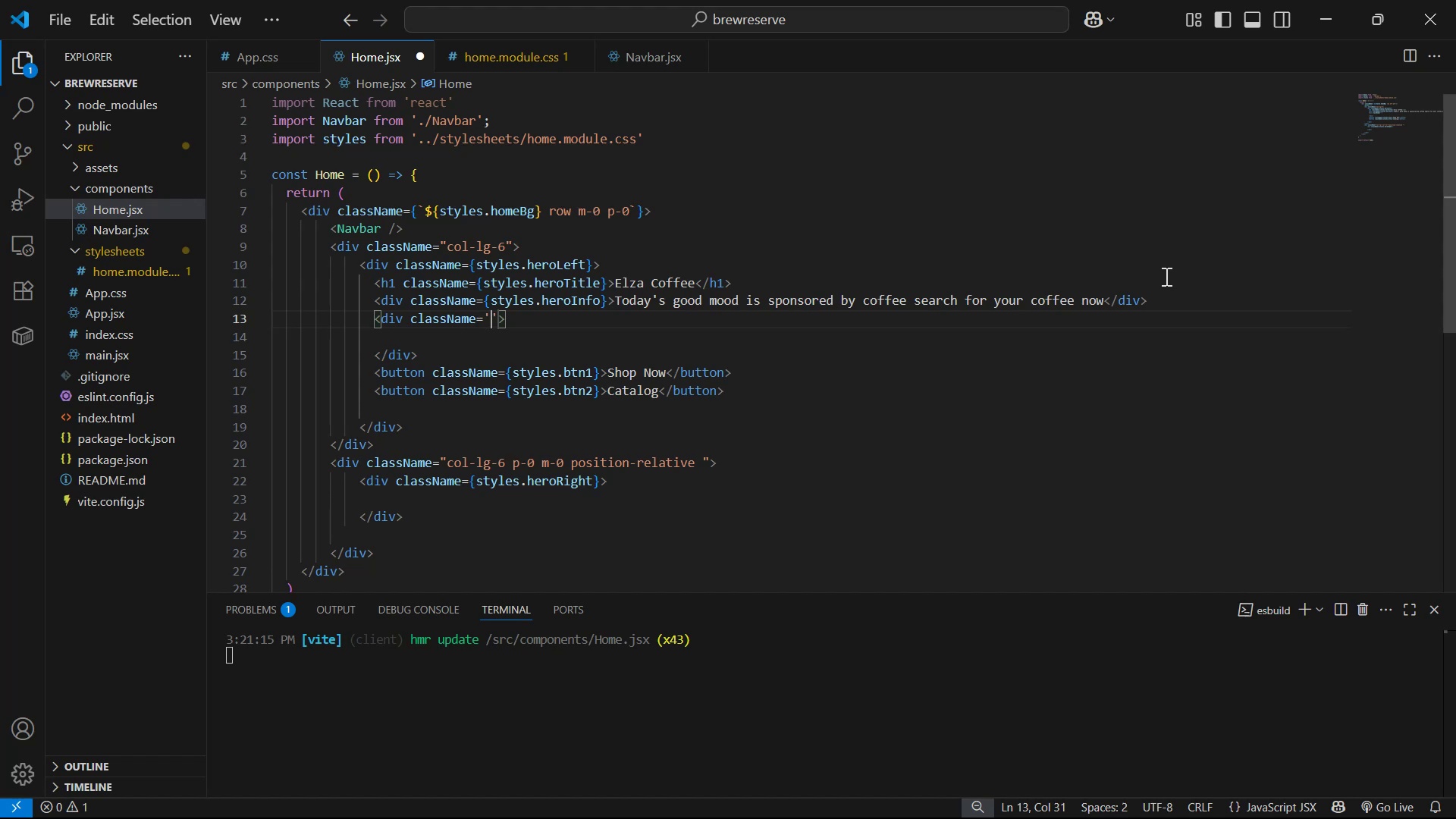 
key(ArrowRight)
 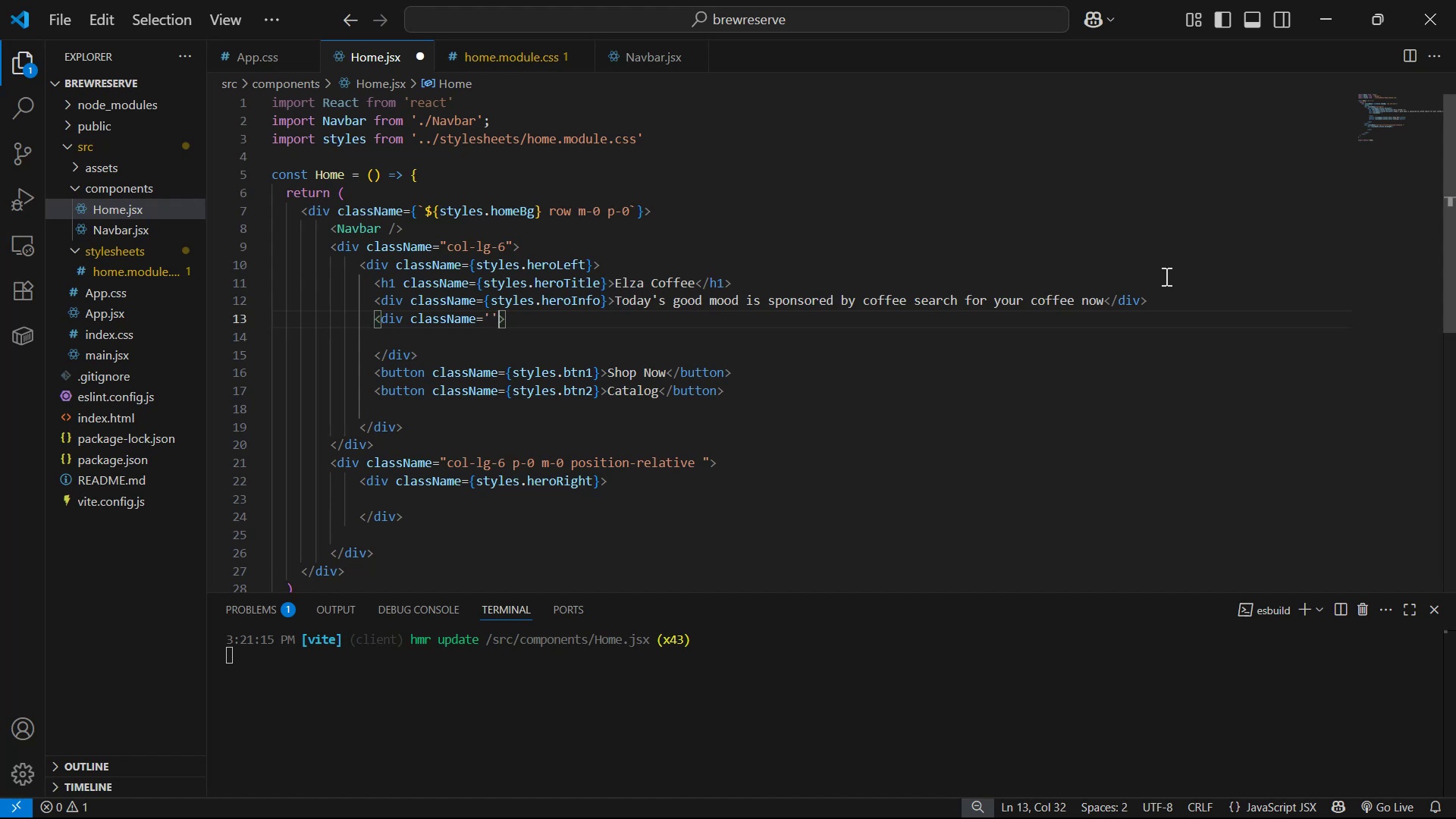 
key(Backspace)
key(Backspace)
type({sty)
 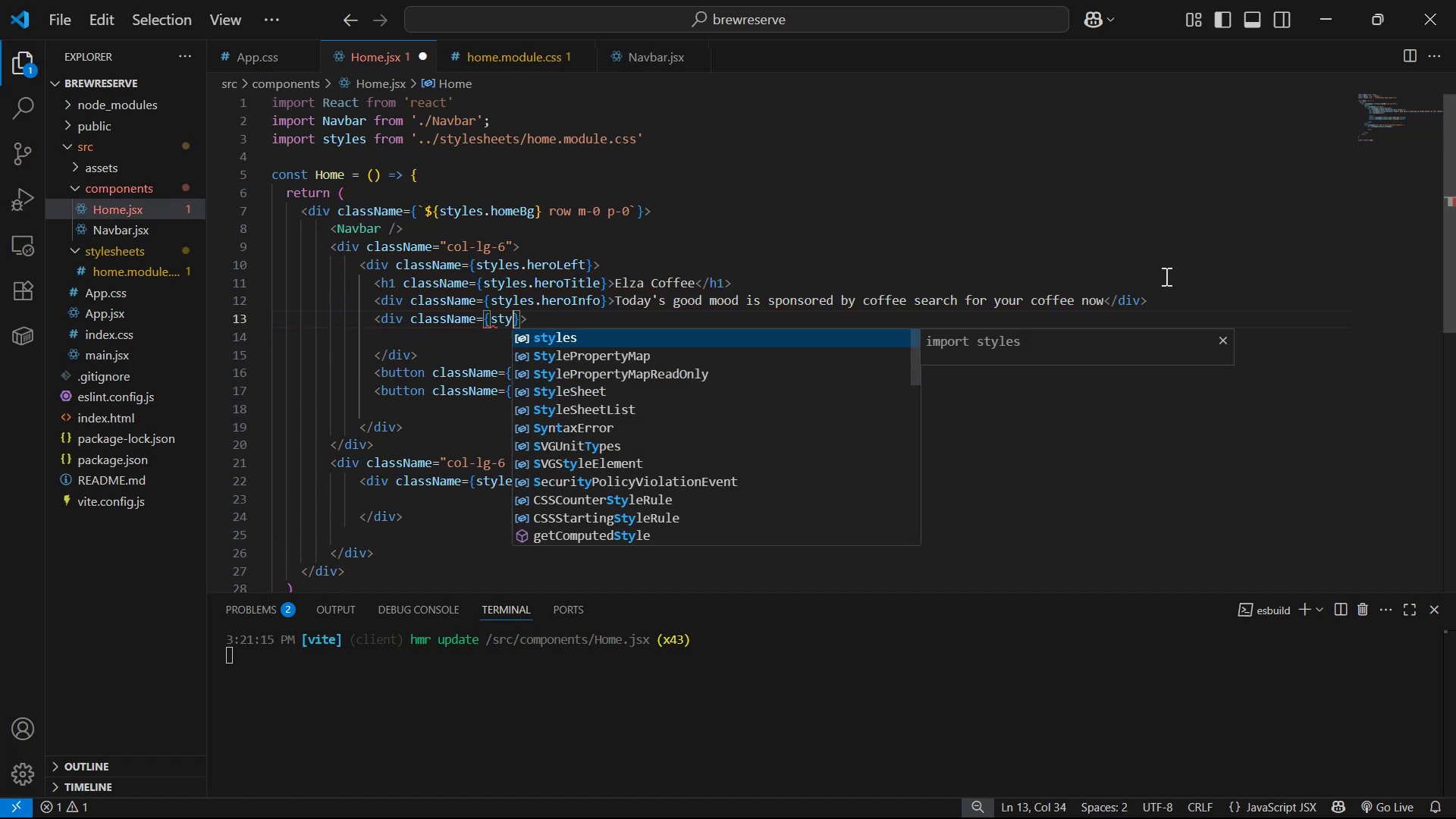 
key(Enter)
 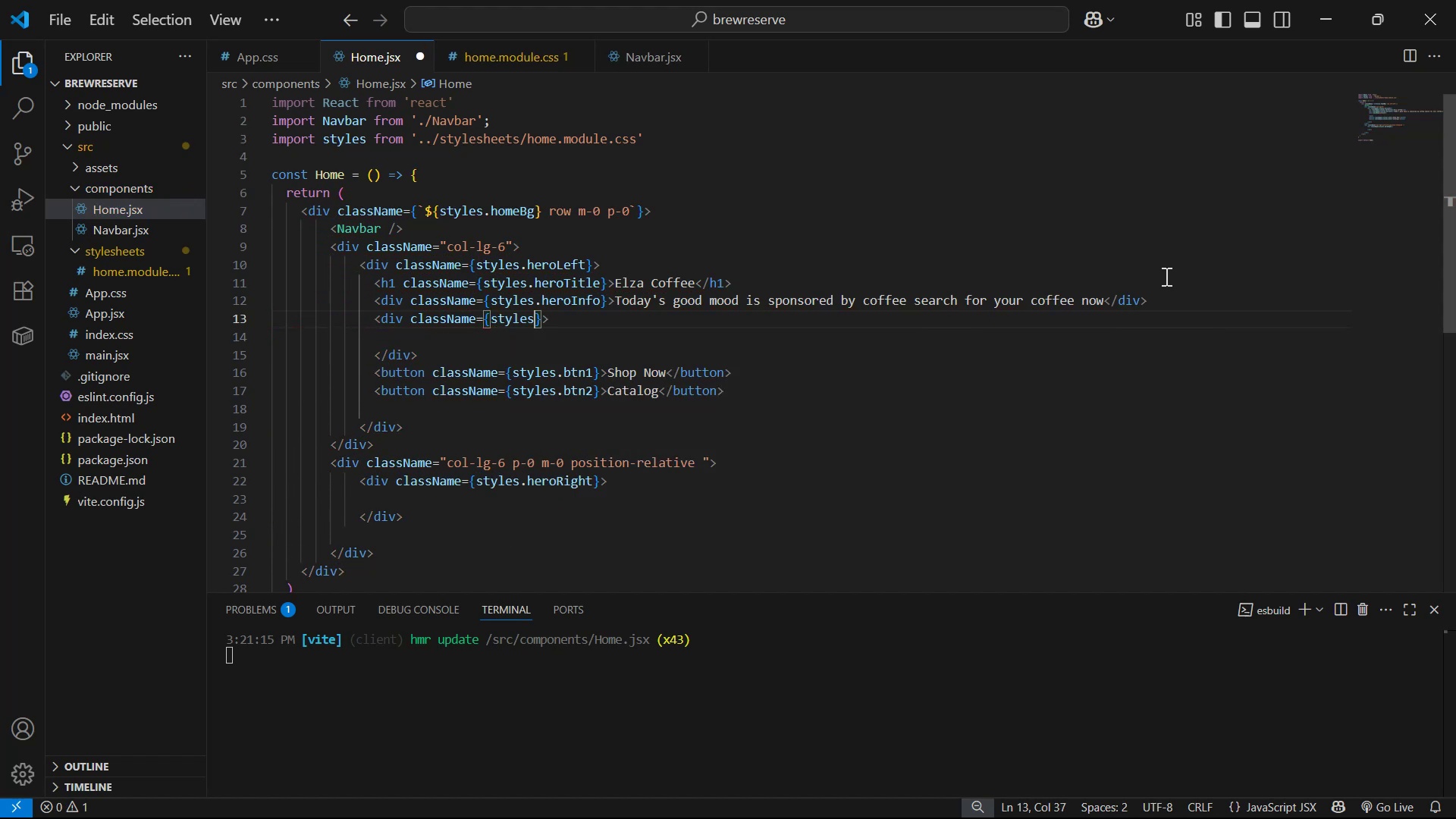 
type(,btn)
key(Backspace)
key(Backspace)
key(Backspace)
key(Backspace)
type(.btnWrapper )
key(Backspace)
 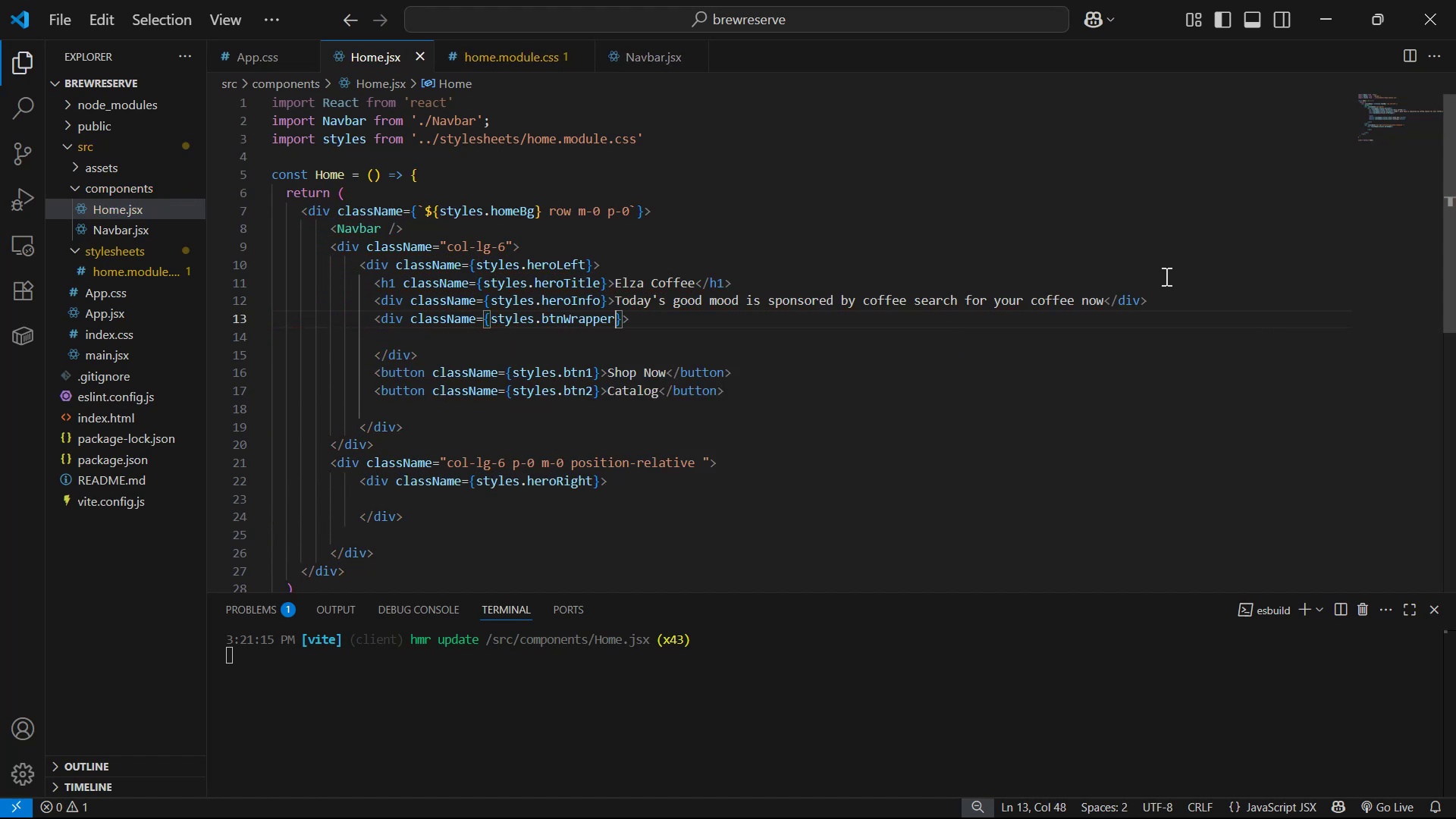 
key(Control+S)
 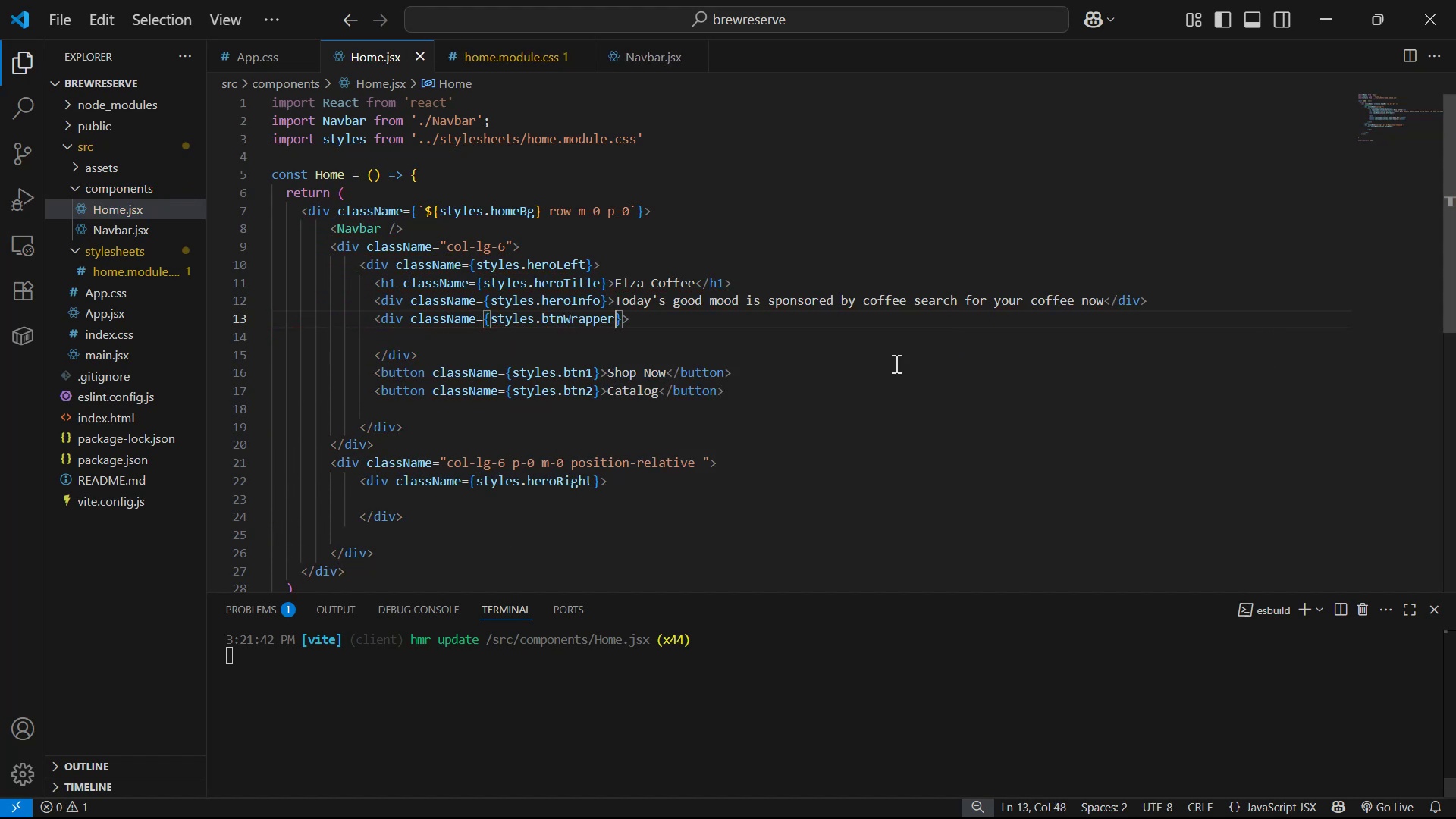 
left_click_drag(start_coordinate=[774, 392], to_coordinate=[691, 360])
 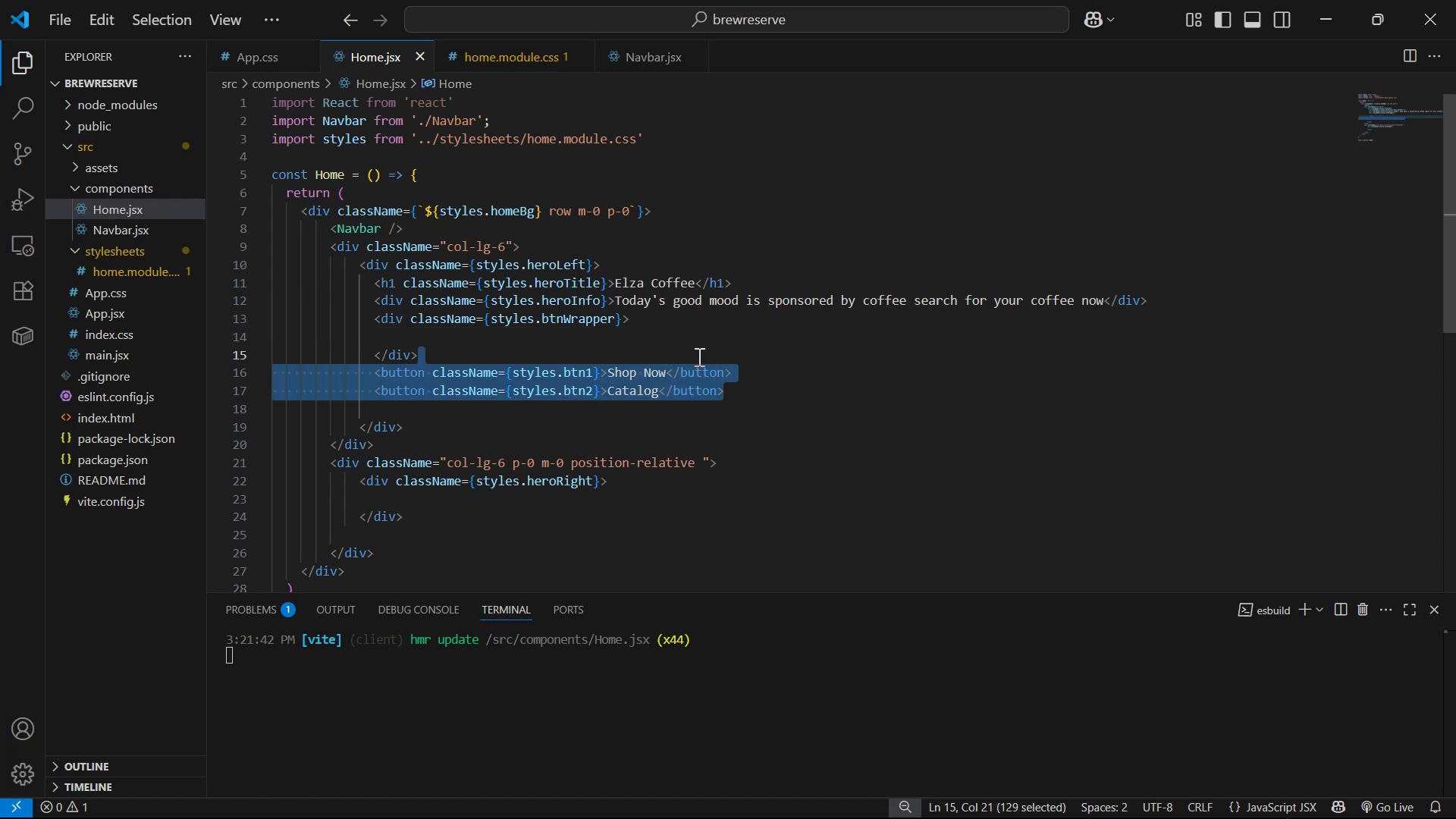 
key(Alt+ArrowUp)
 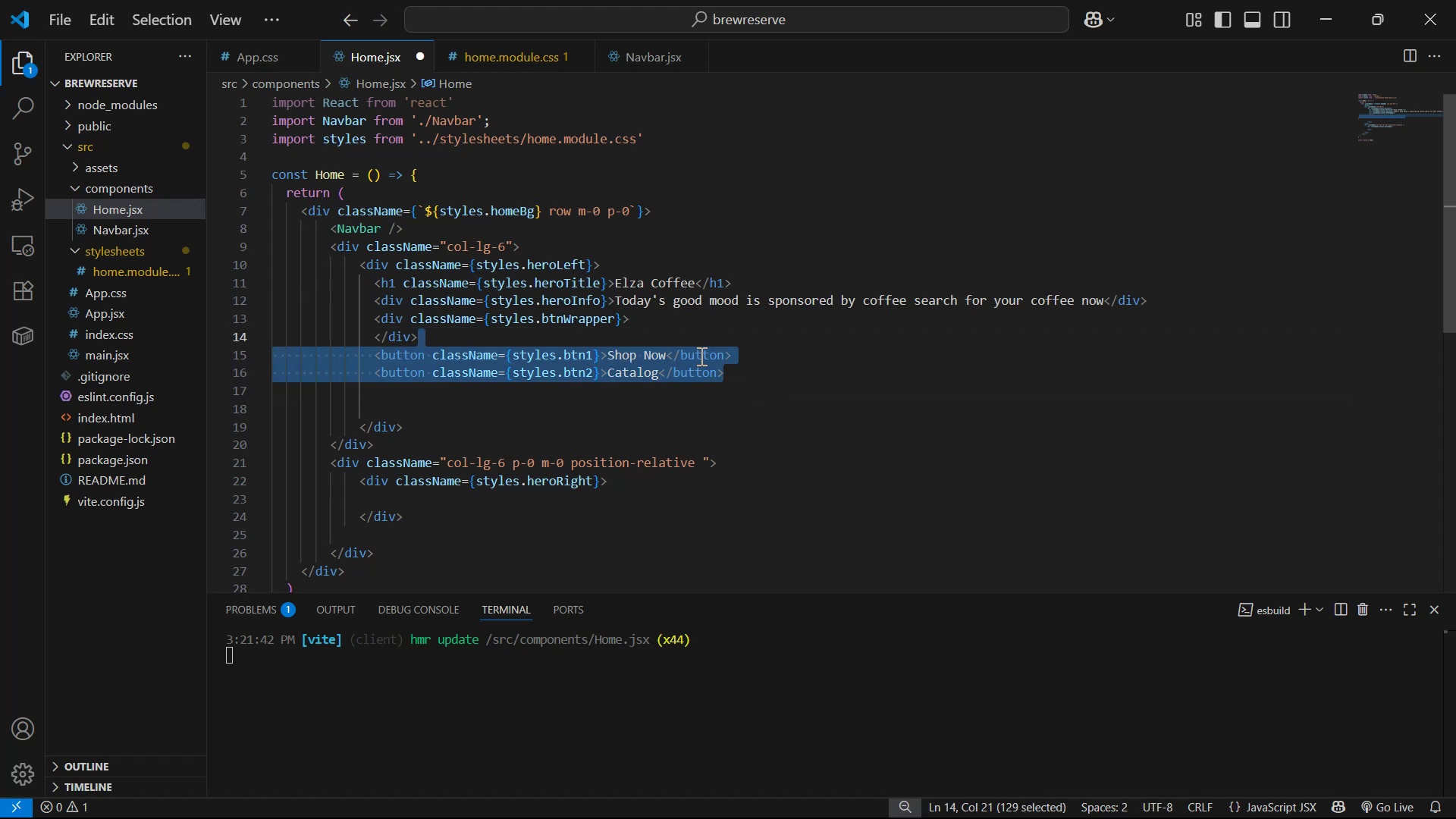 
key(Alt+ArrowDown)
 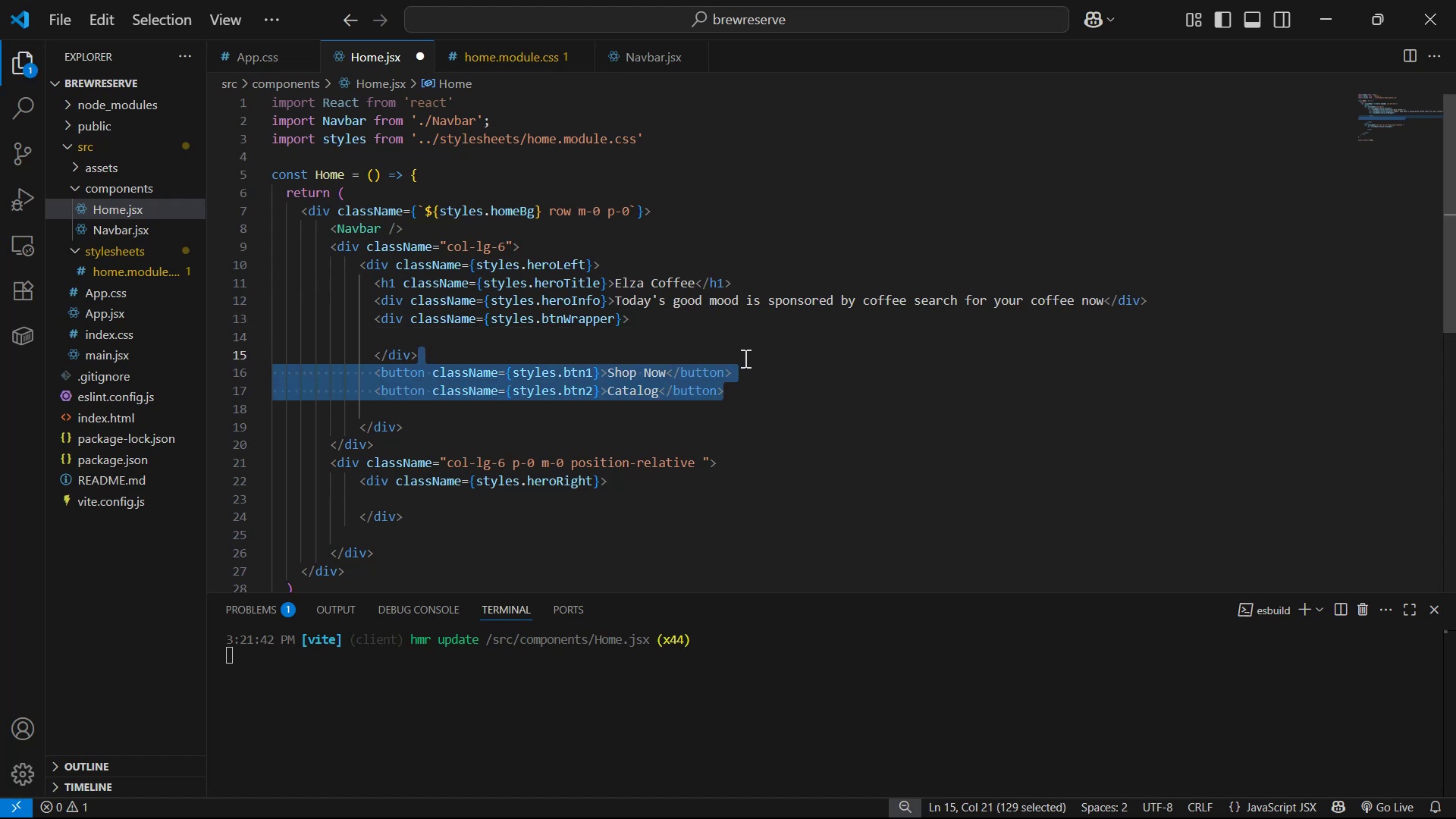 
left_click([761, 385])
 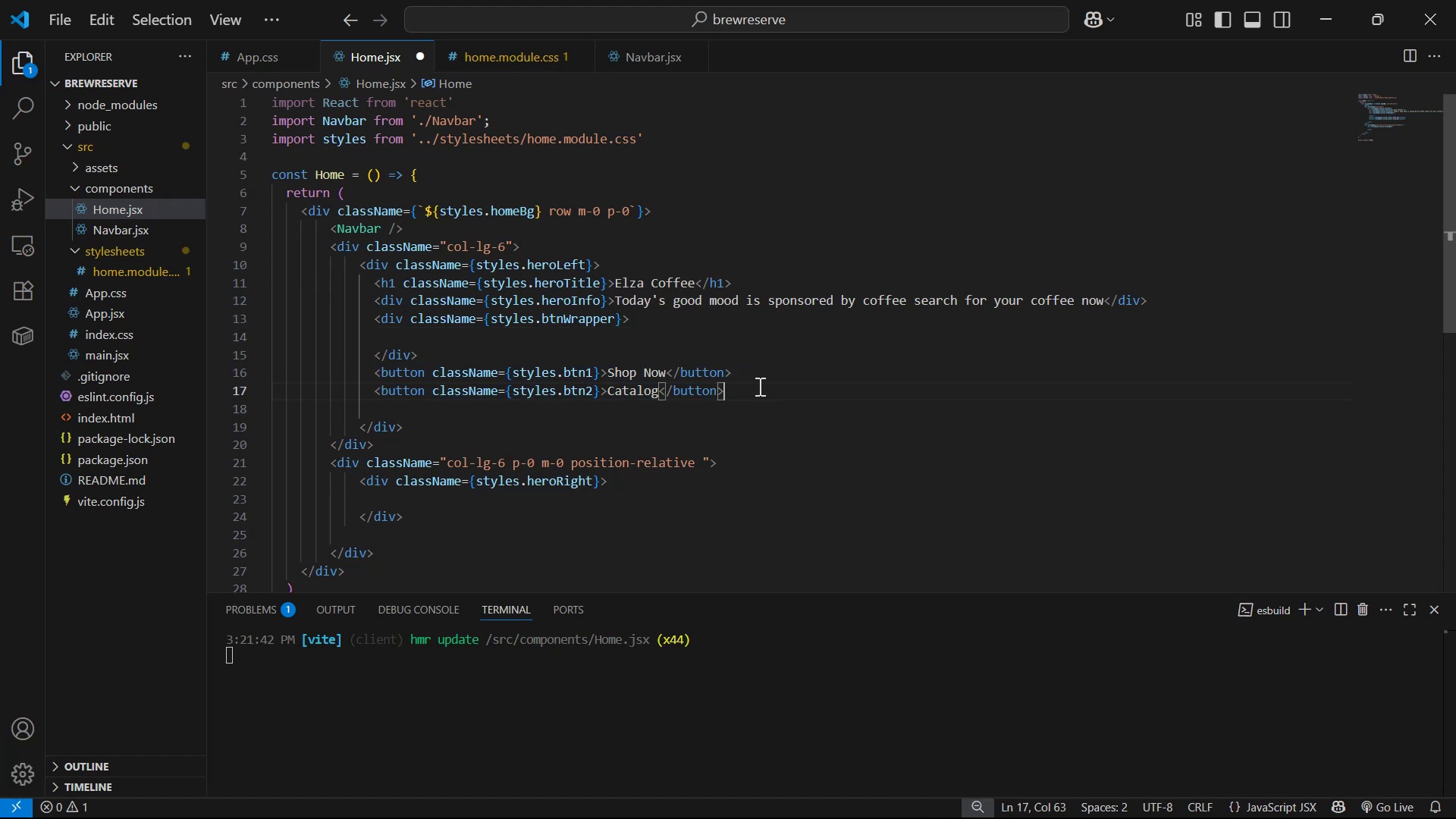 
left_click_drag(start_coordinate=[754, 388], to_coordinate=[364, 381])
 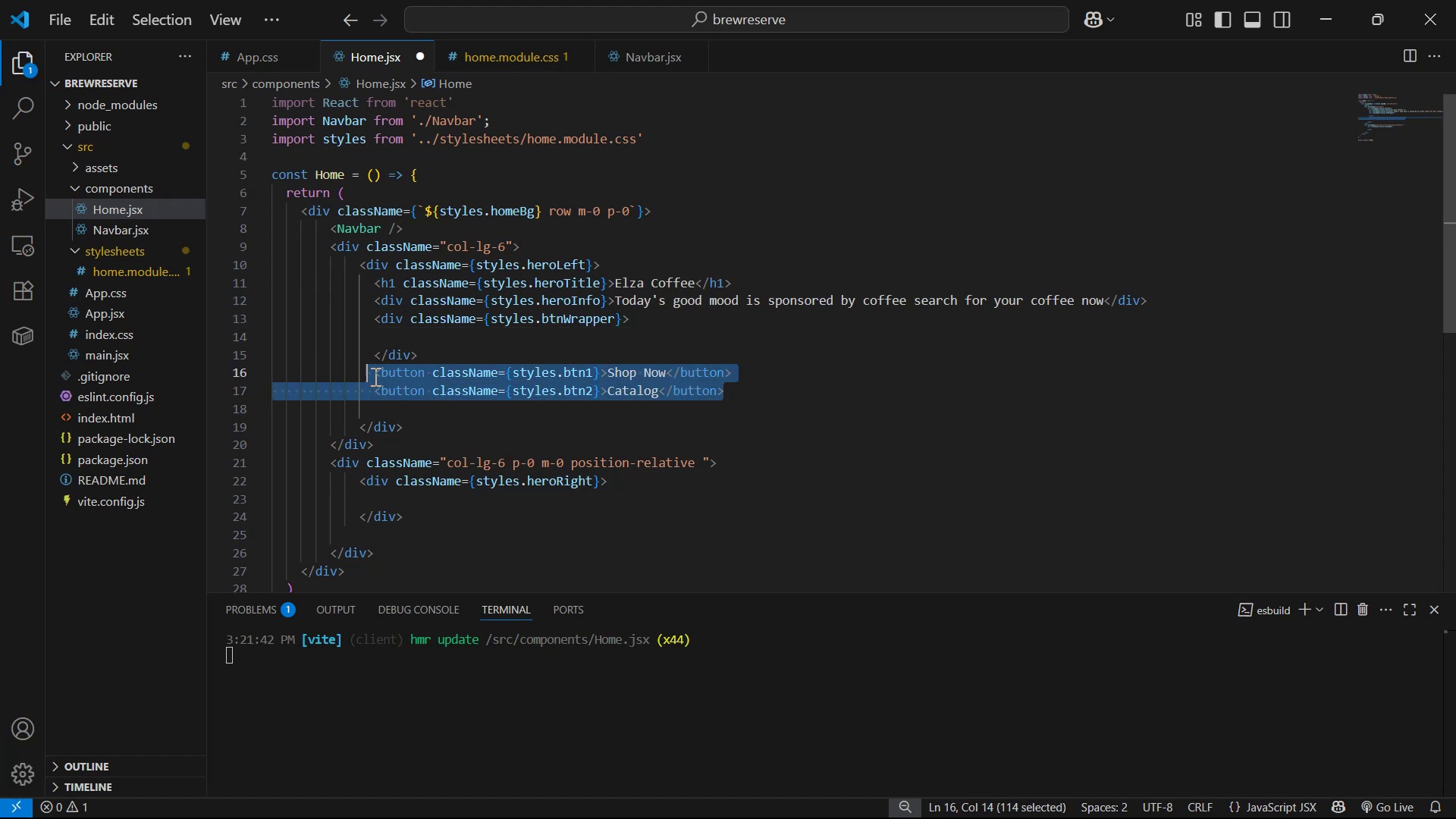 
key(Alt+ArrowUp)
 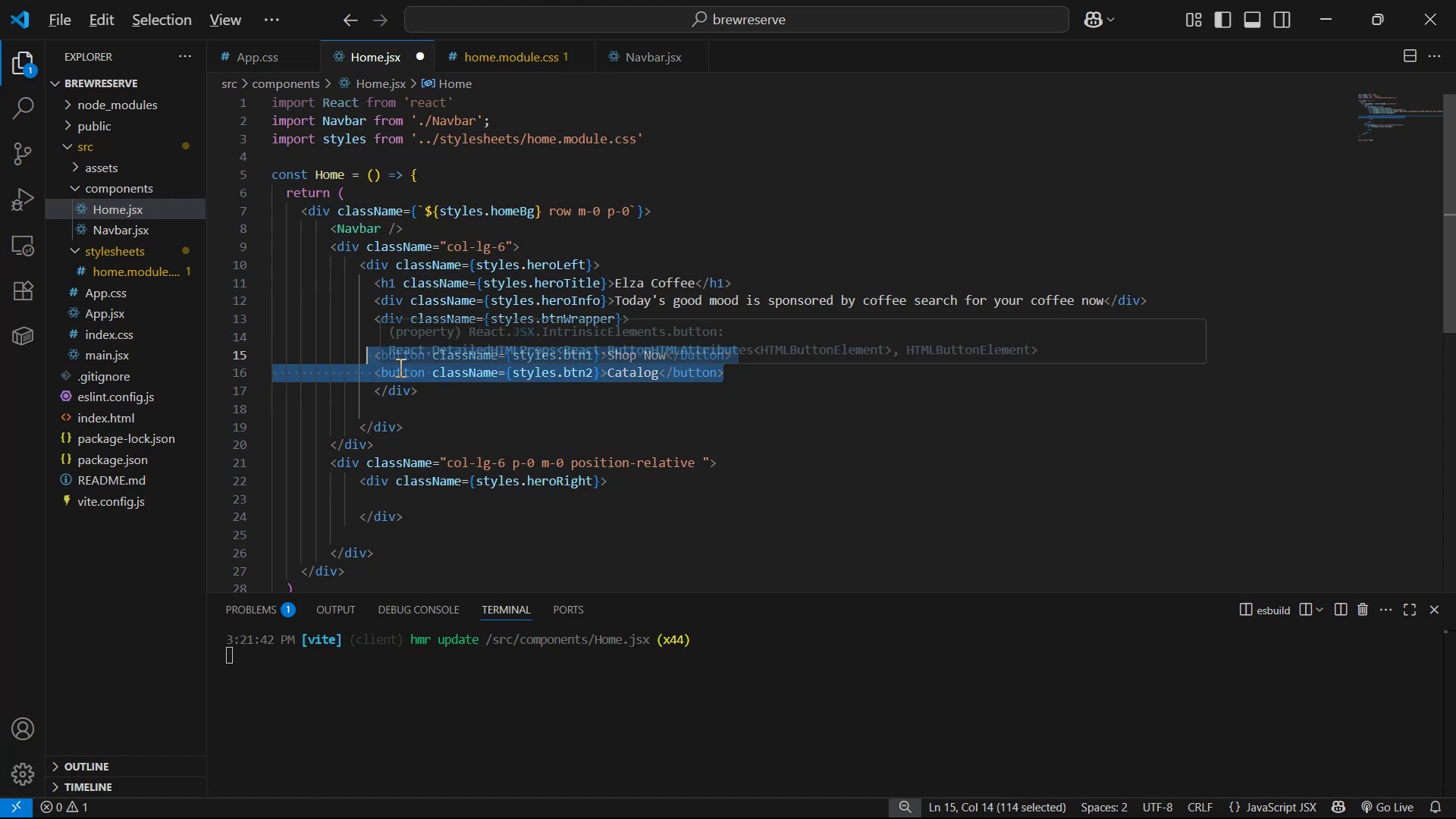 
key(Alt+ArrowUp)
 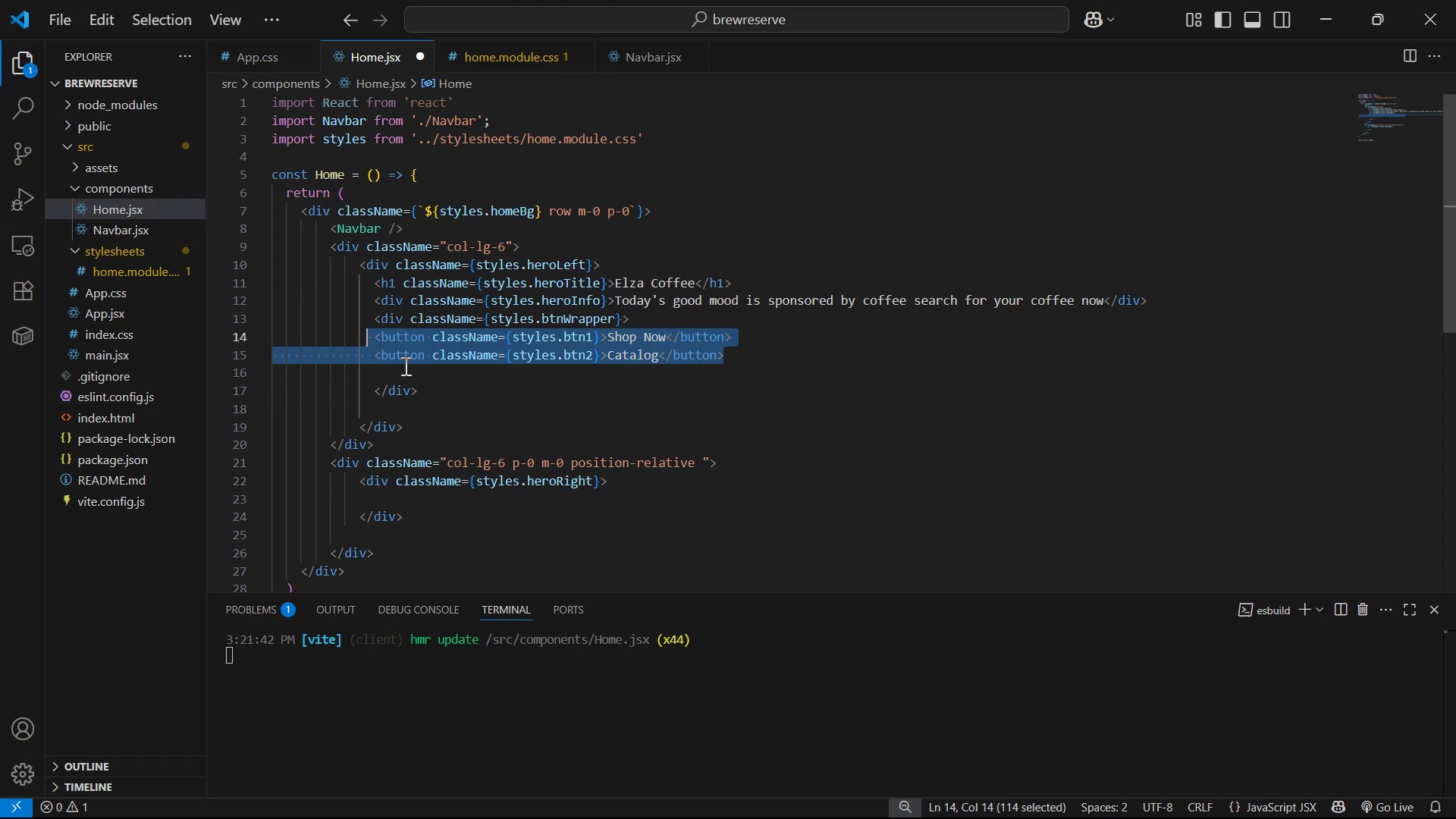 
key(Tab)
 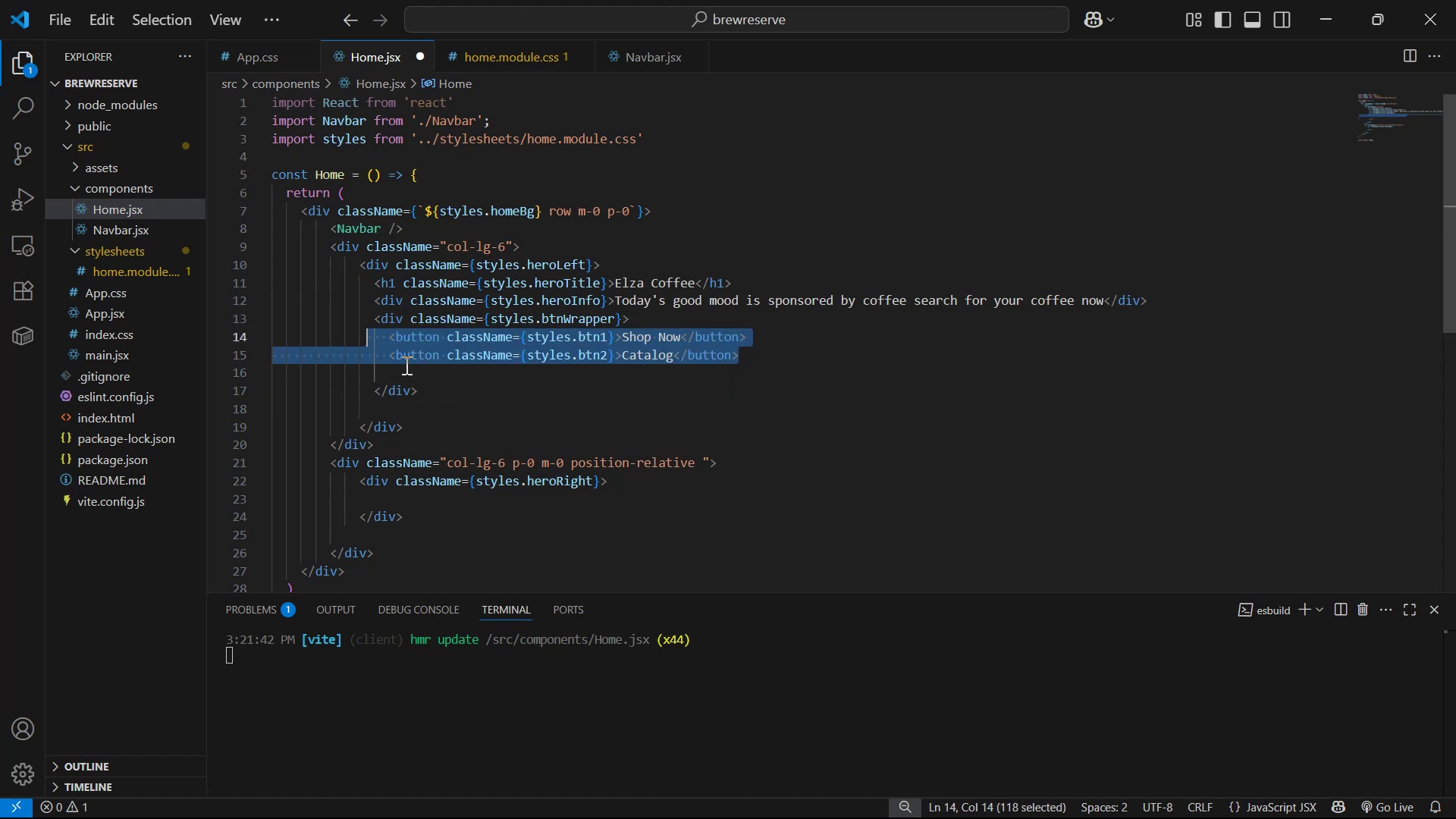 
key(Control+S)
 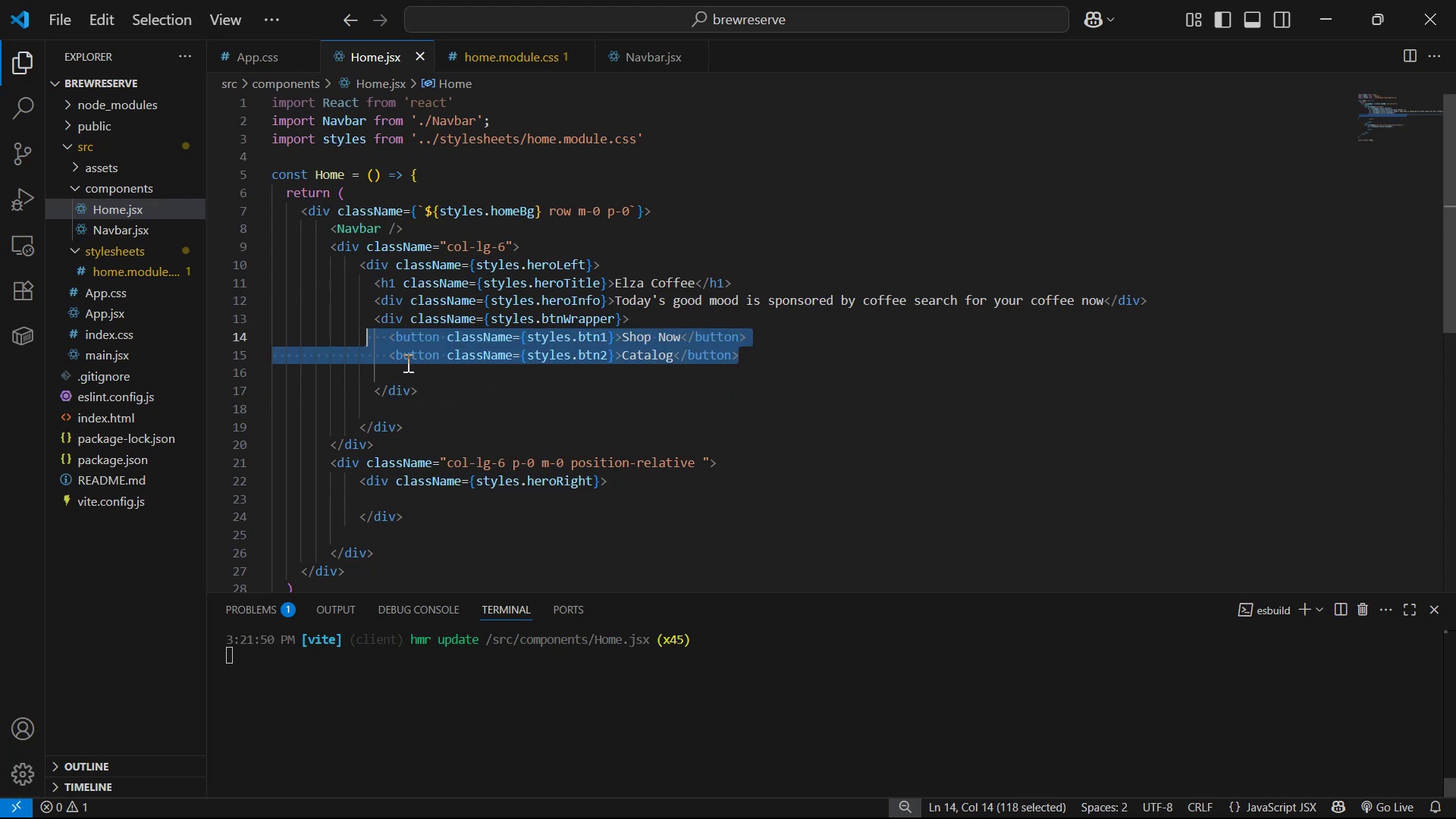 
key(Alt+AltLeft)
 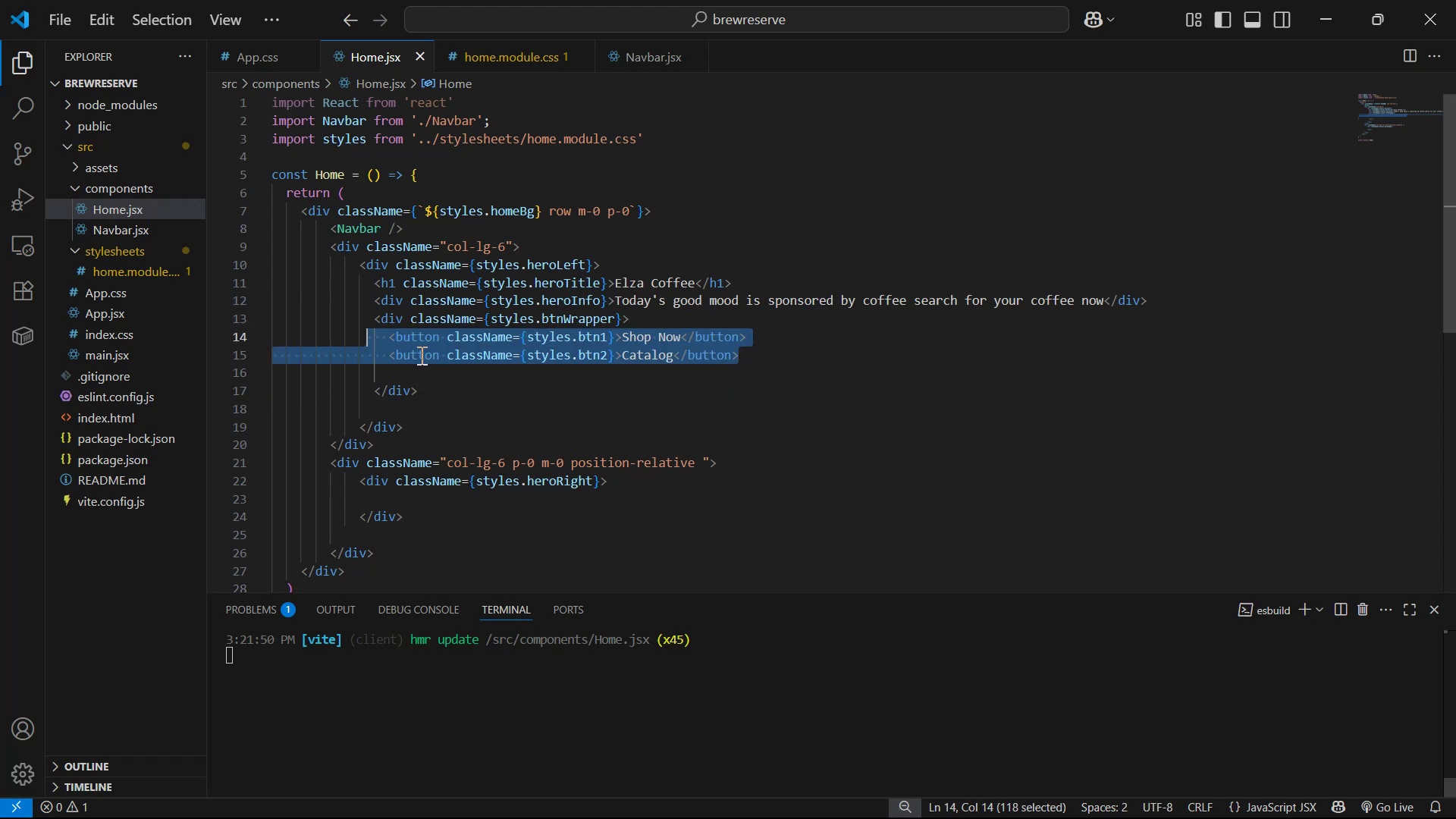 
key(Alt+Tab)
 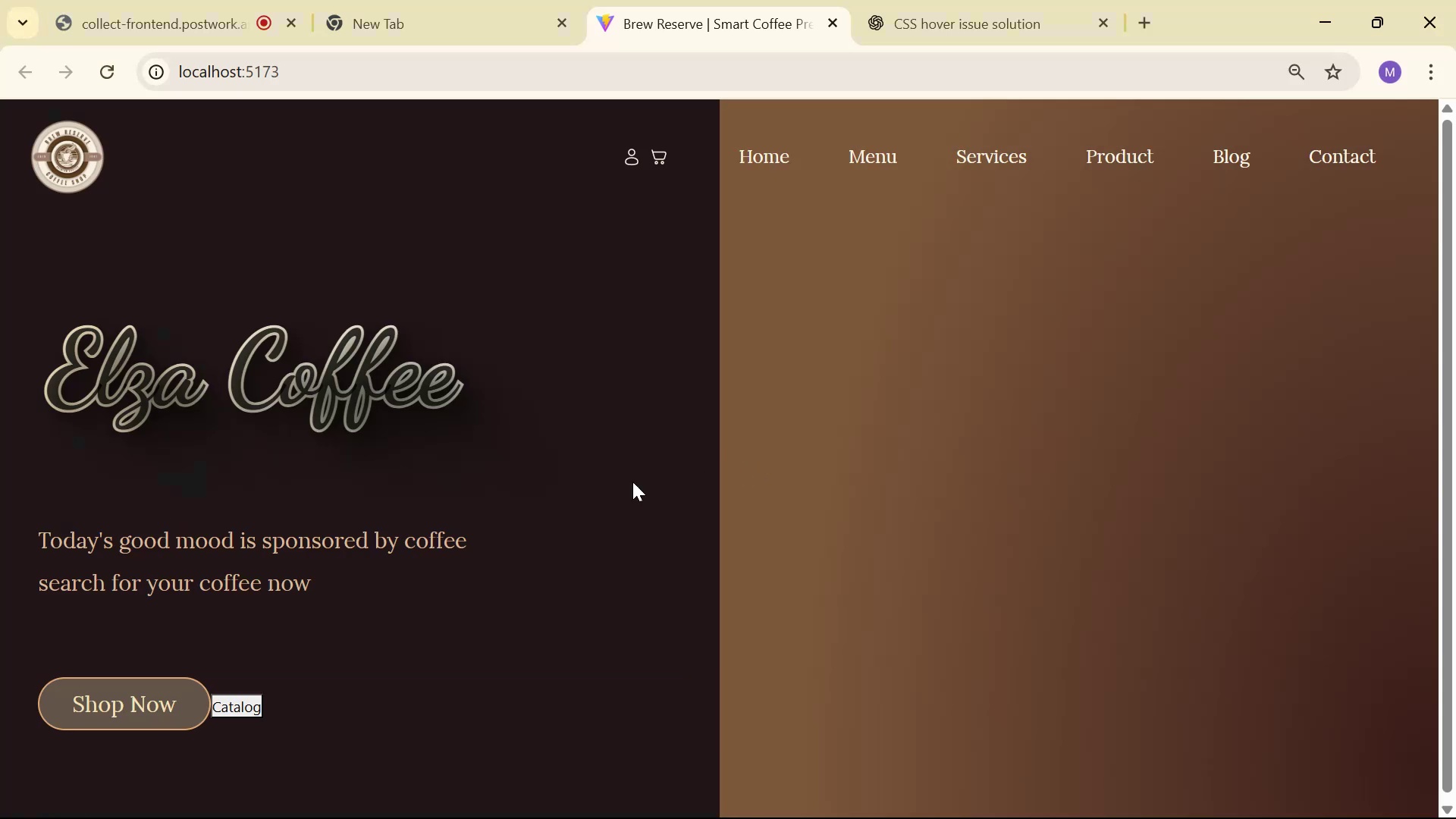 
key(Alt+AltLeft)
 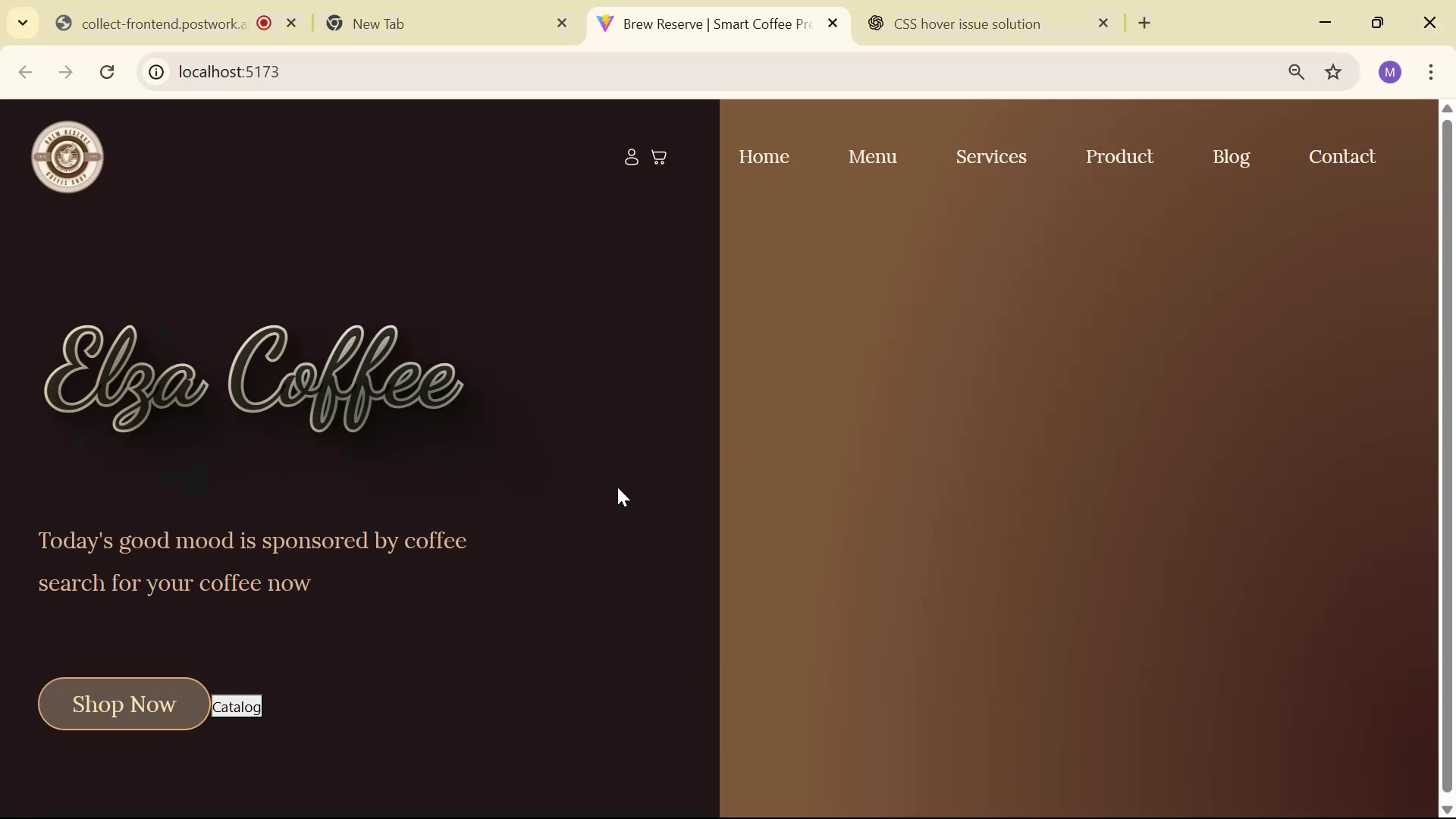 
key(Alt+Tab)
 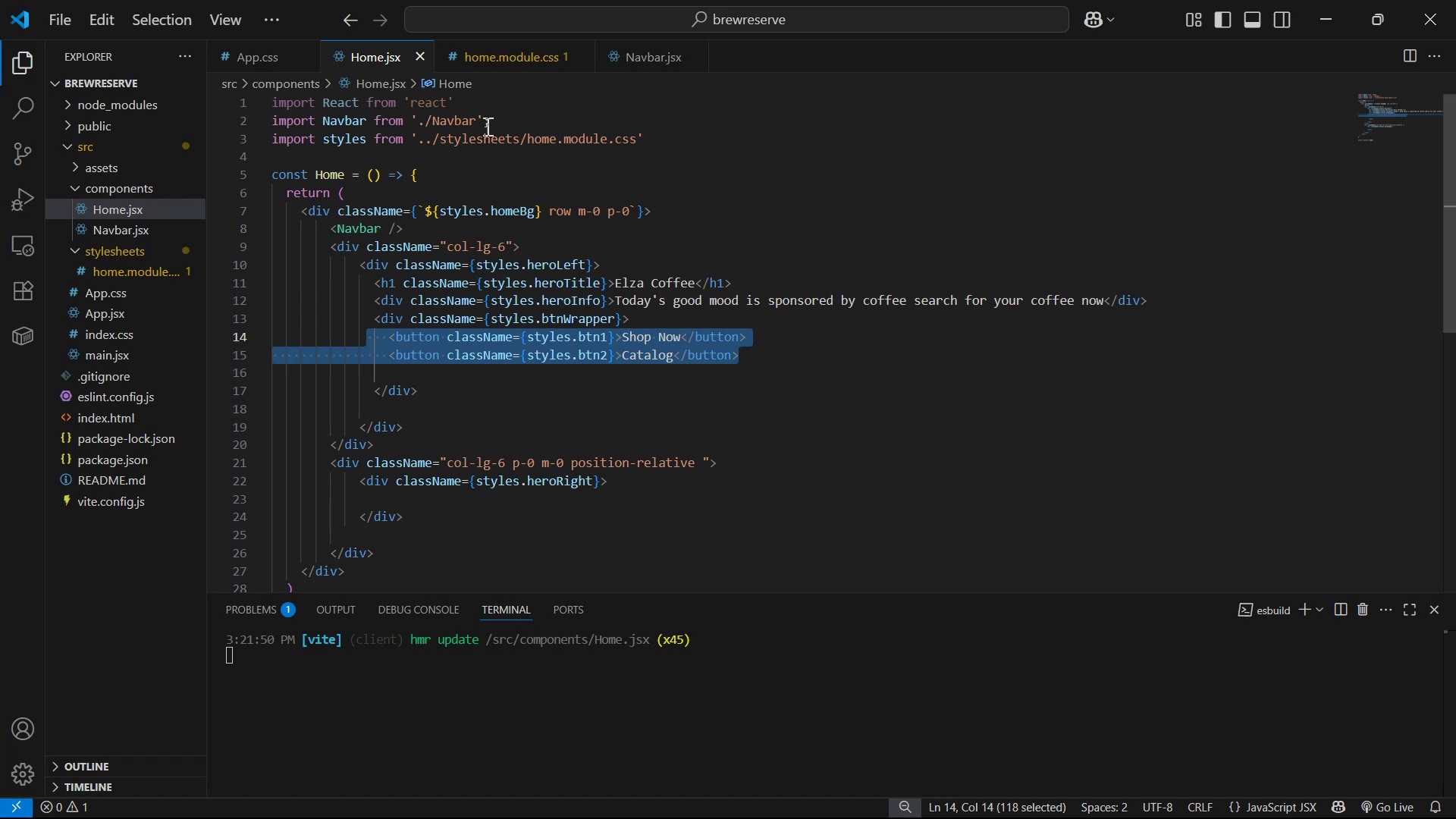 
left_click([522, 58])
 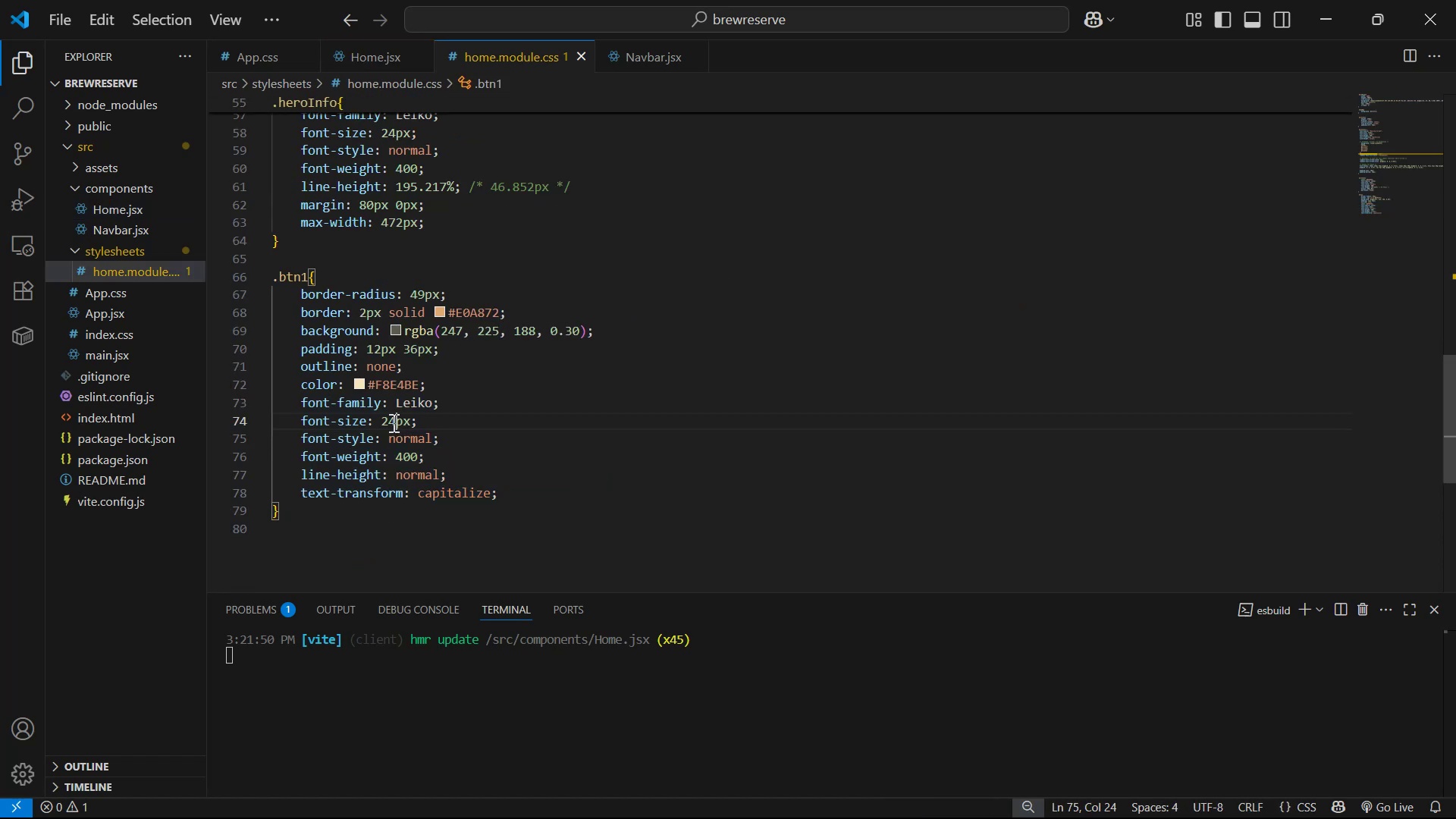 
key(Alt+AltLeft)
 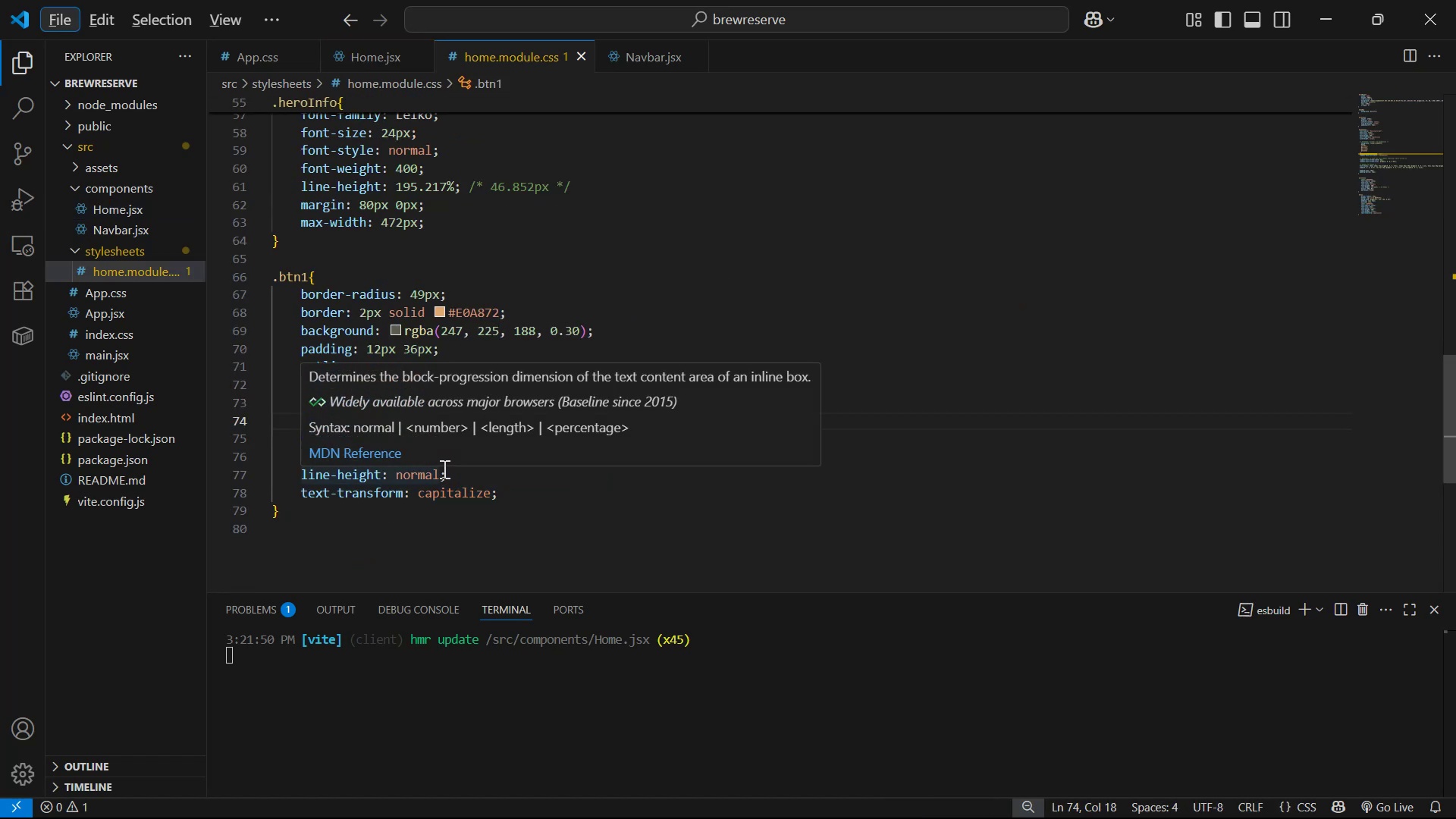 
key(Alt+Tab)
 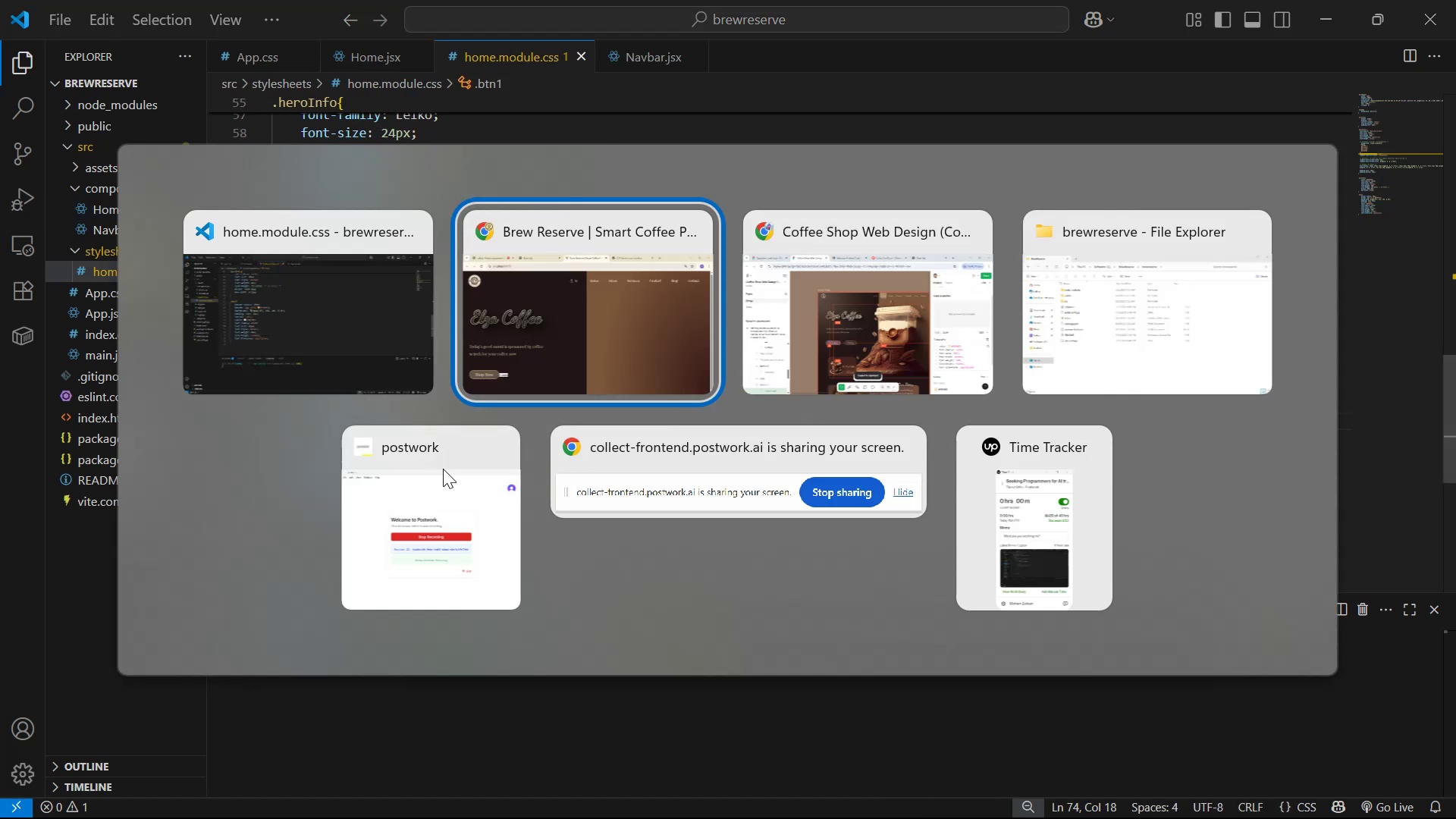 
key(Alt+Tab)
 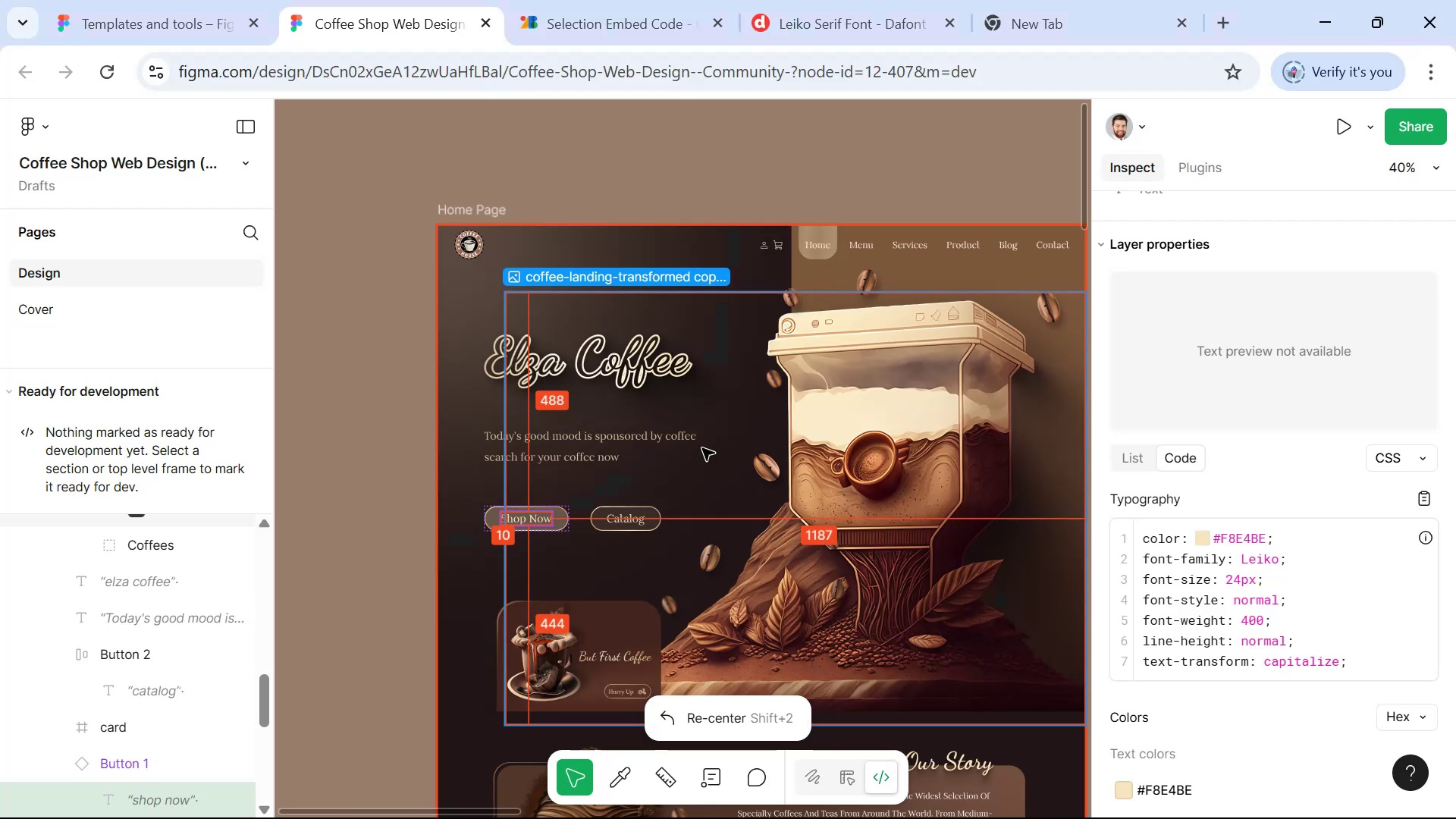 
key(Alt+Tab)
 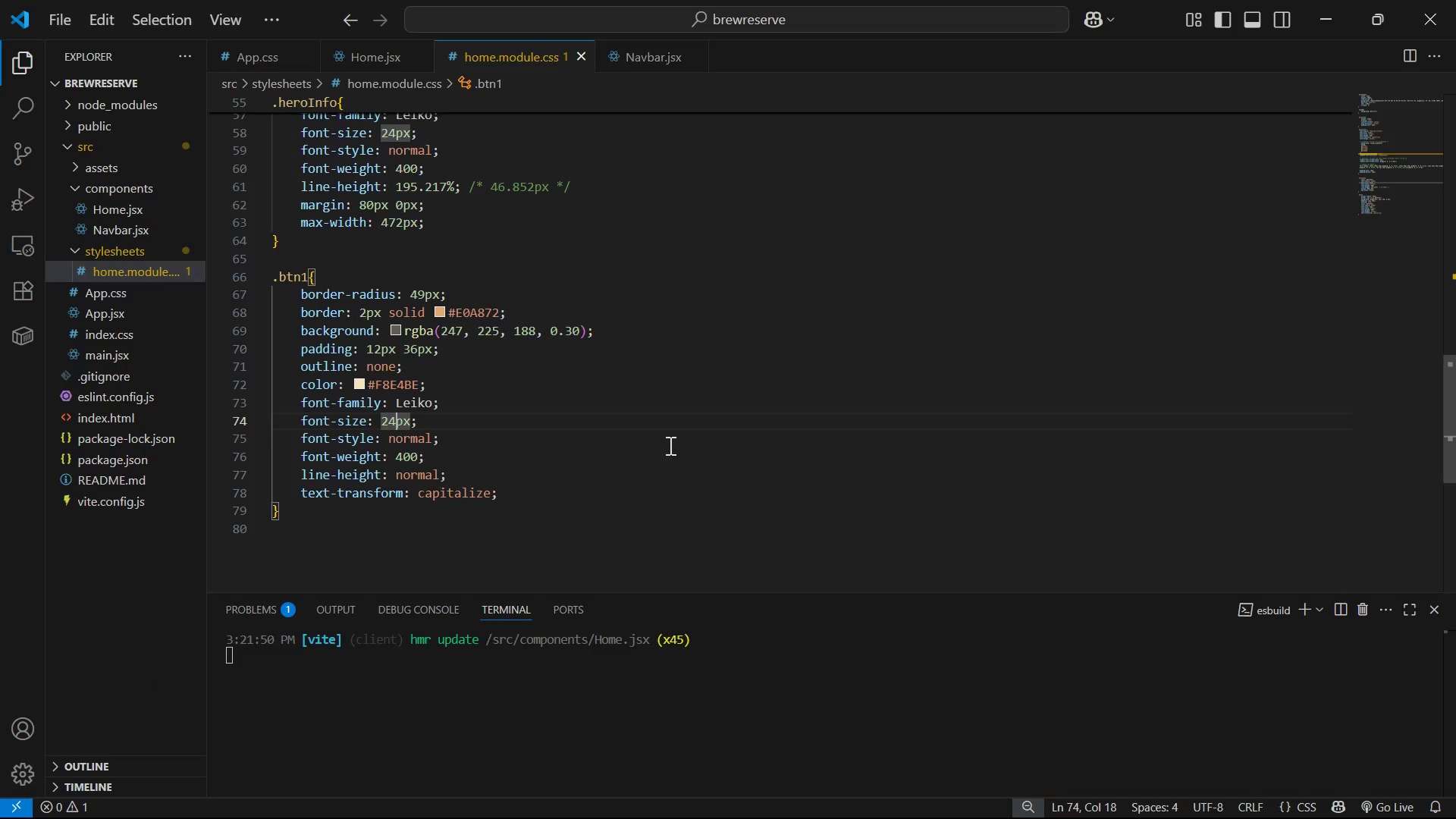 
key(Backspace)
 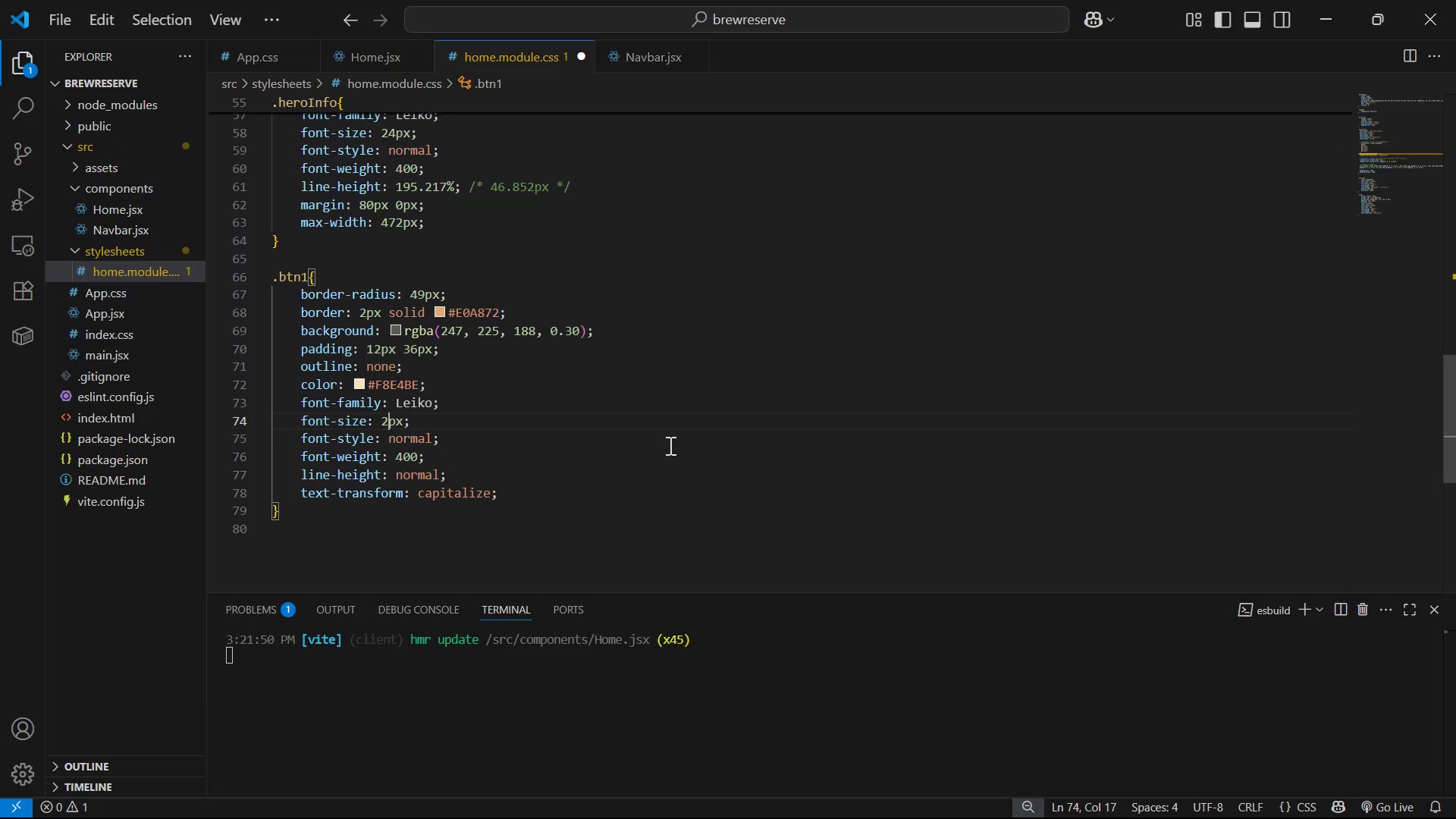 
key(0)
 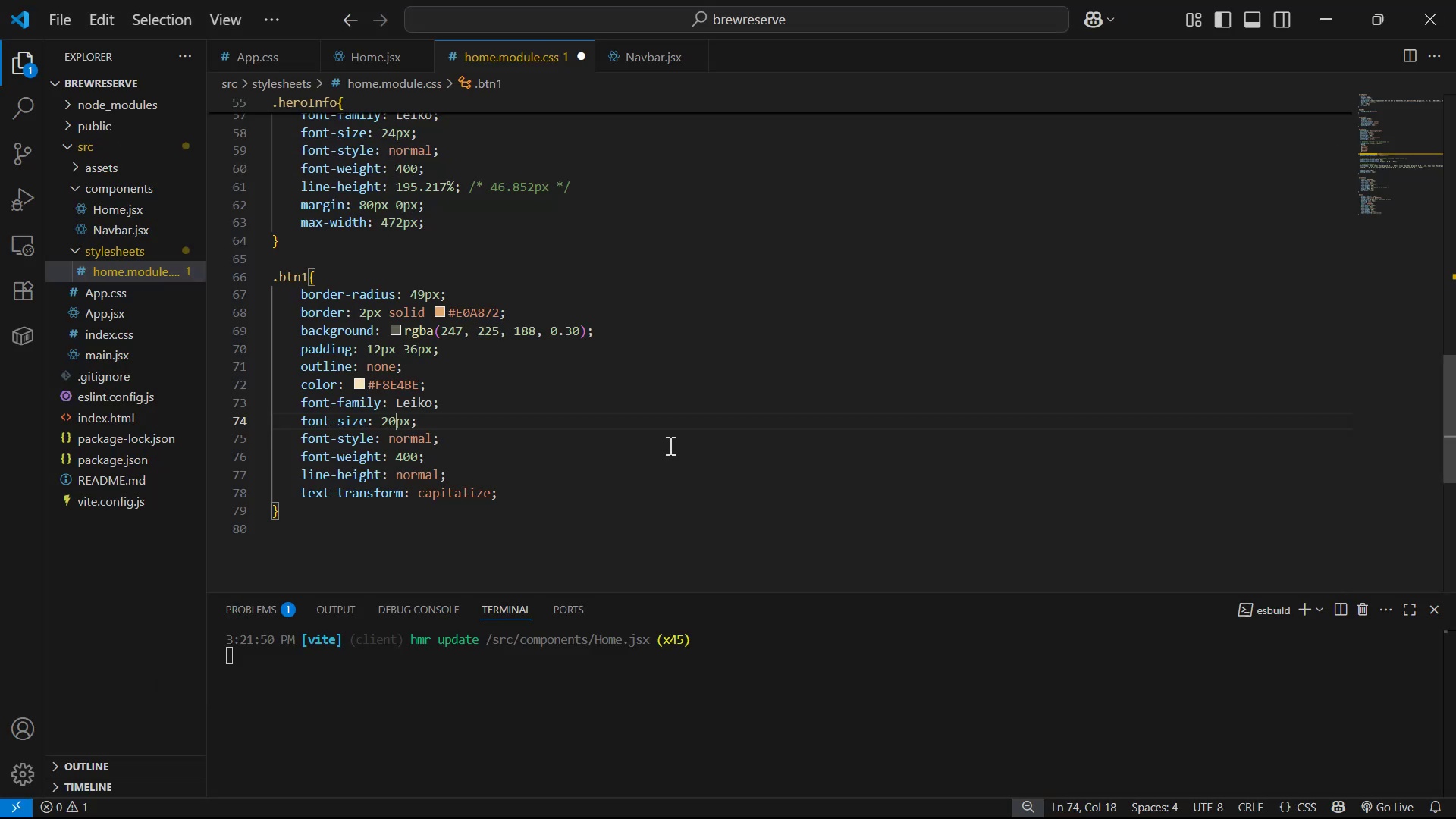 
key(Control+ControlLeft)
 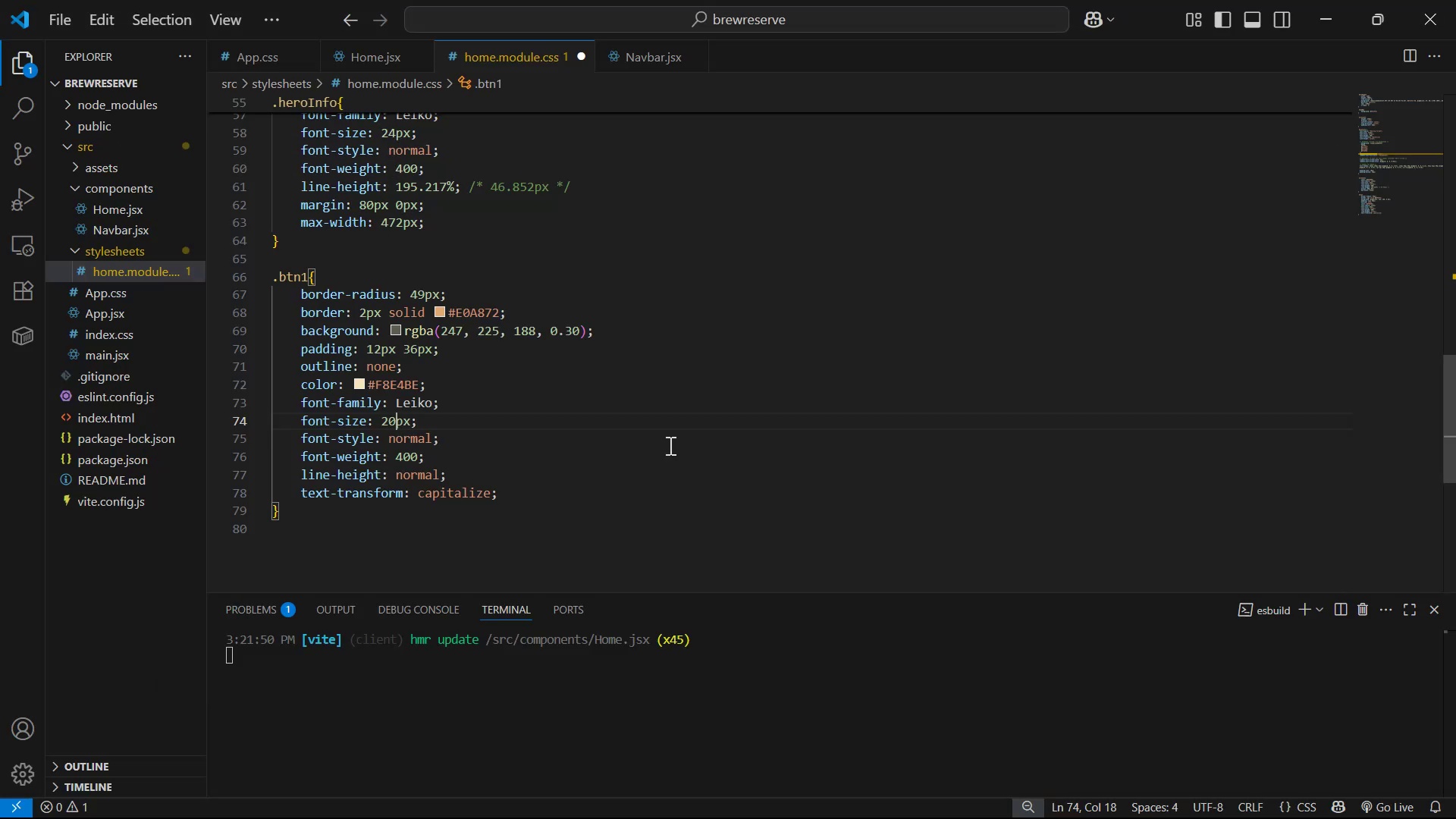 
key(Control+S)
 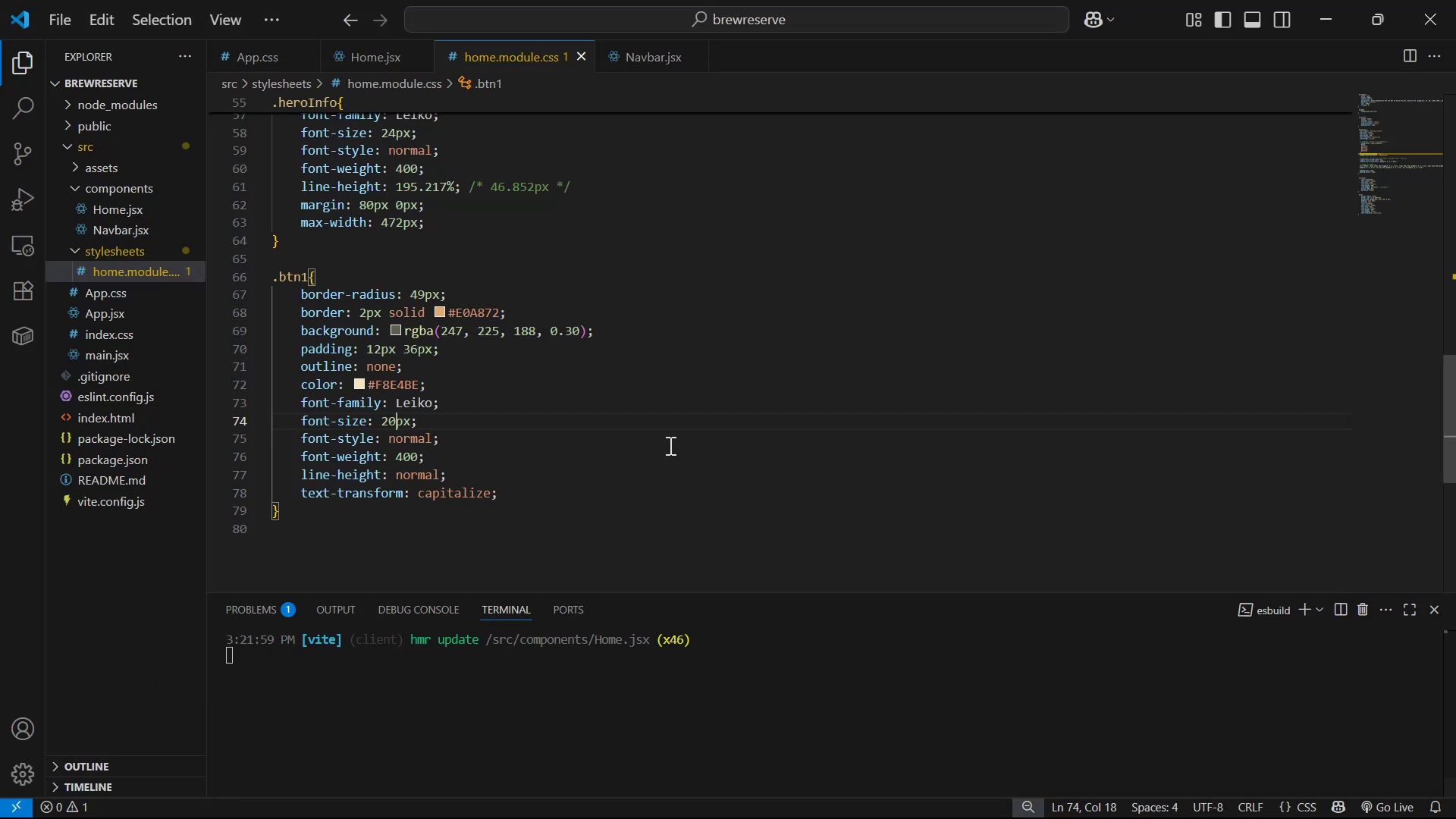 
key(Alt+Tab)
 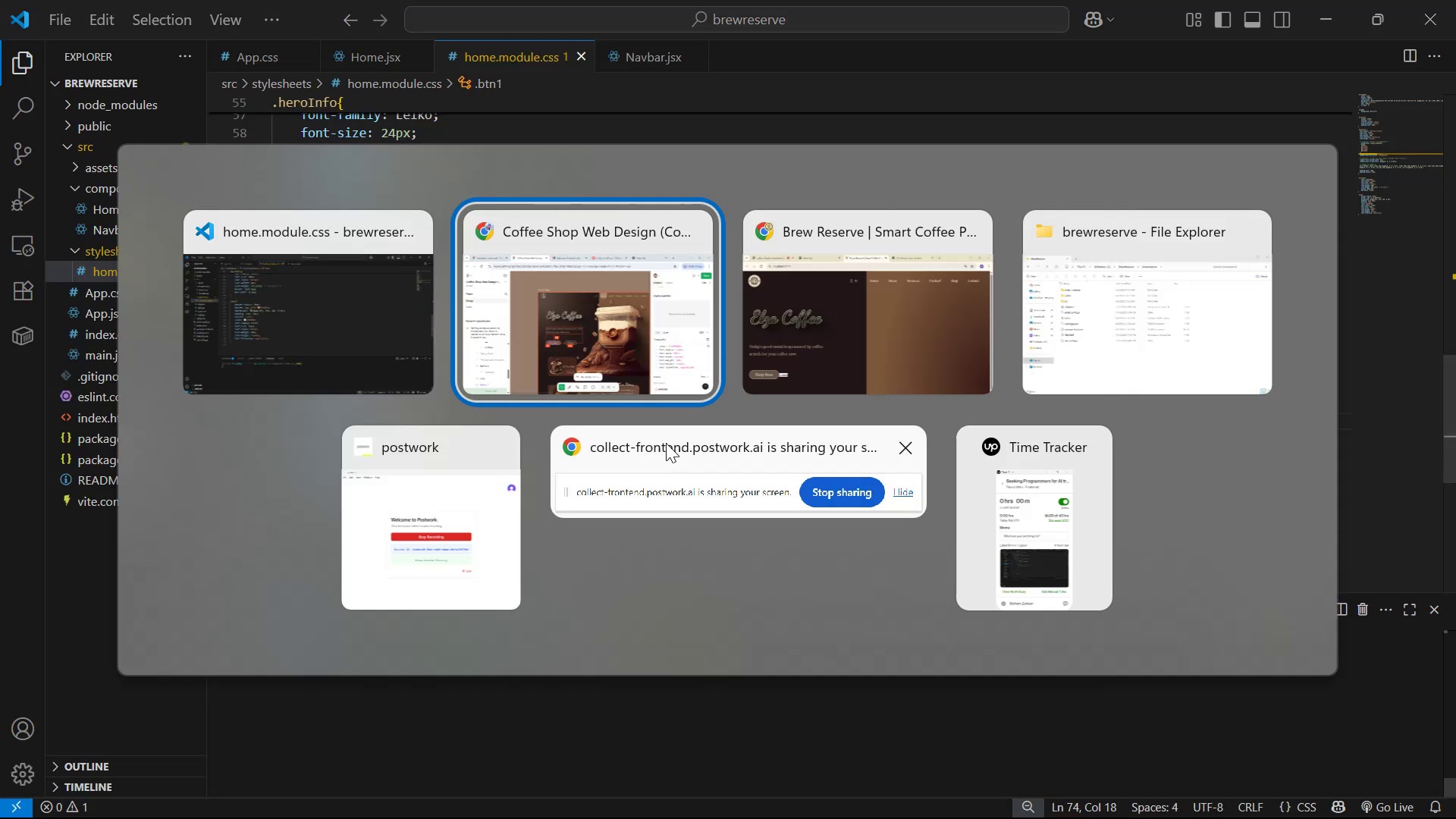 
key(Alt+Tab)
 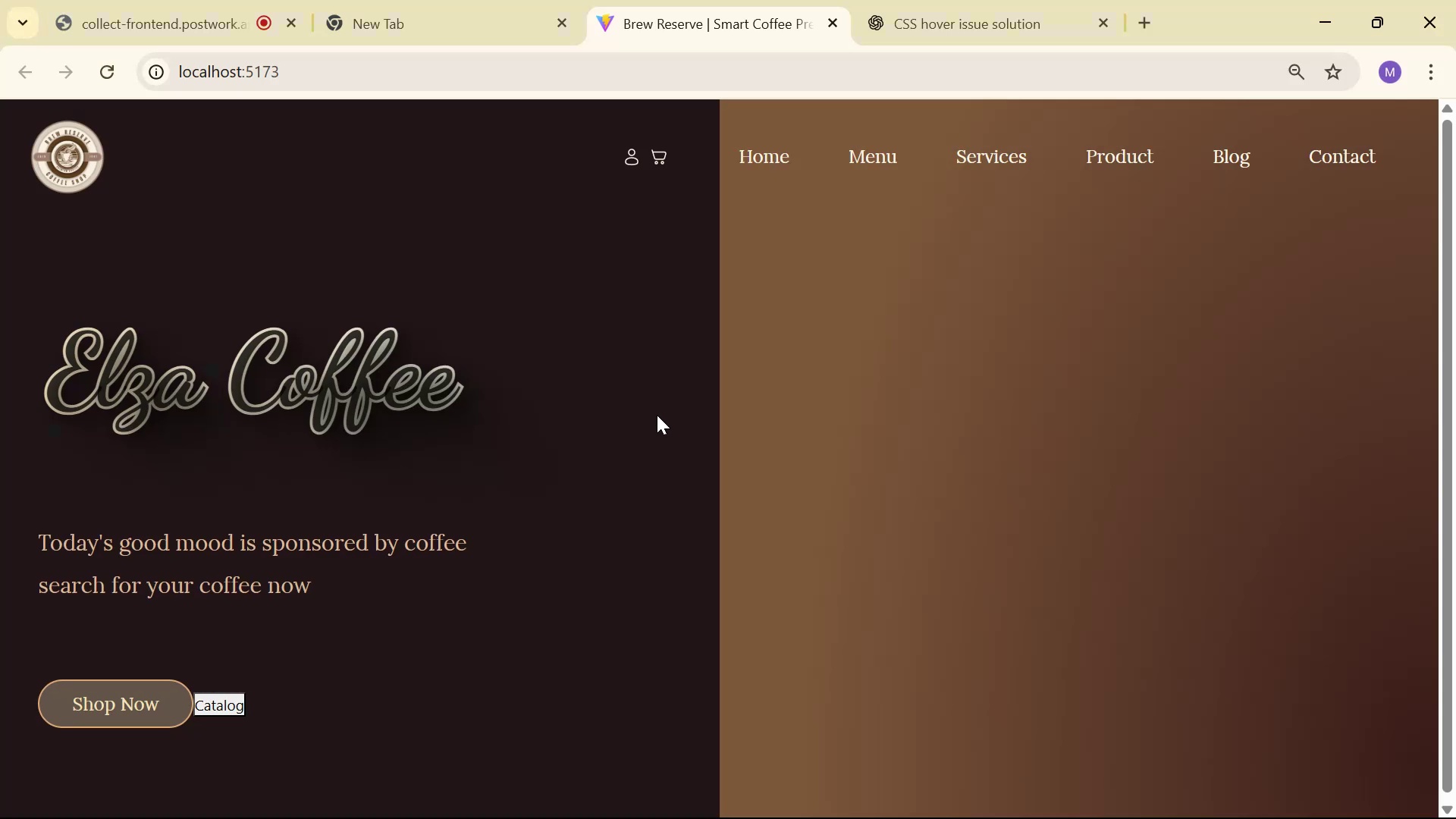 
key(Alt+AltLeft)
 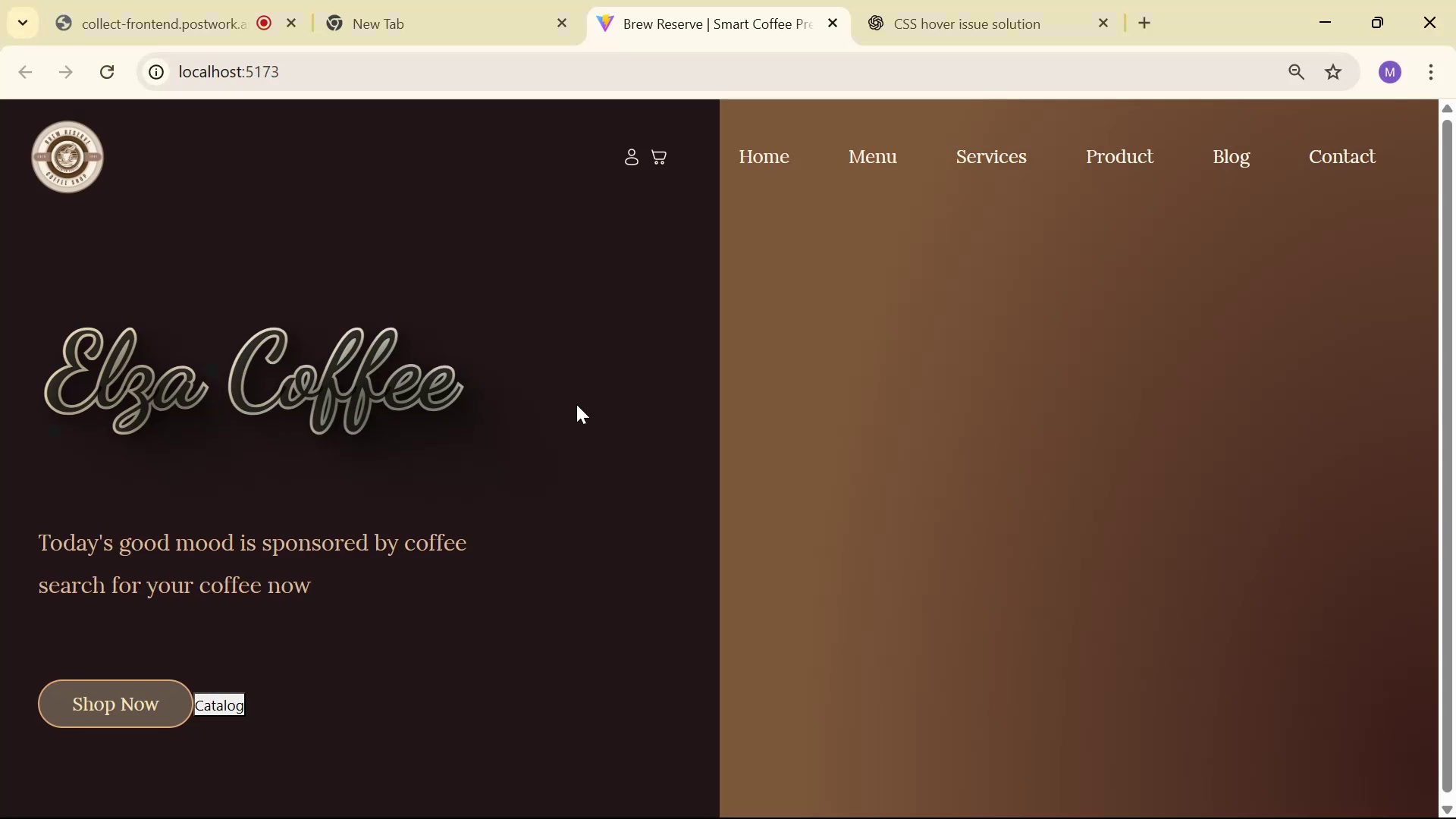 
key(Alt+Tab)
 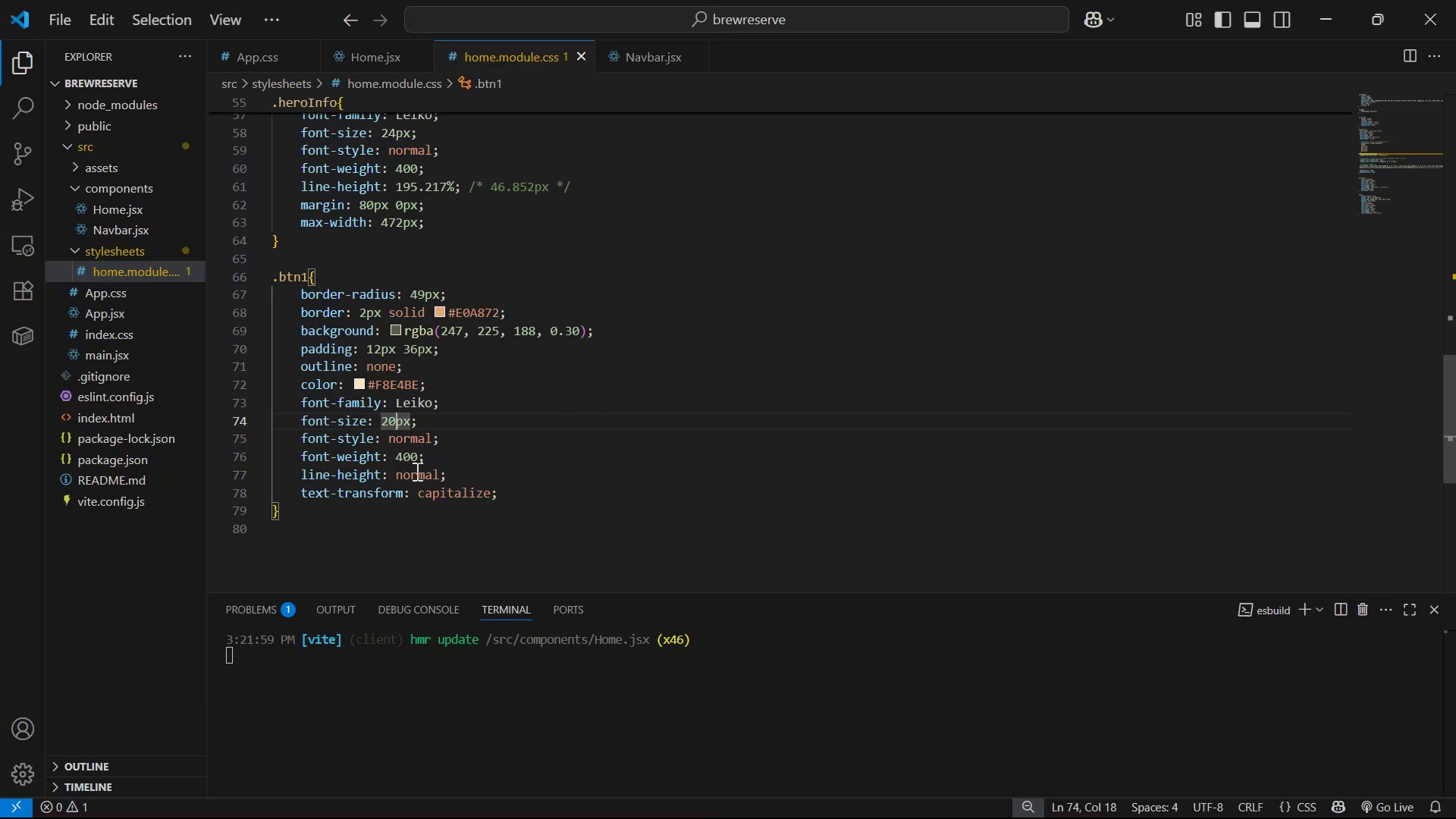 
left_click_drag(start_coordinate=[331, 512], to_coordinate=[232, 281])
 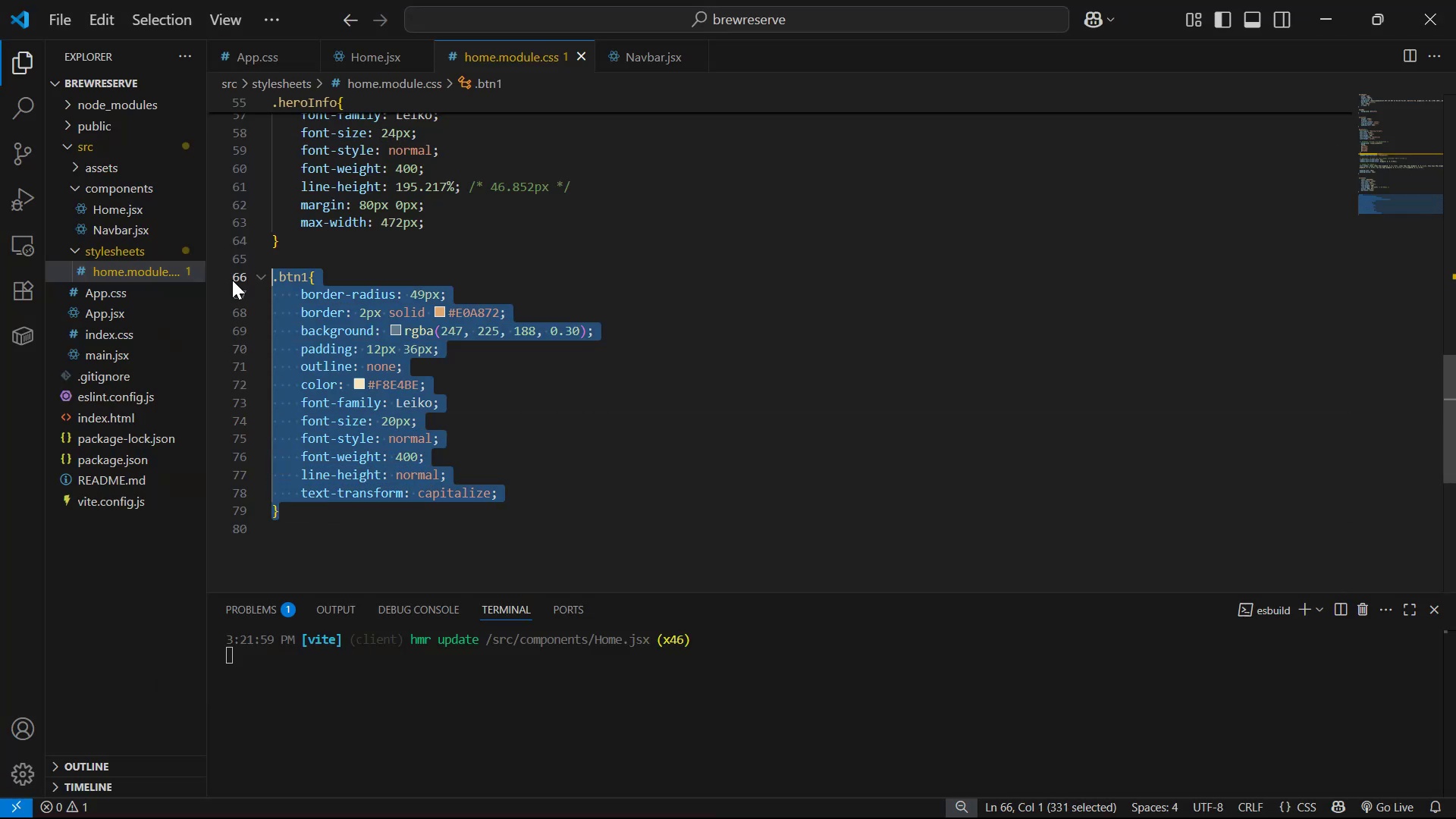 
key(Alt+Shift+ArrowDown)
 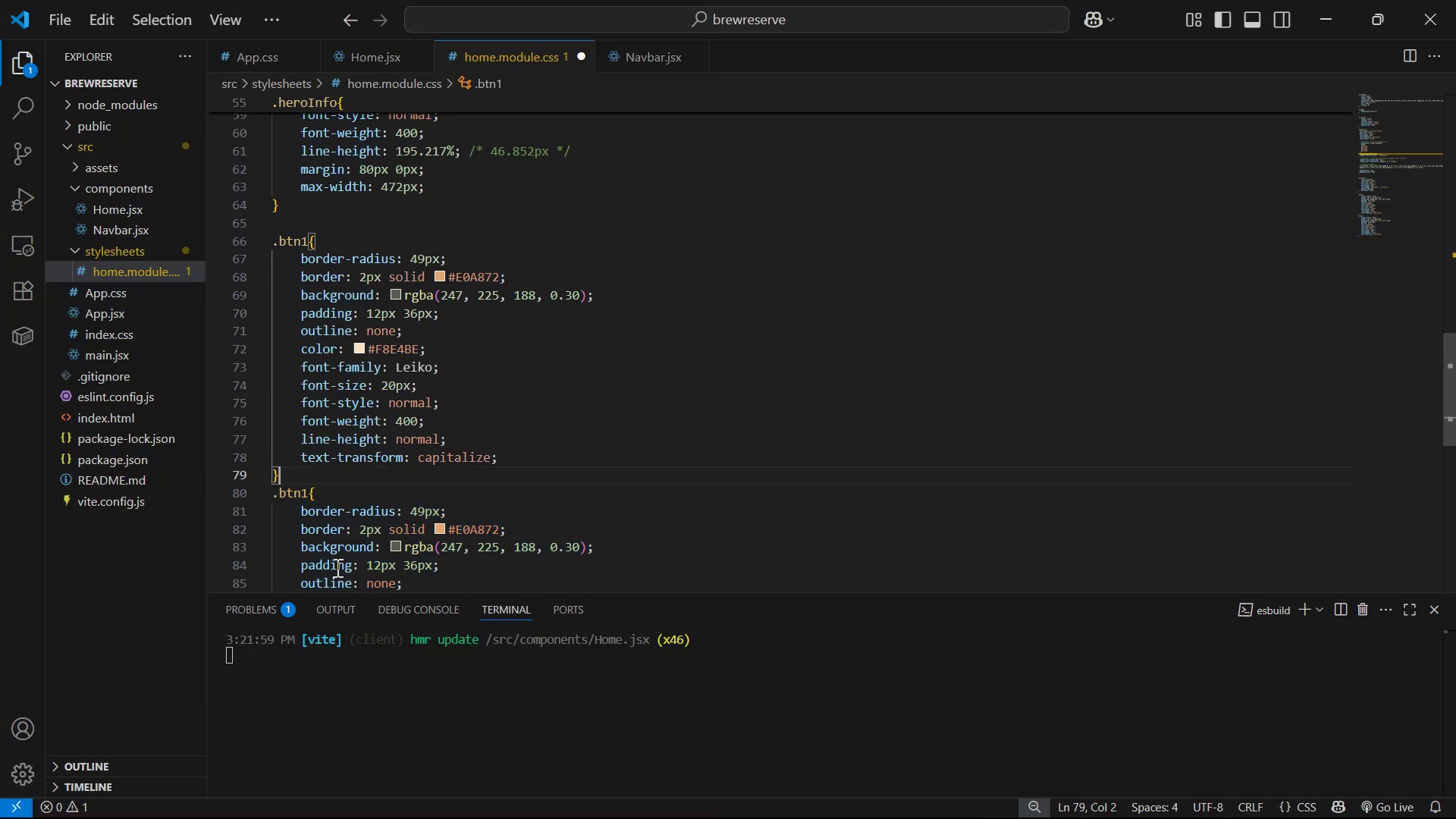 
key(ArrowDown)
 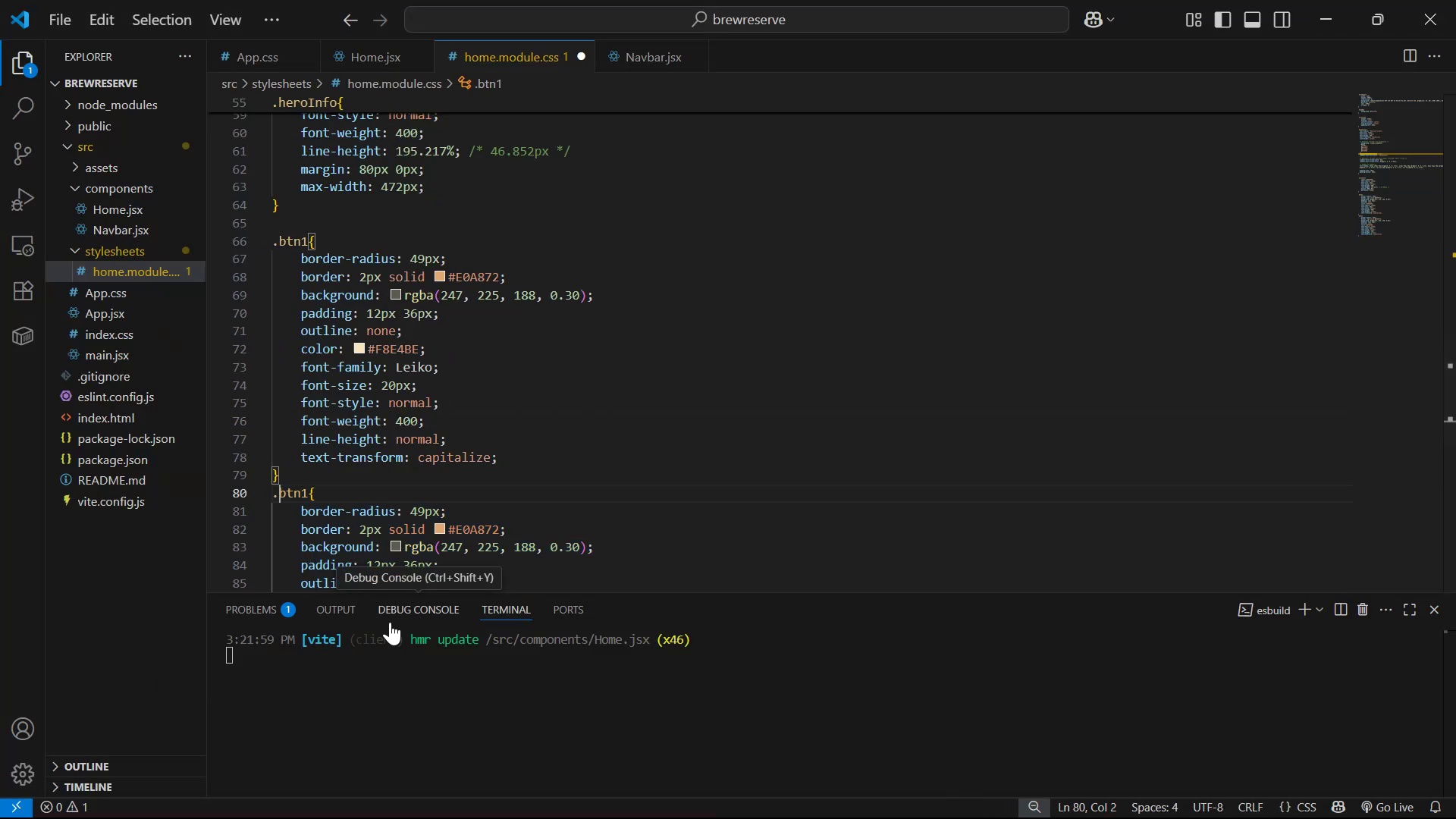 
key(ArrowRight)
 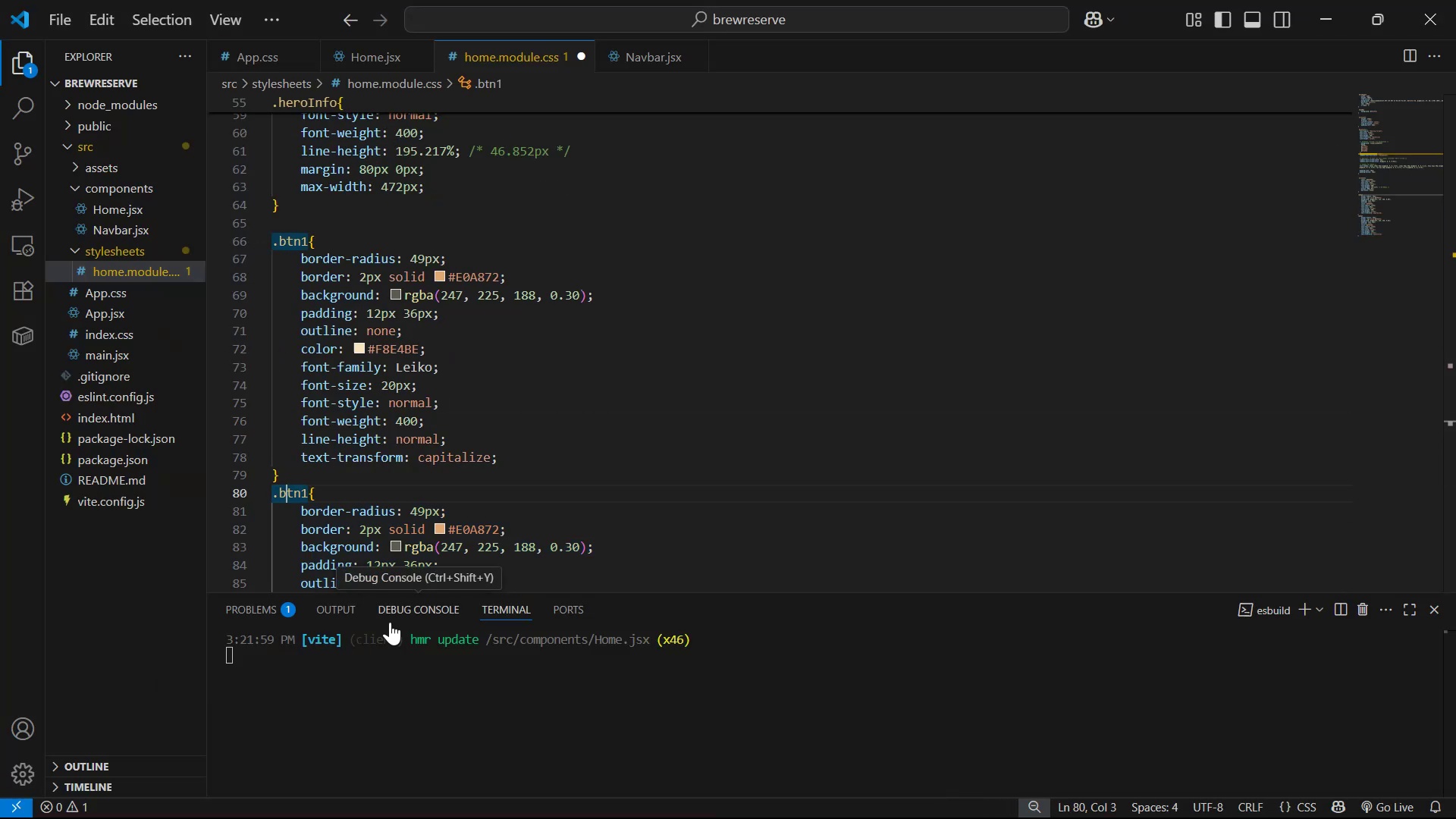 
key(ArrowRight)
 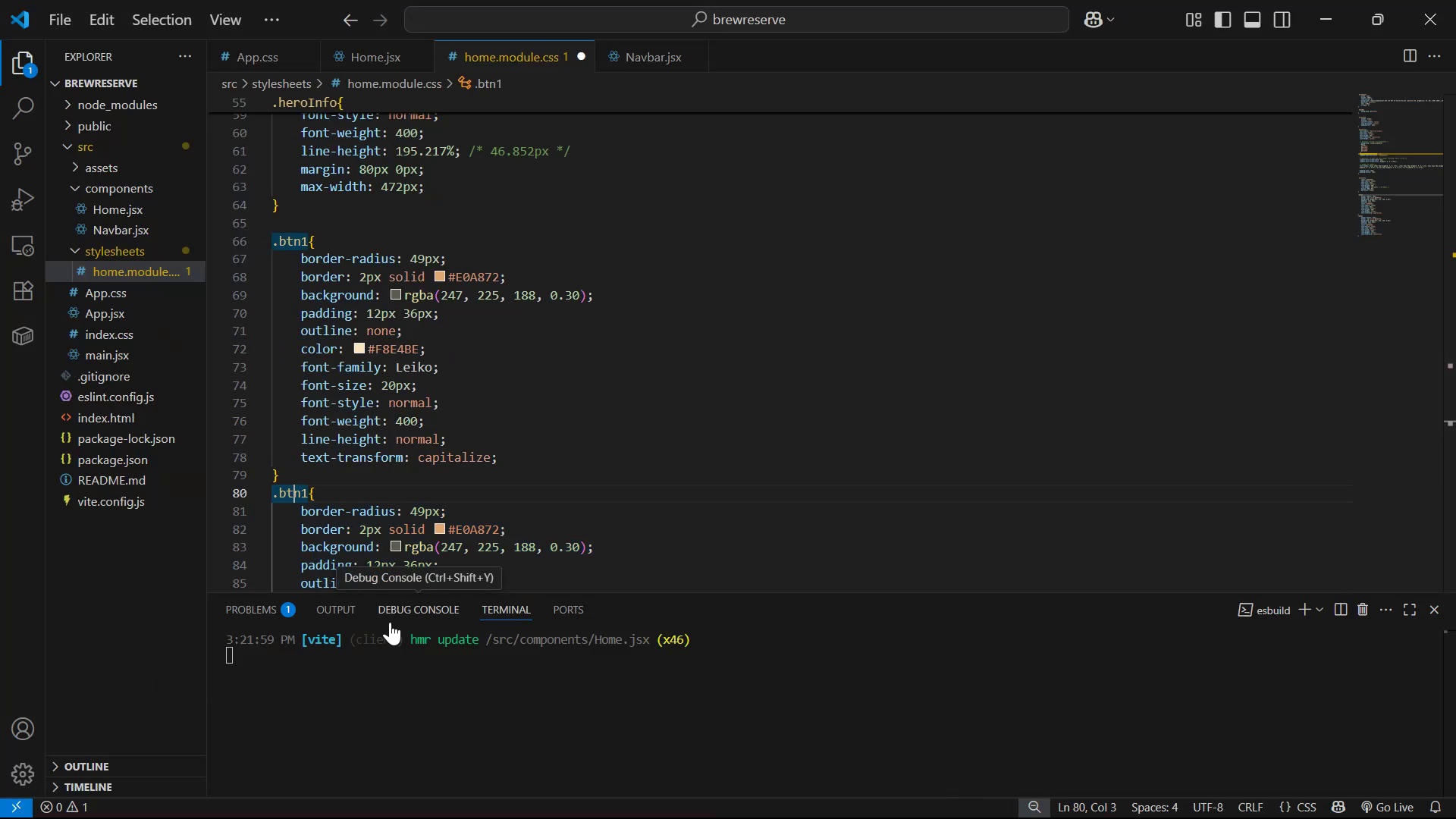 
key(ArrowRight)
 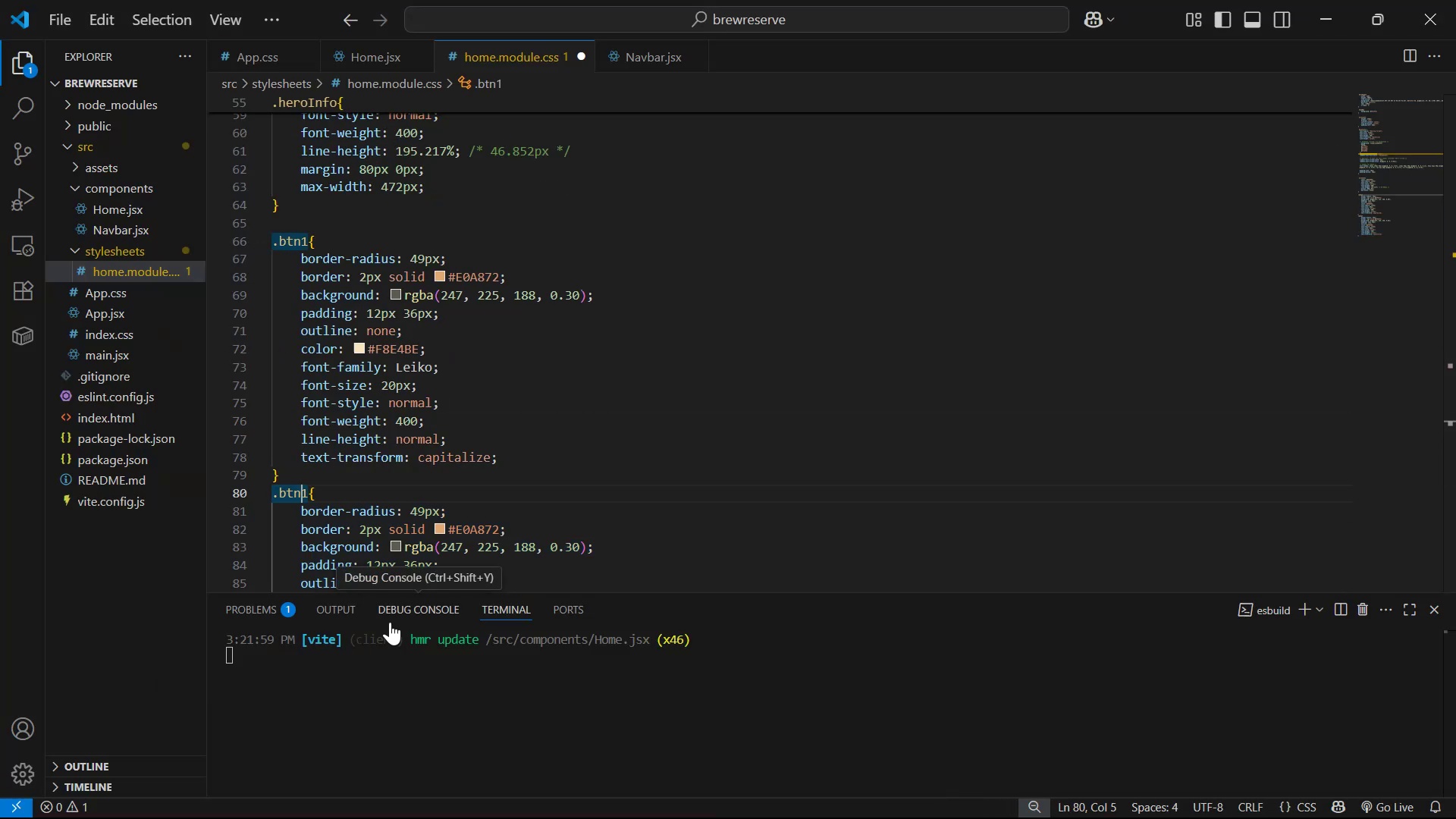 
key(ArrowRight)
 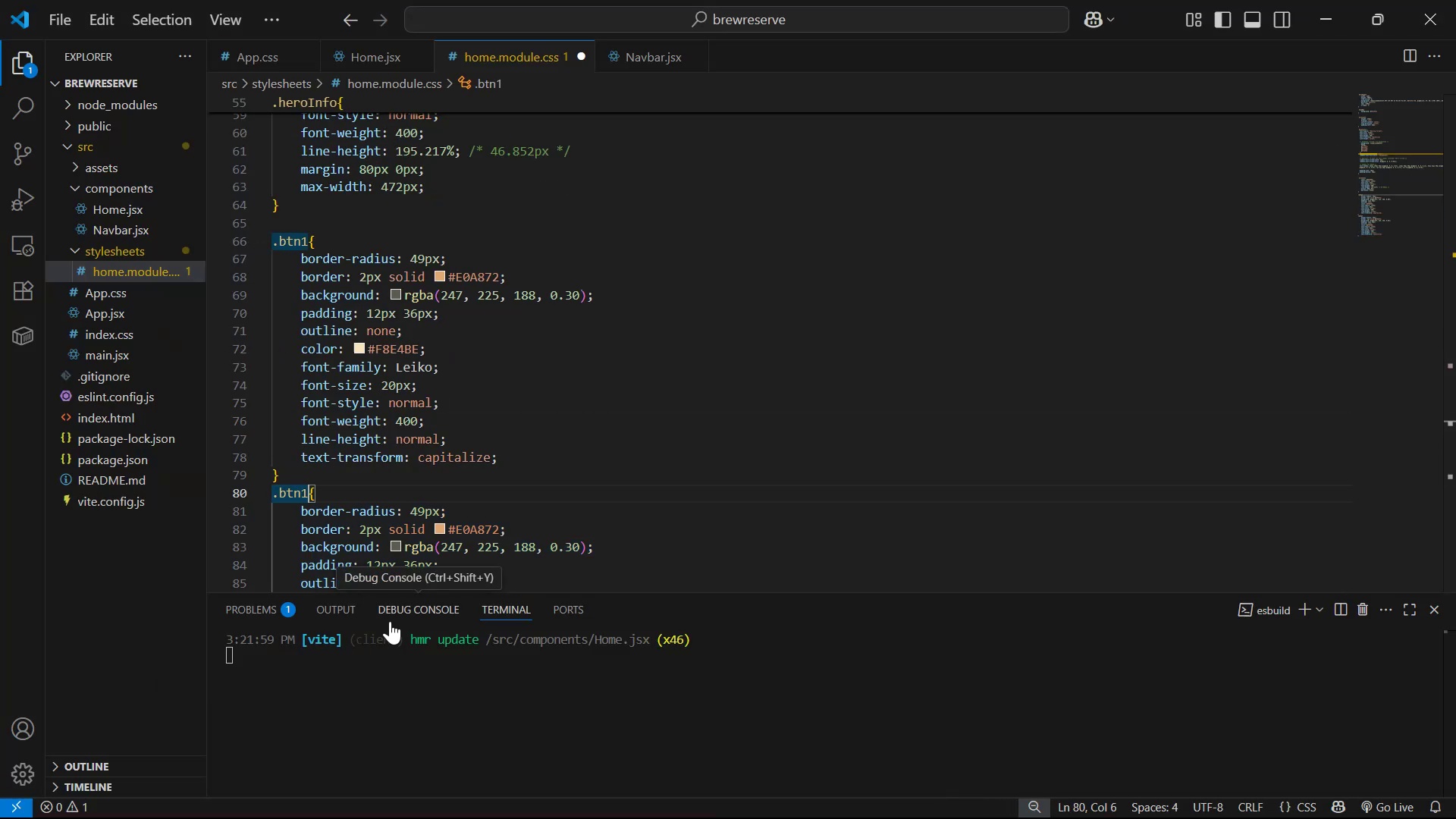 
key(Backspace)
 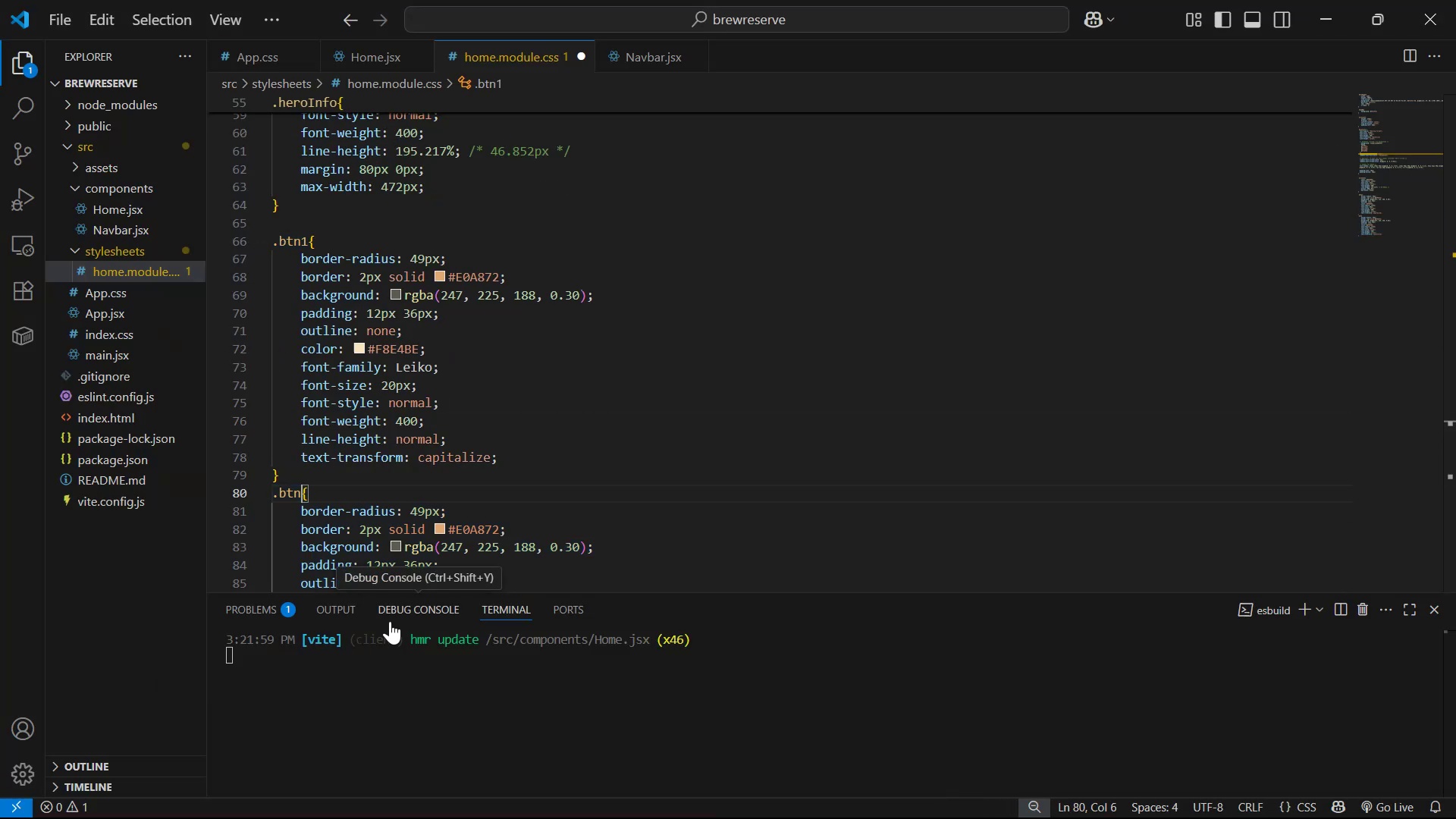 
key(2)
 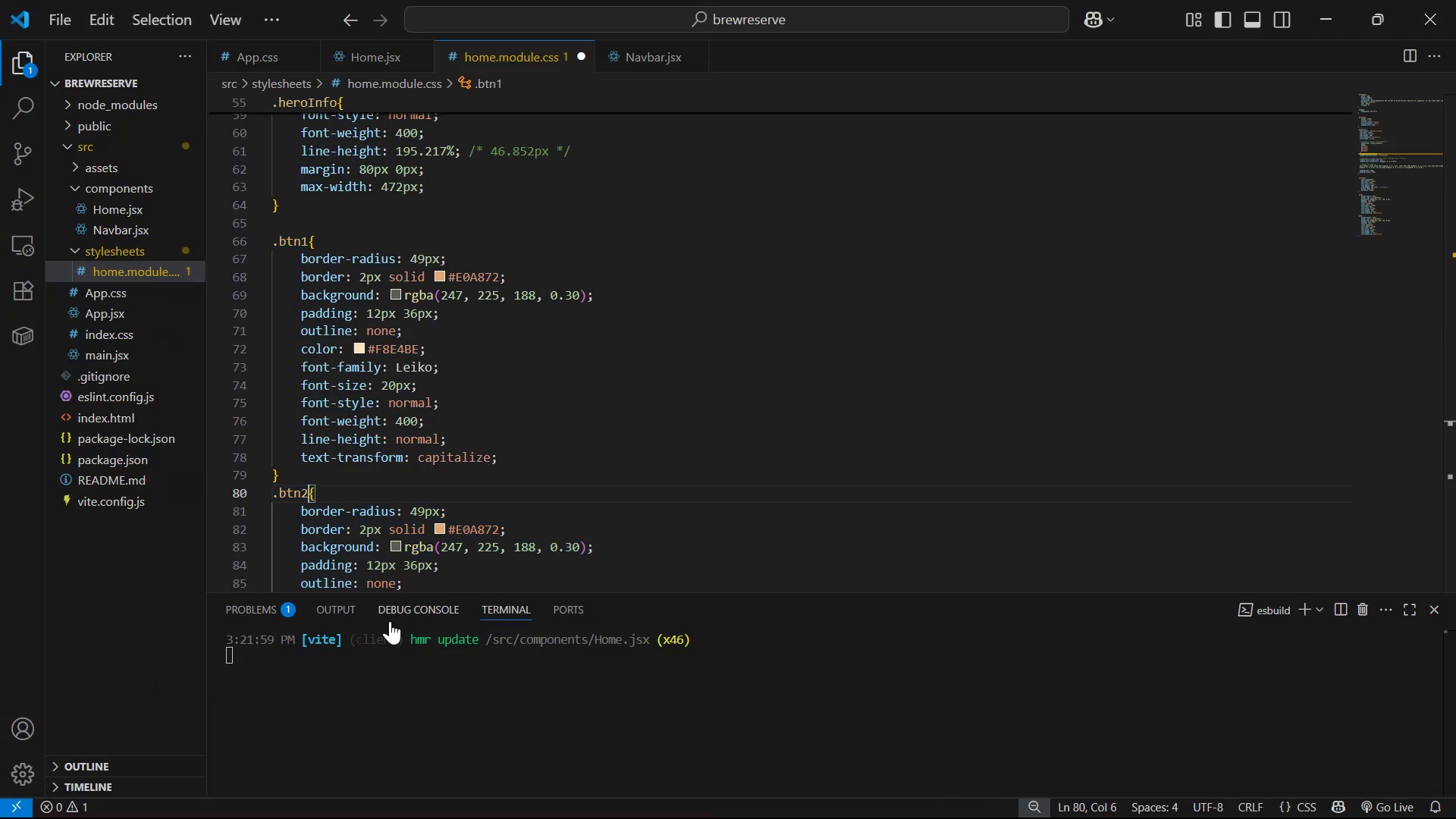 
key(Control+S)
 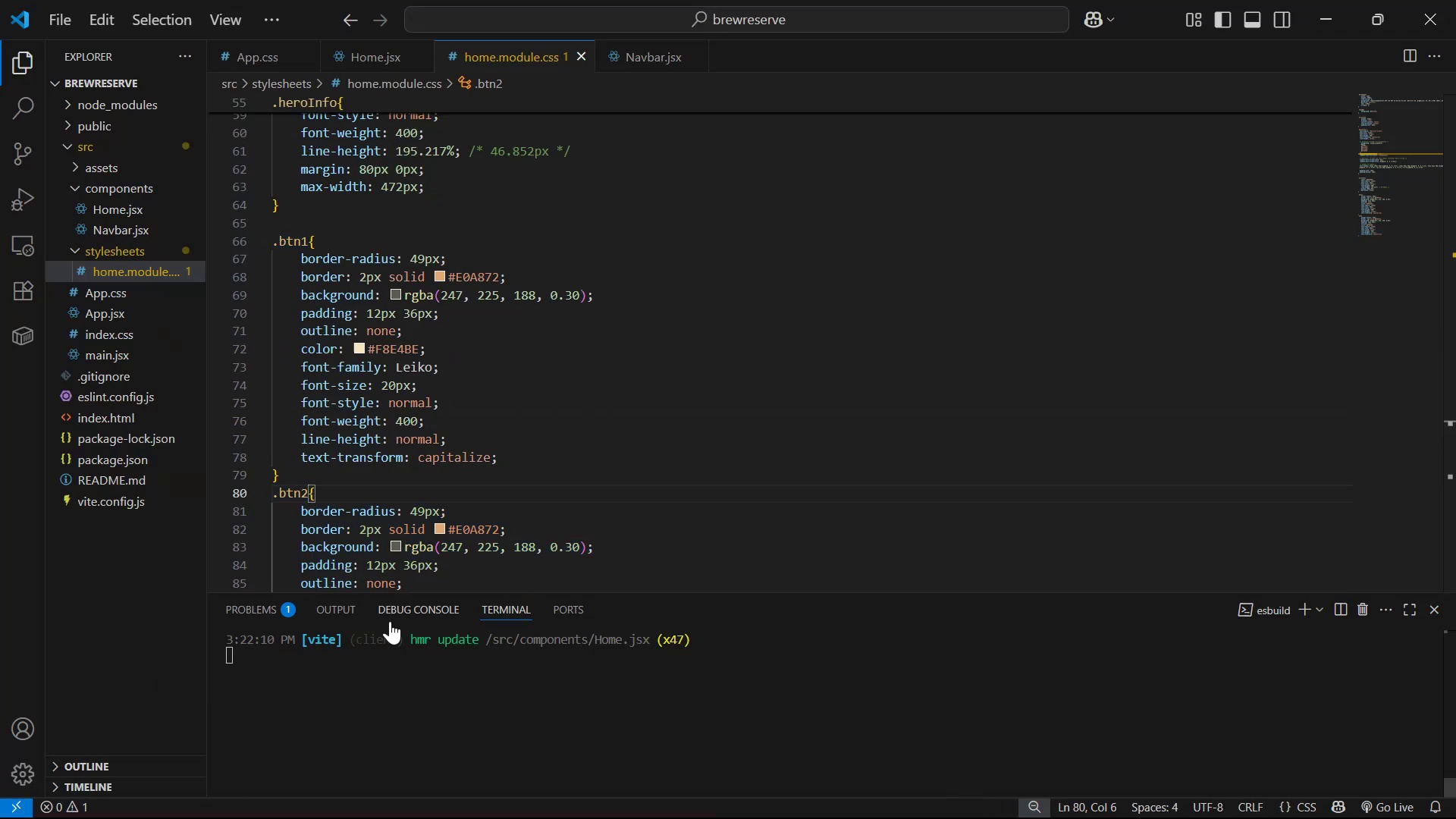 
key(Alt+AltLeft)
 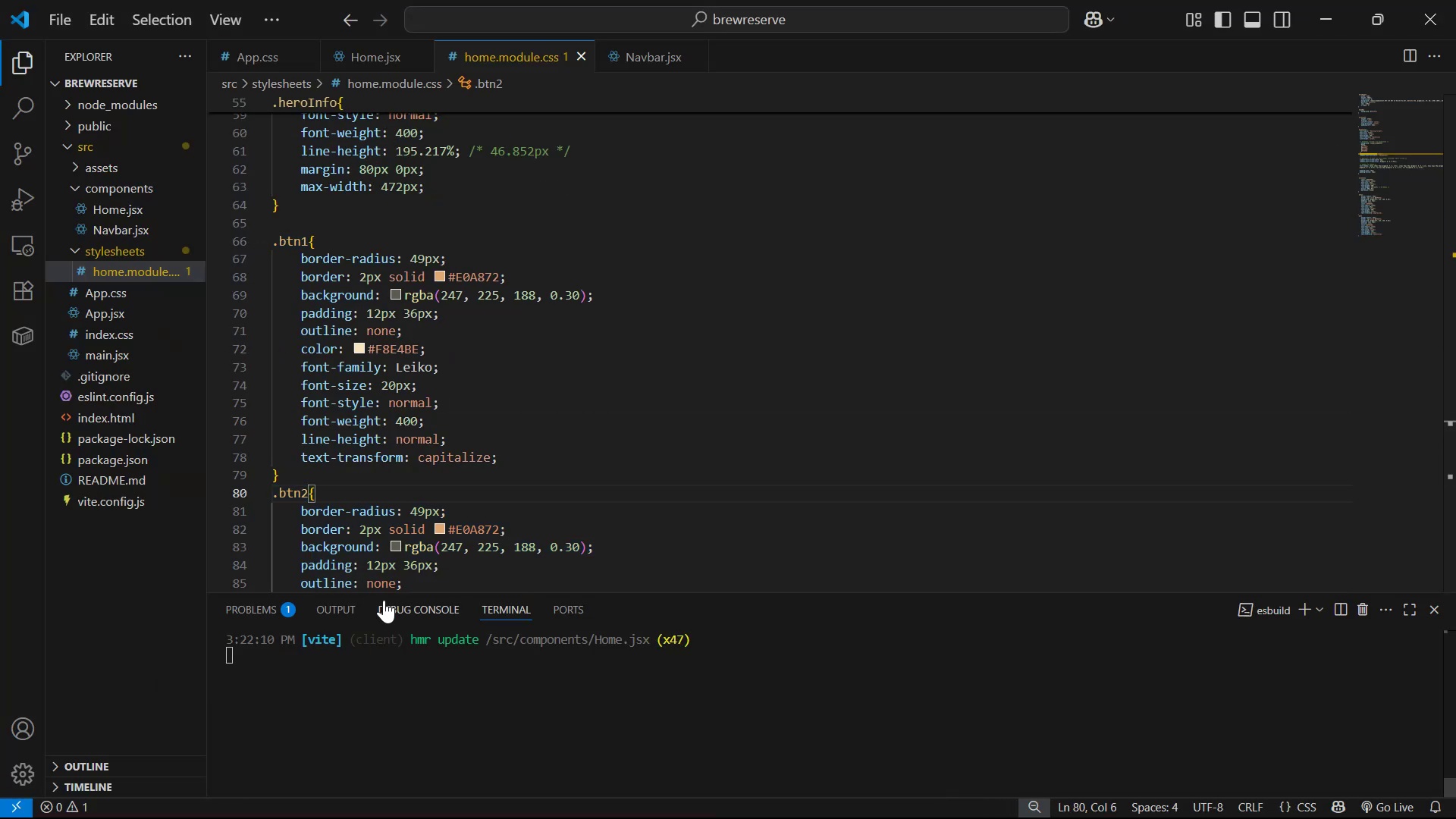 
key(Alt+Tab)
 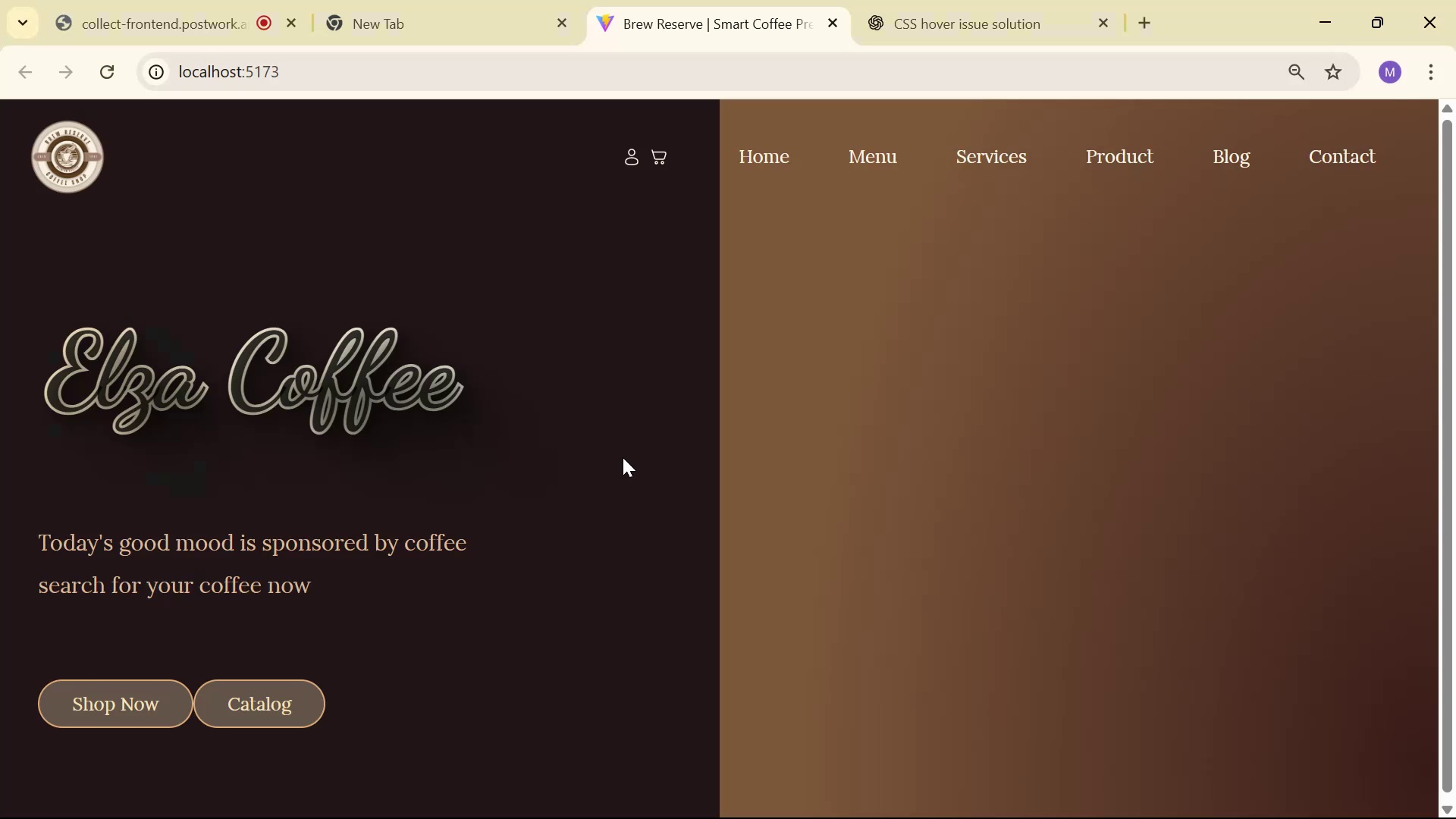 
key(Alt+Tab)
 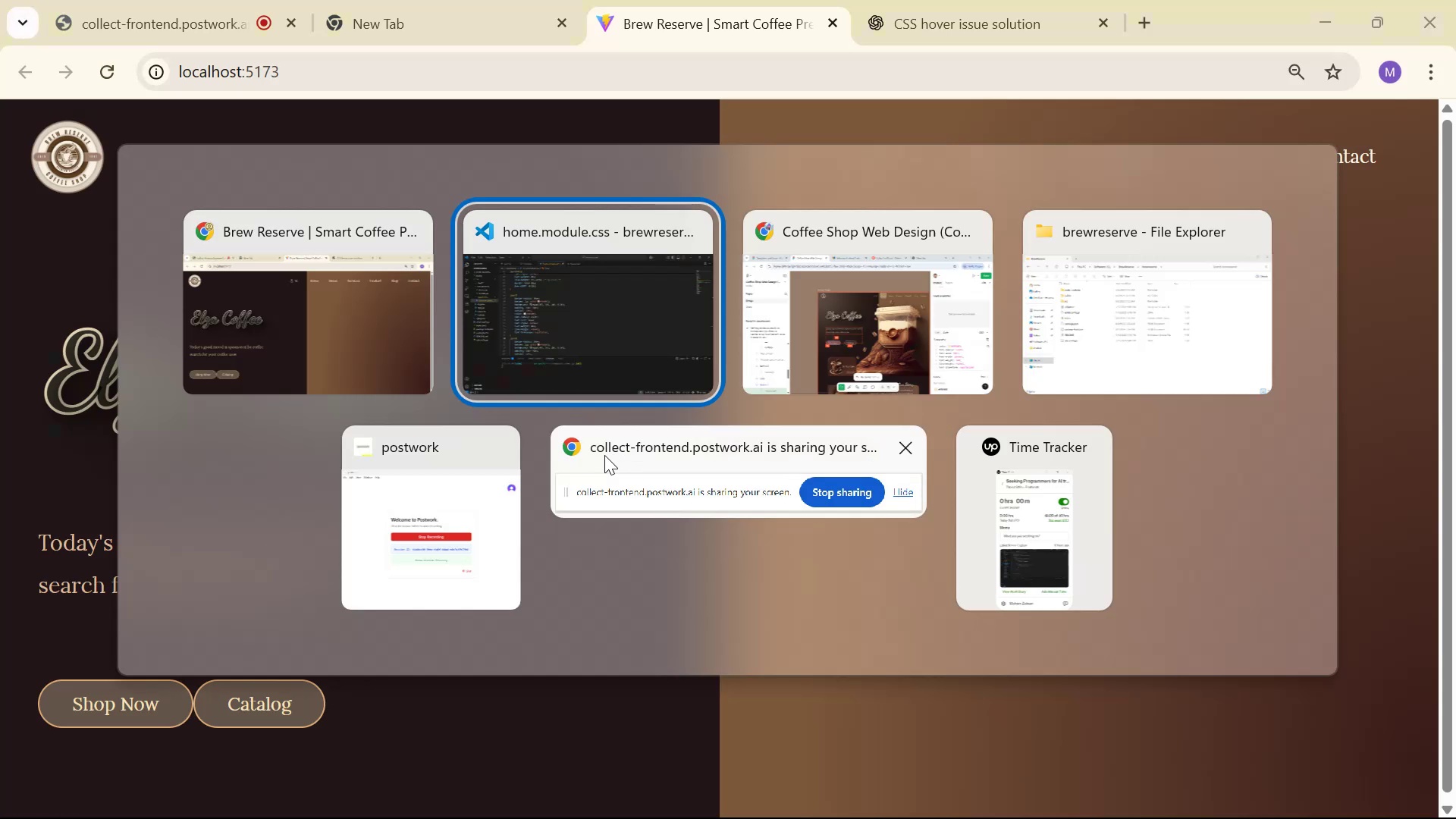 
key(Alt+Tab)
 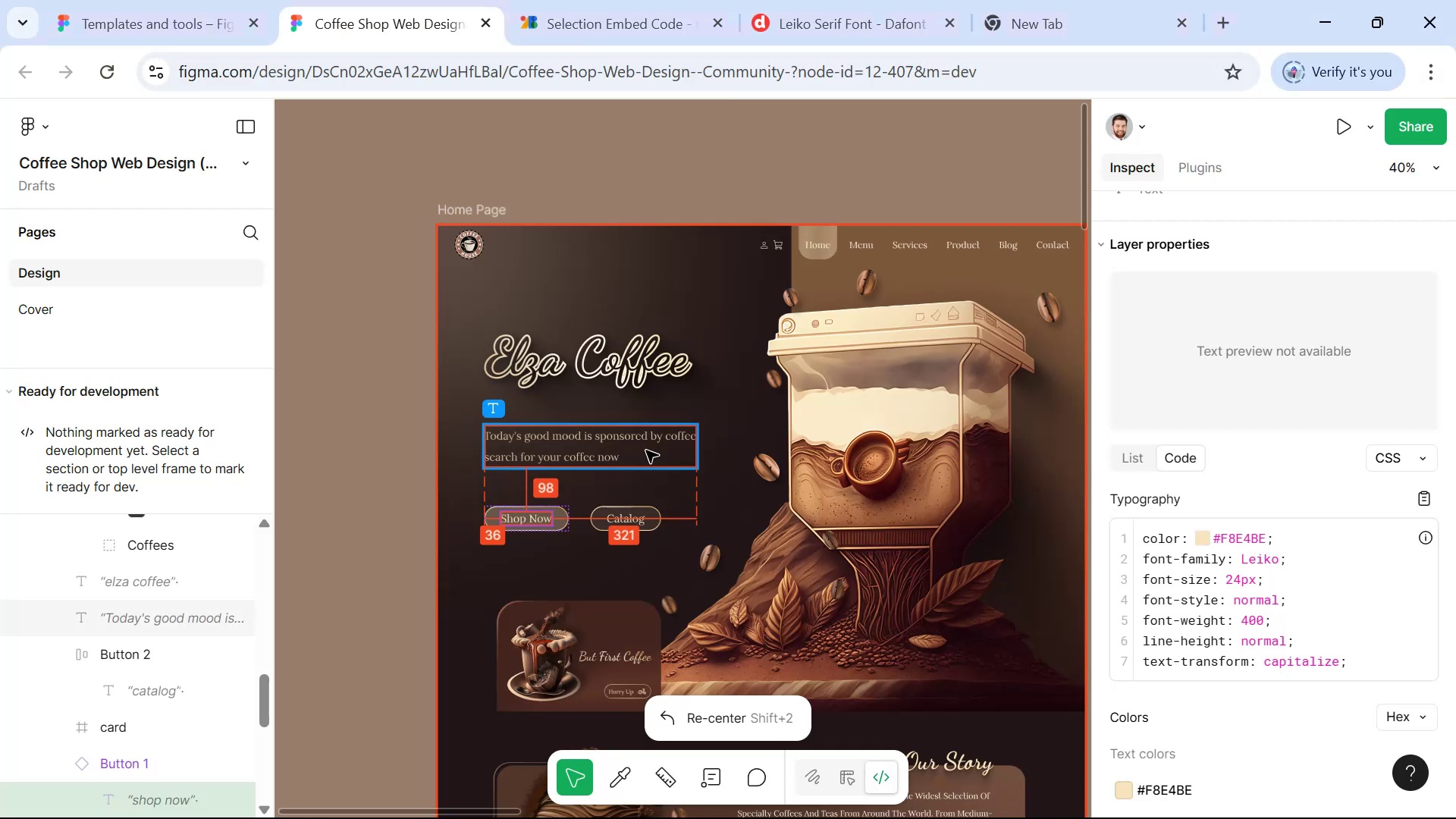 
key(Control+ControlLeft)
 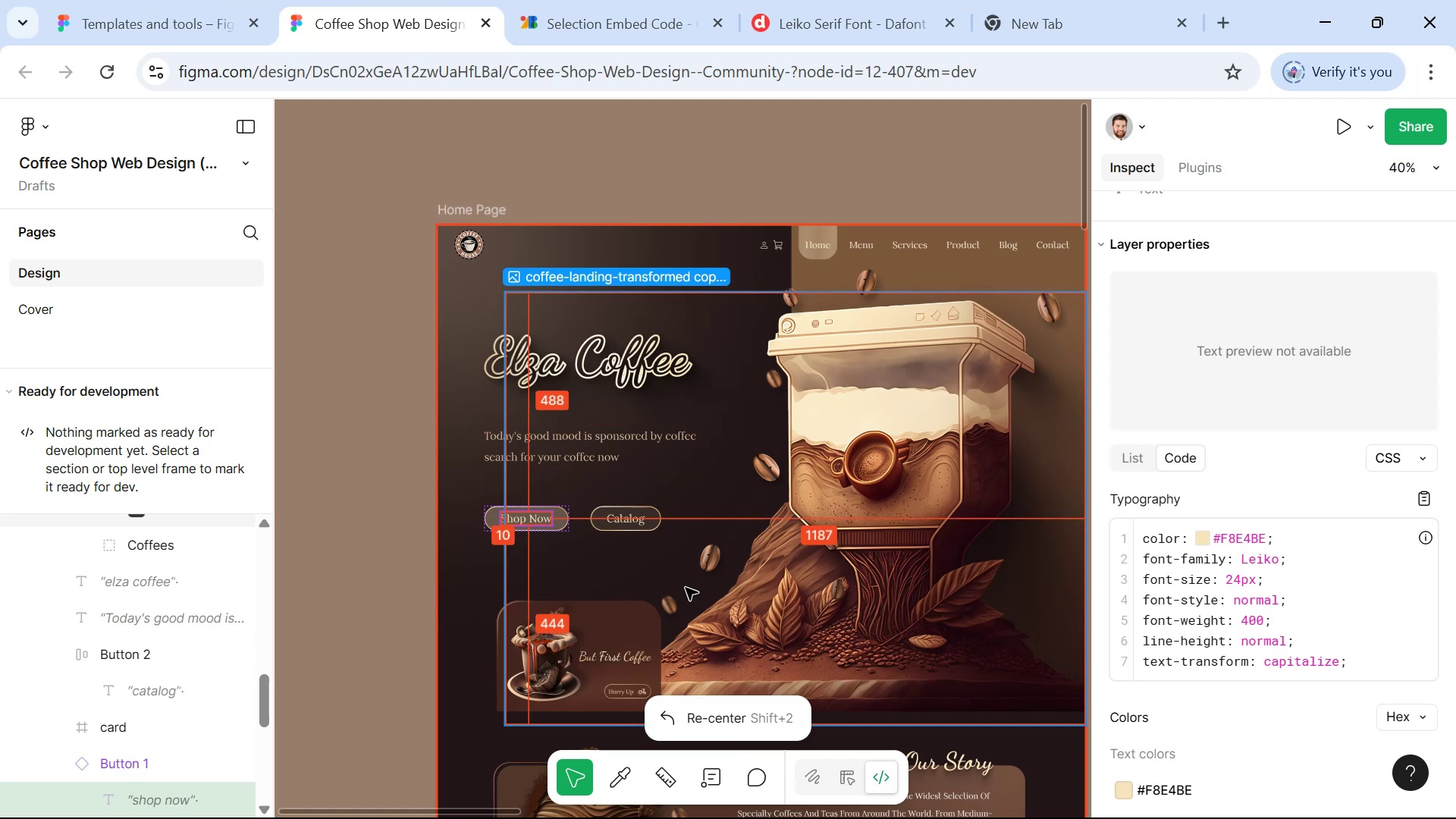 
hold_key(key=ControlLeft, duration=1.32)
 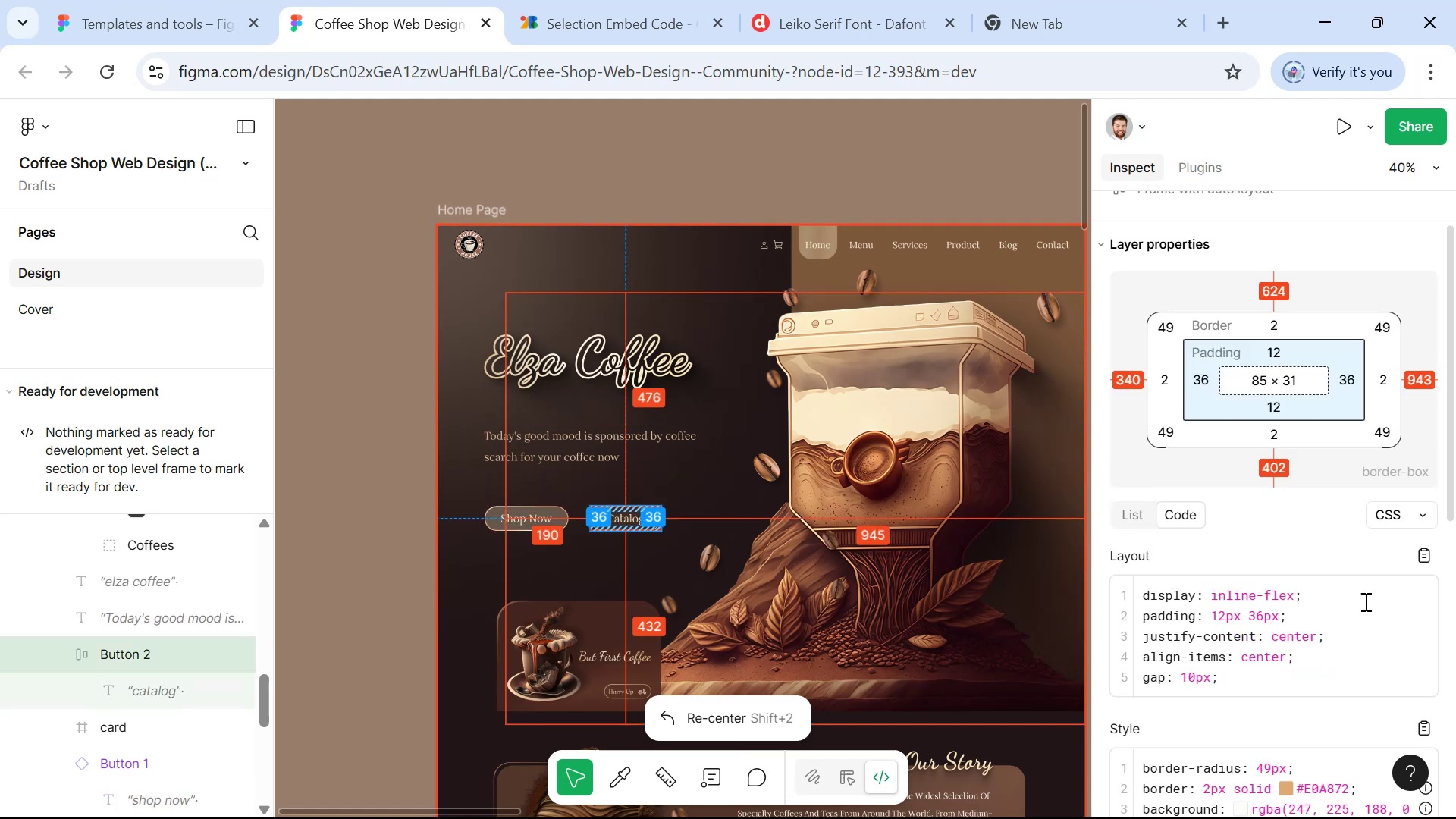 
scroll: coordinate [1388, 621], scroll_direction: down, amount: 1.0
 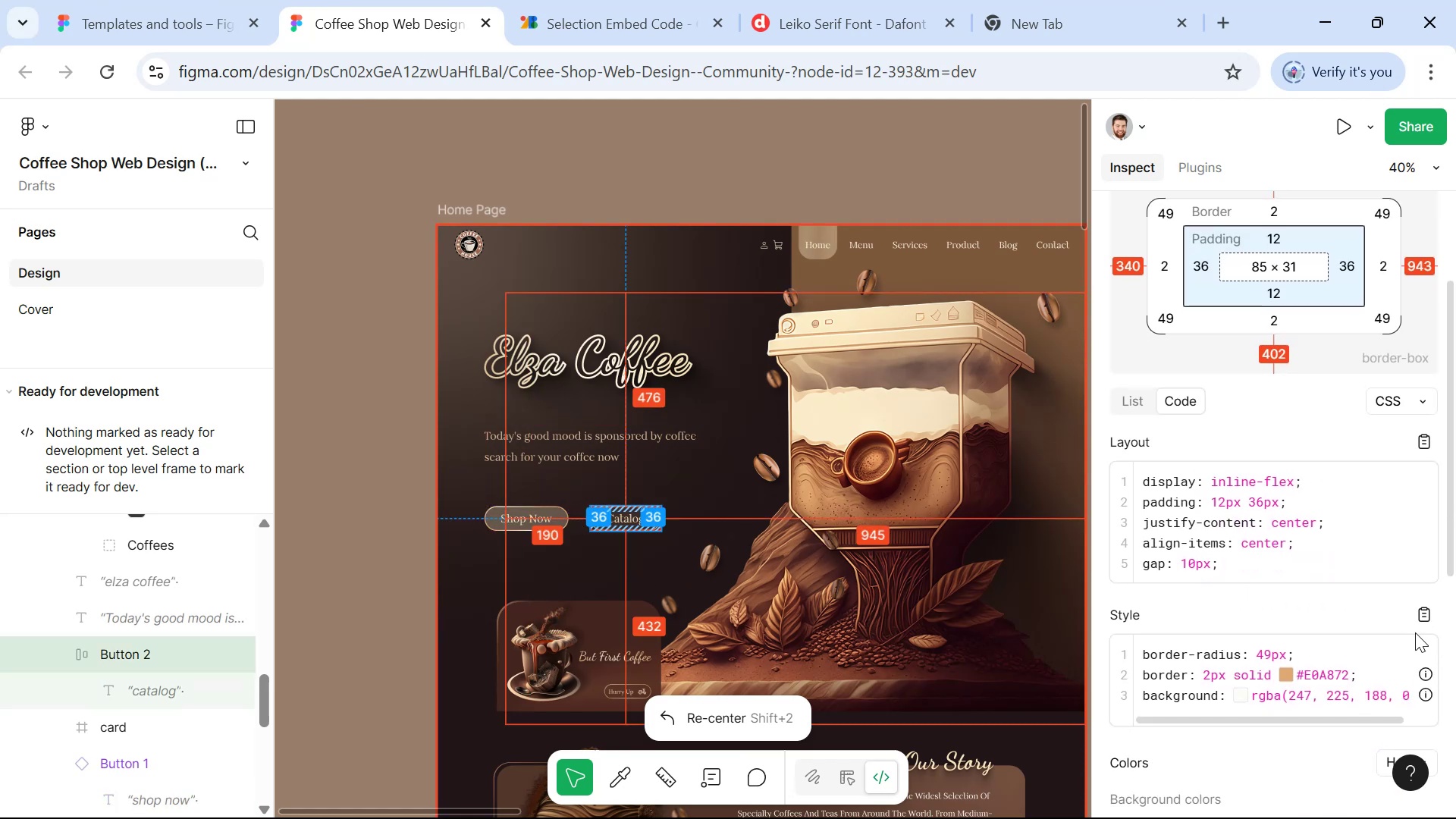 
left_click([1424, 625])
 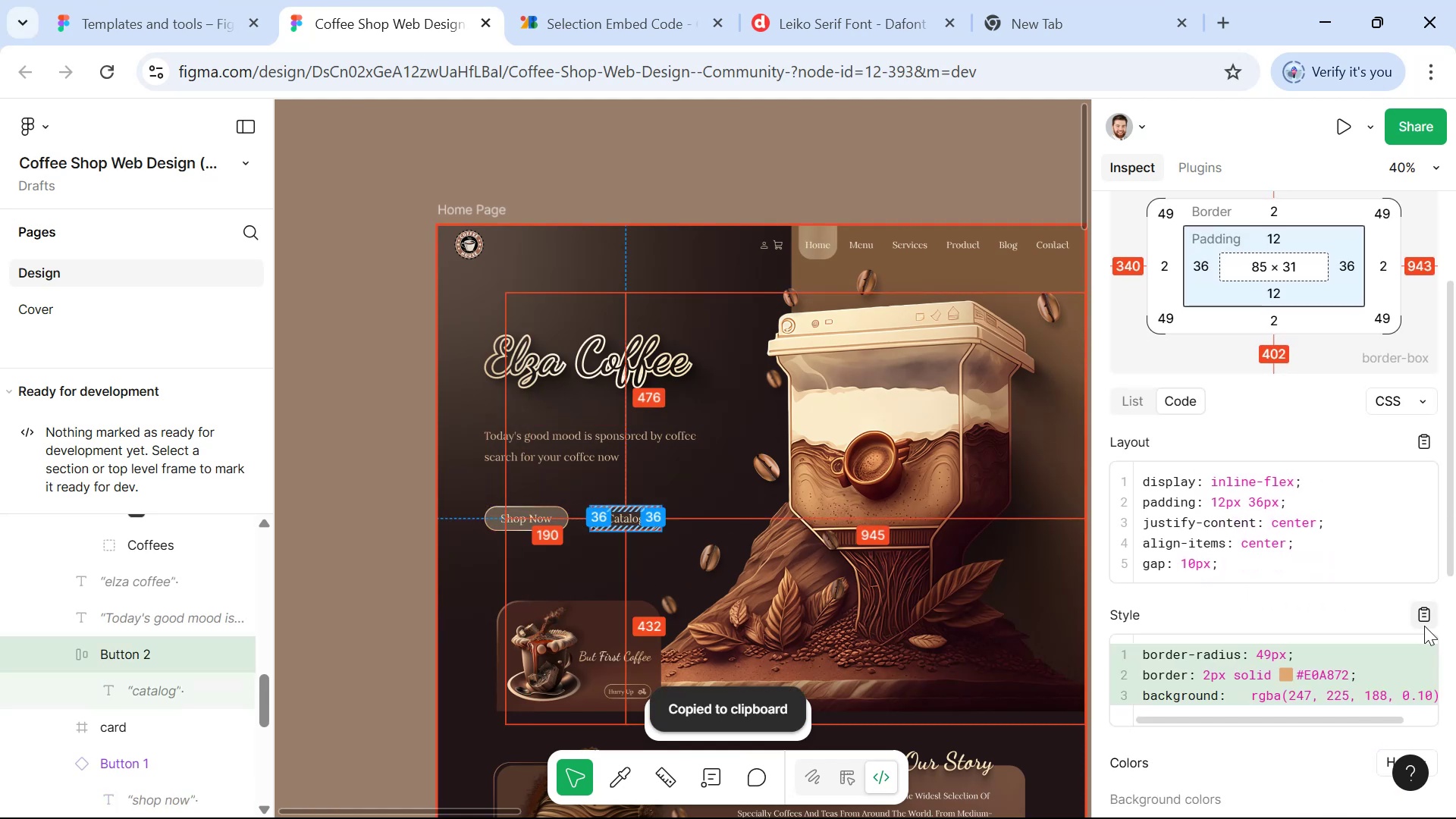 
key(Alt+Tab)
 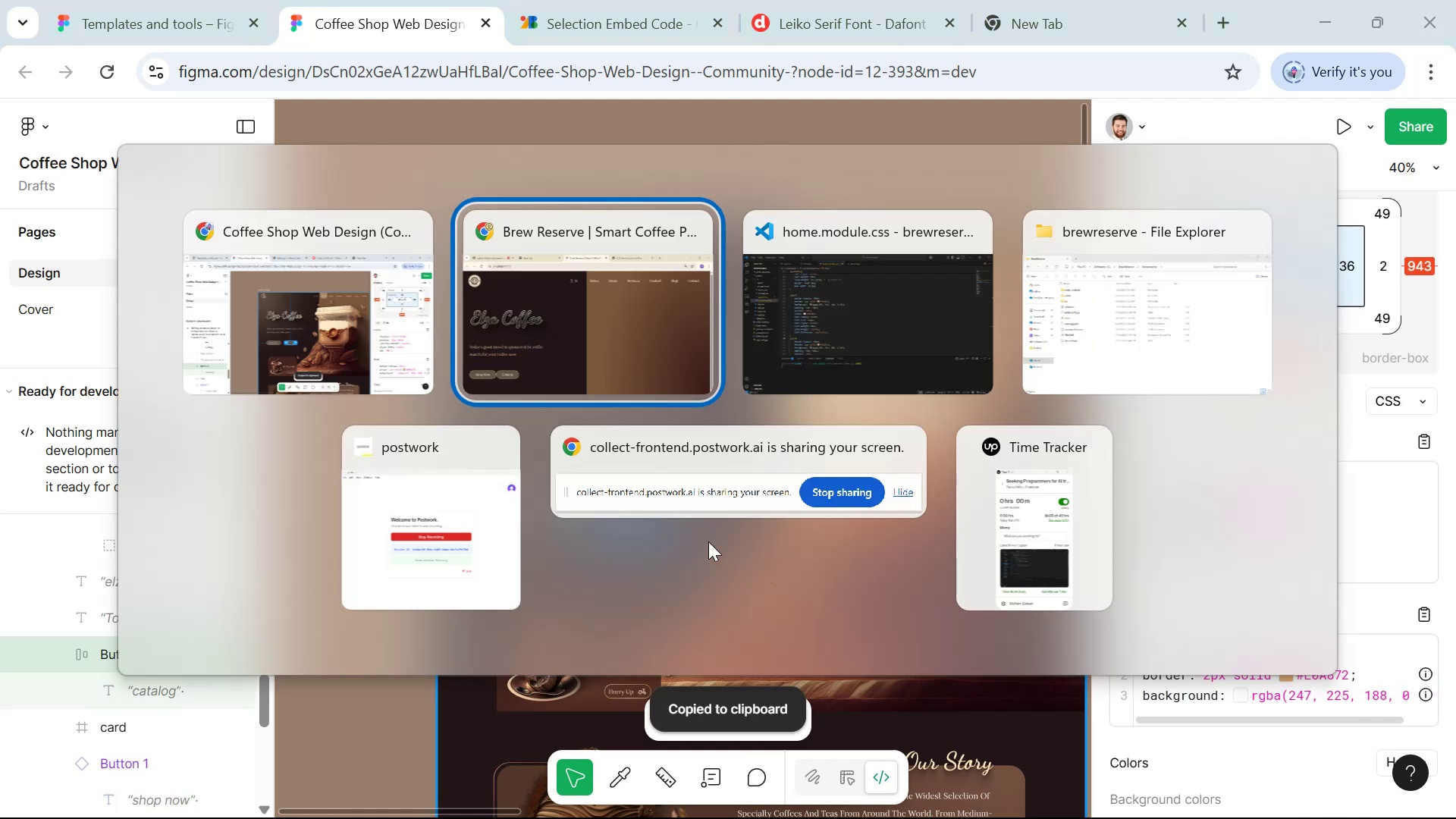 
key(Alt+Tab)
 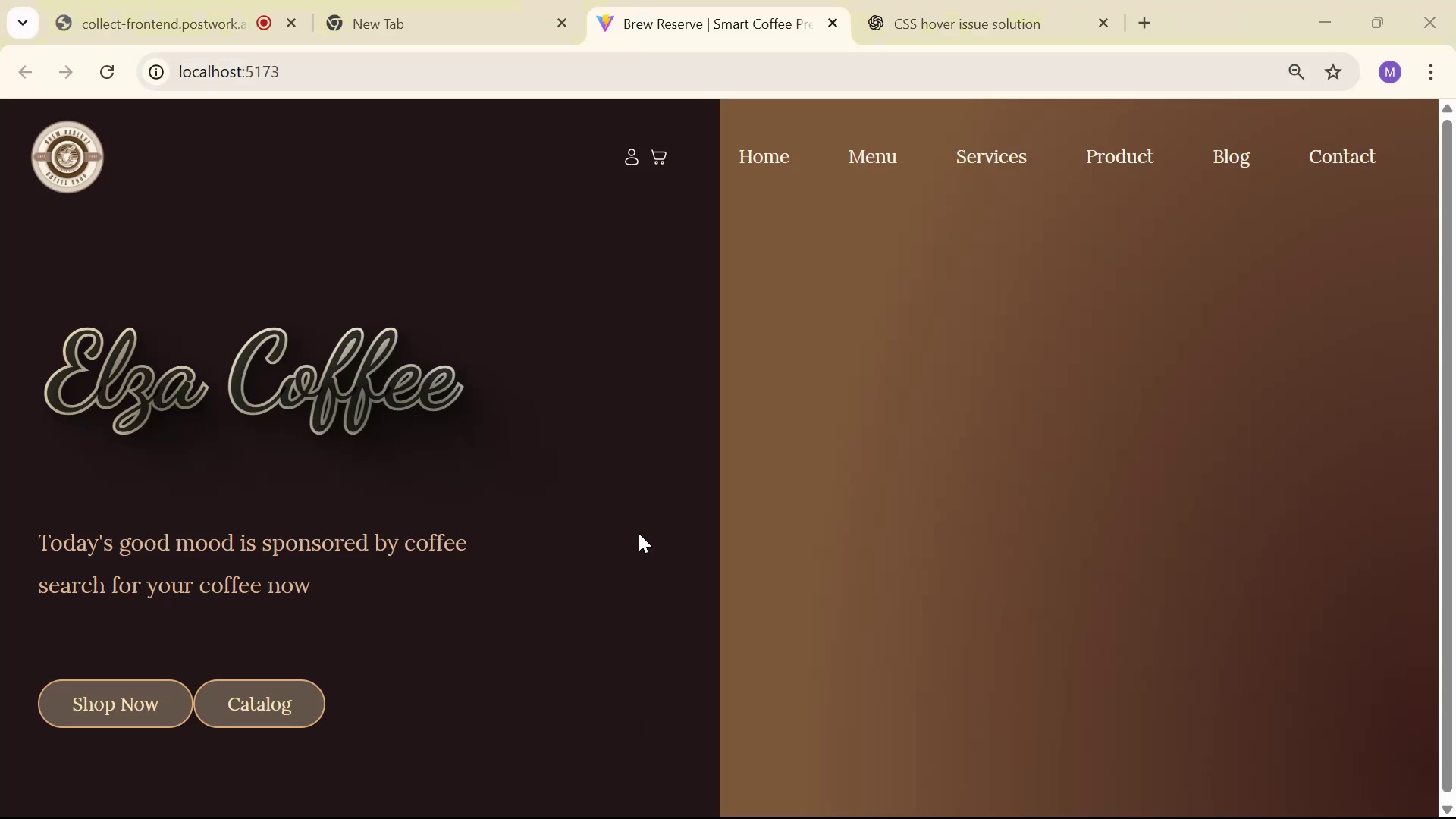 
key(Alt+Tab)
 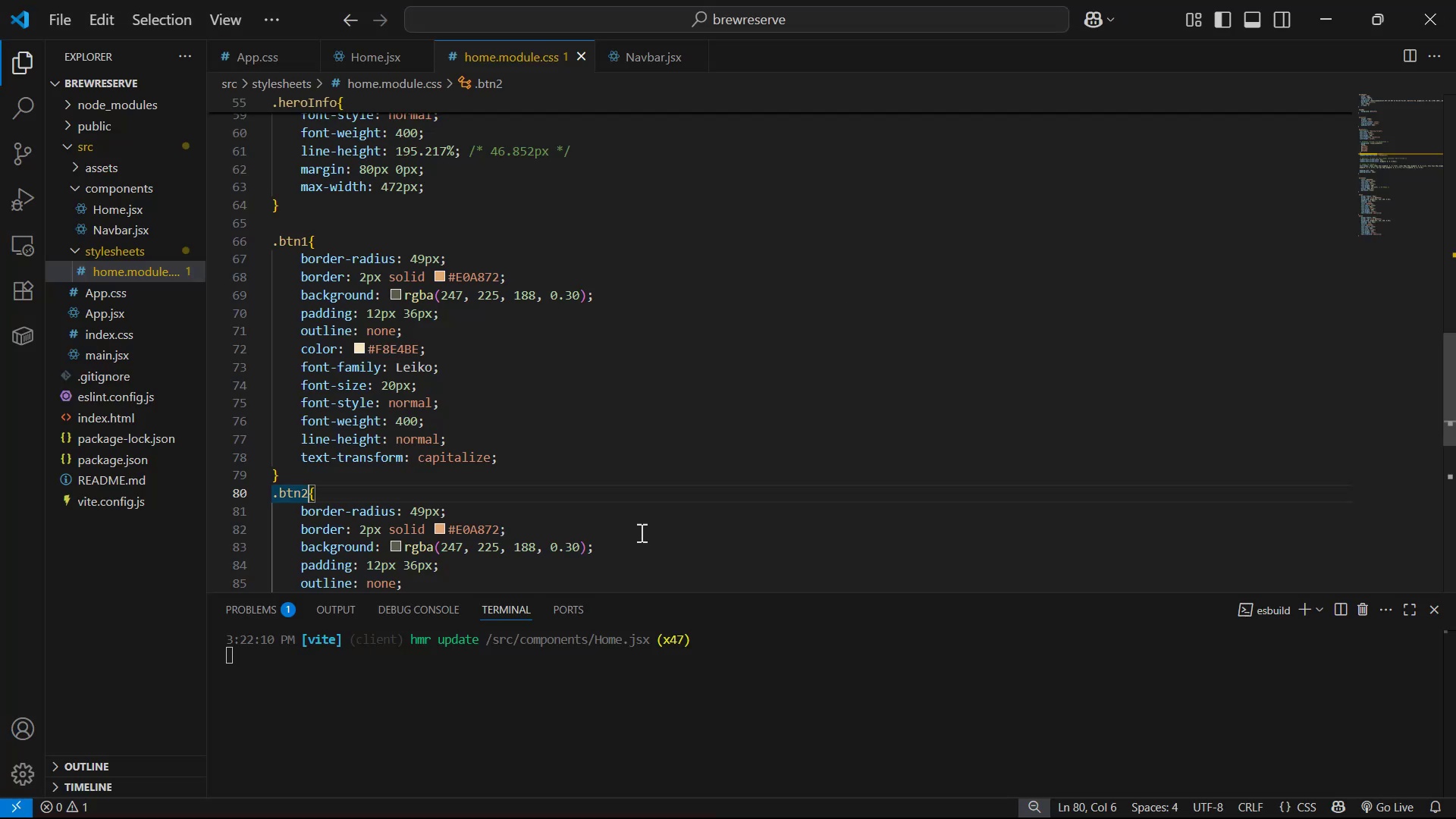 
scroll: coordinate [519, 524], scroll_direction: down, amount: 4.0
 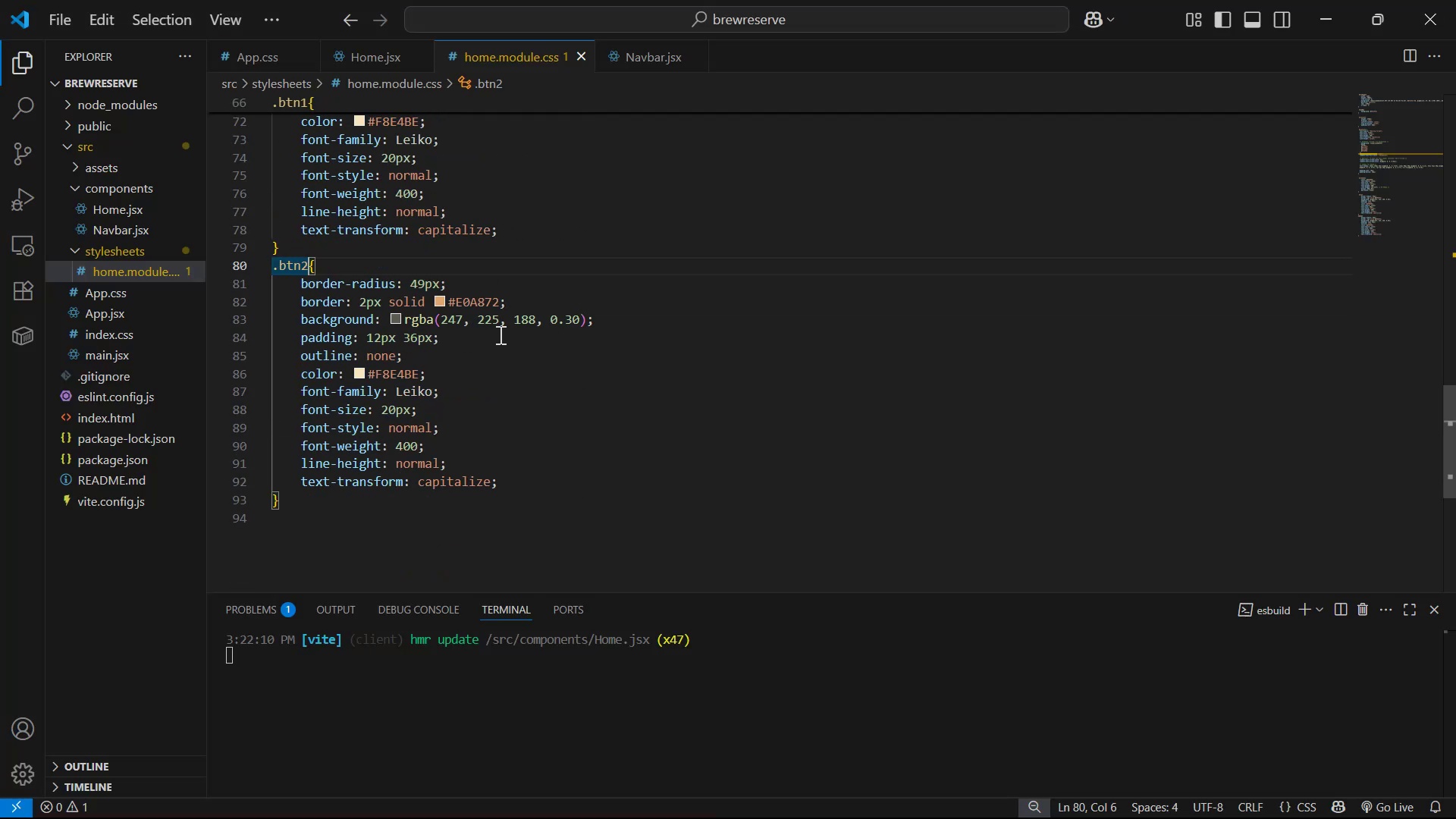 
left_click_drag(start_coordinate=[623, 323], to_coordinate=[286, 269])
 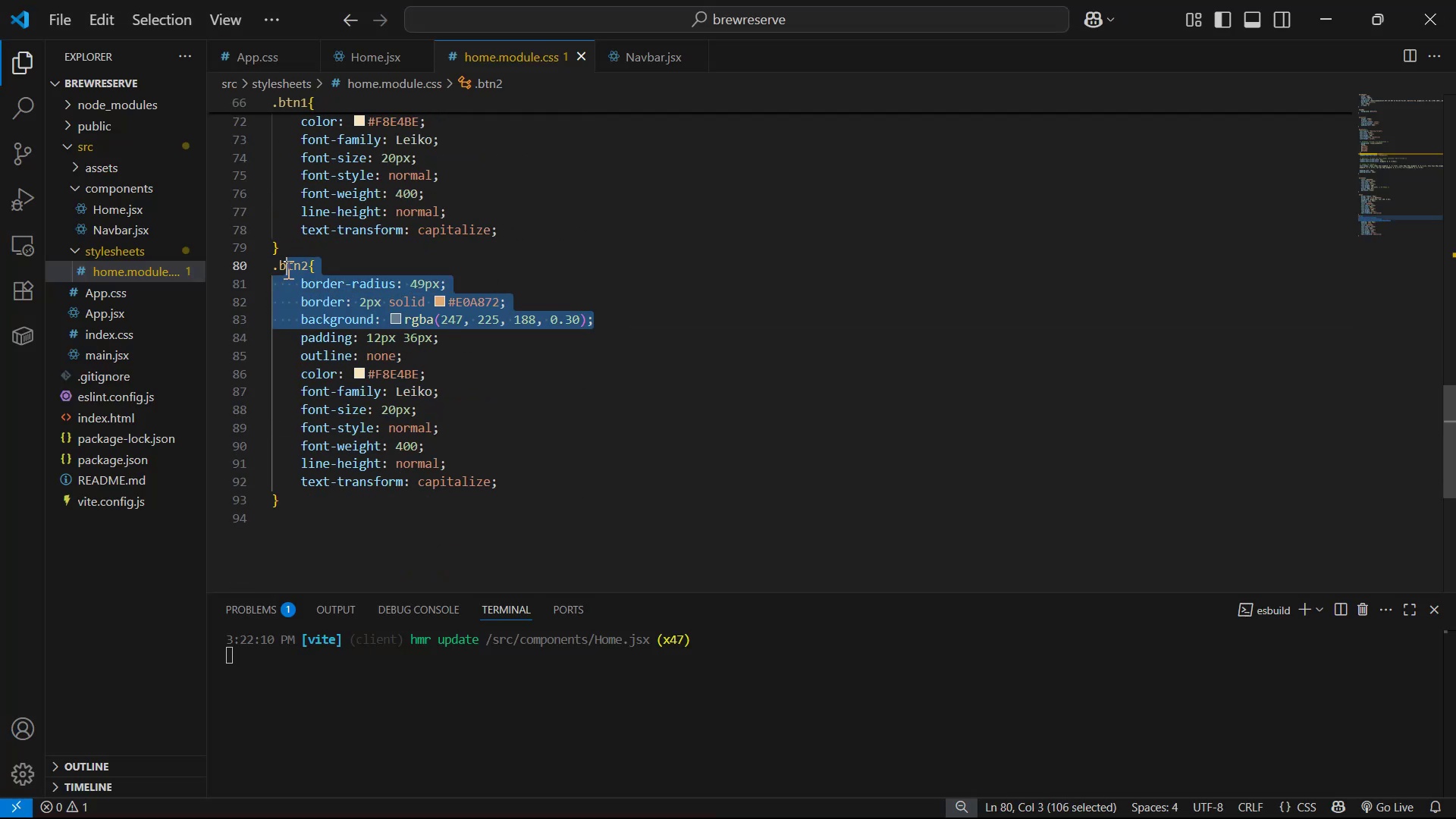 
key(Control+ControlLeft)
 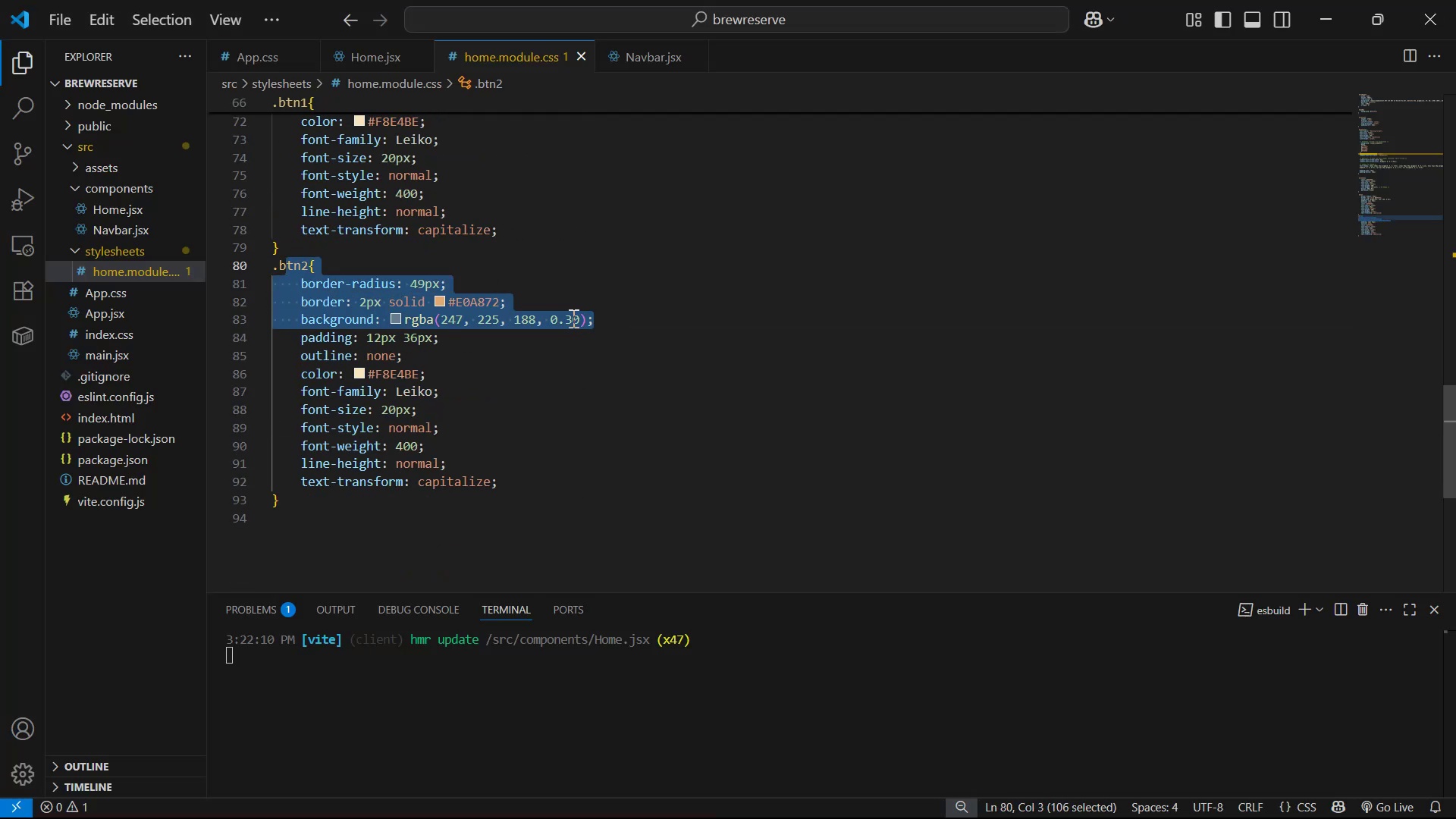 
left_click([604, 309])
 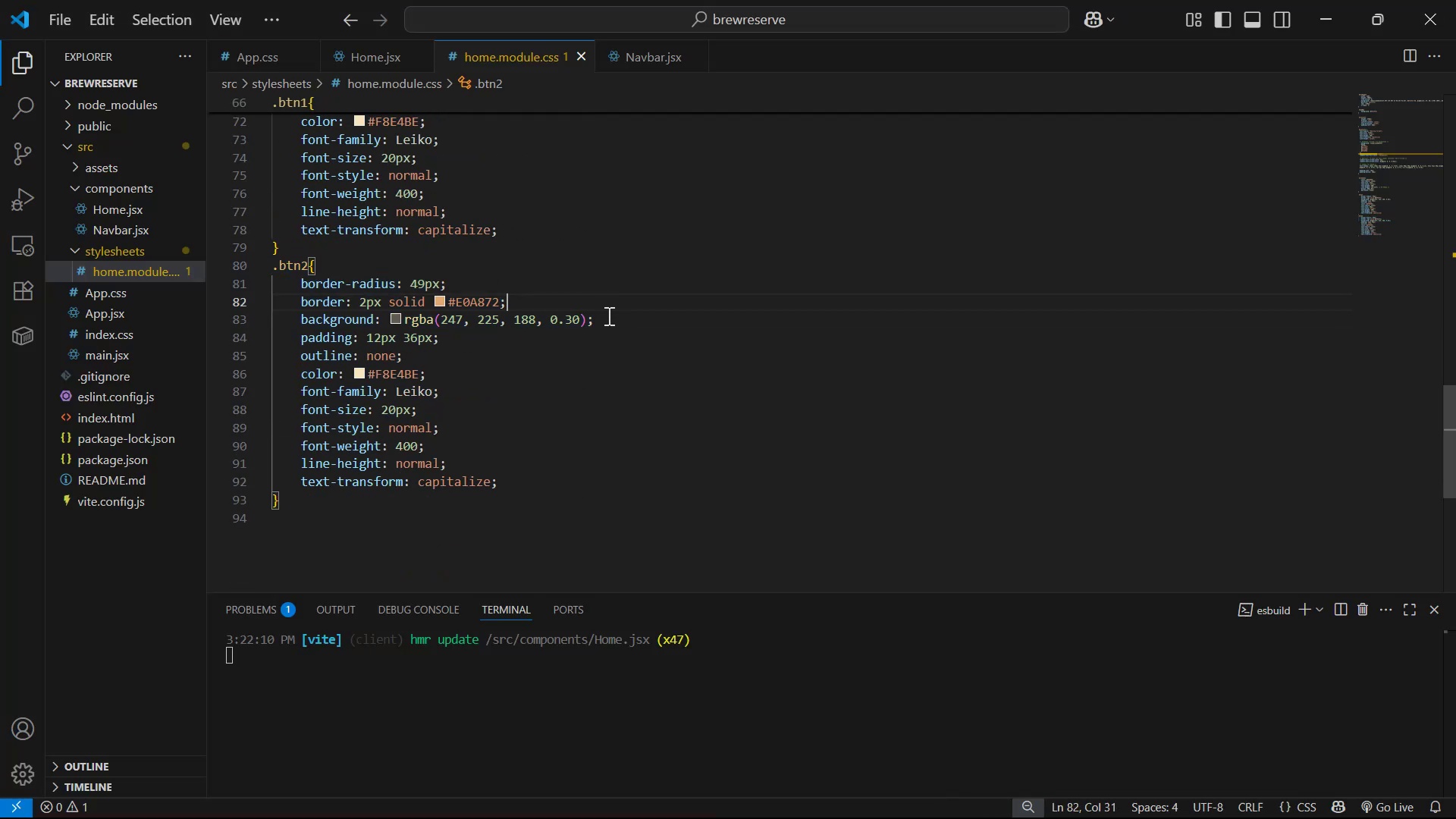 
left_click_drag(start_coordinate=[599, 312], to_coordinate=[298, 277])
 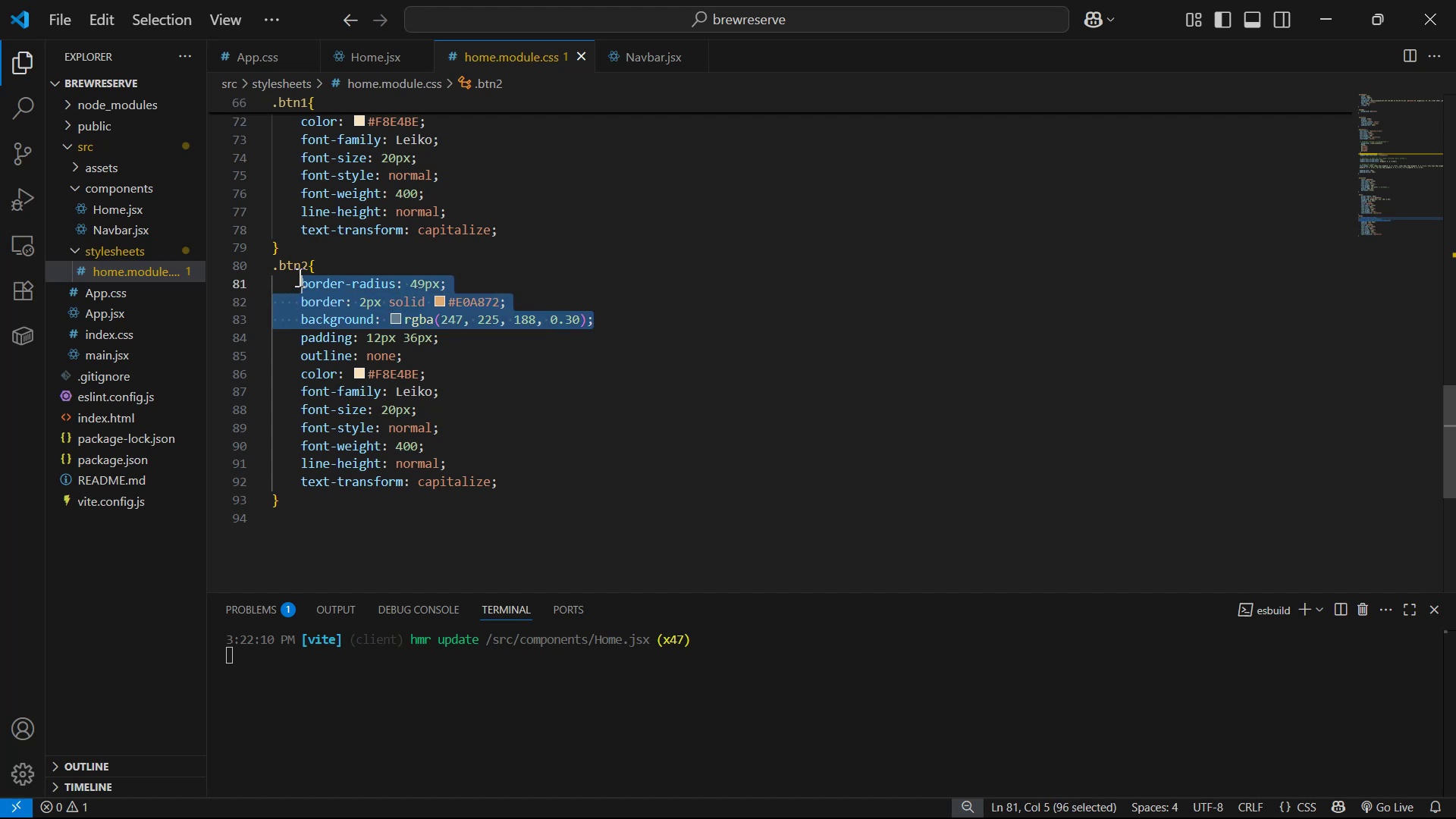 
key(Control+V)
 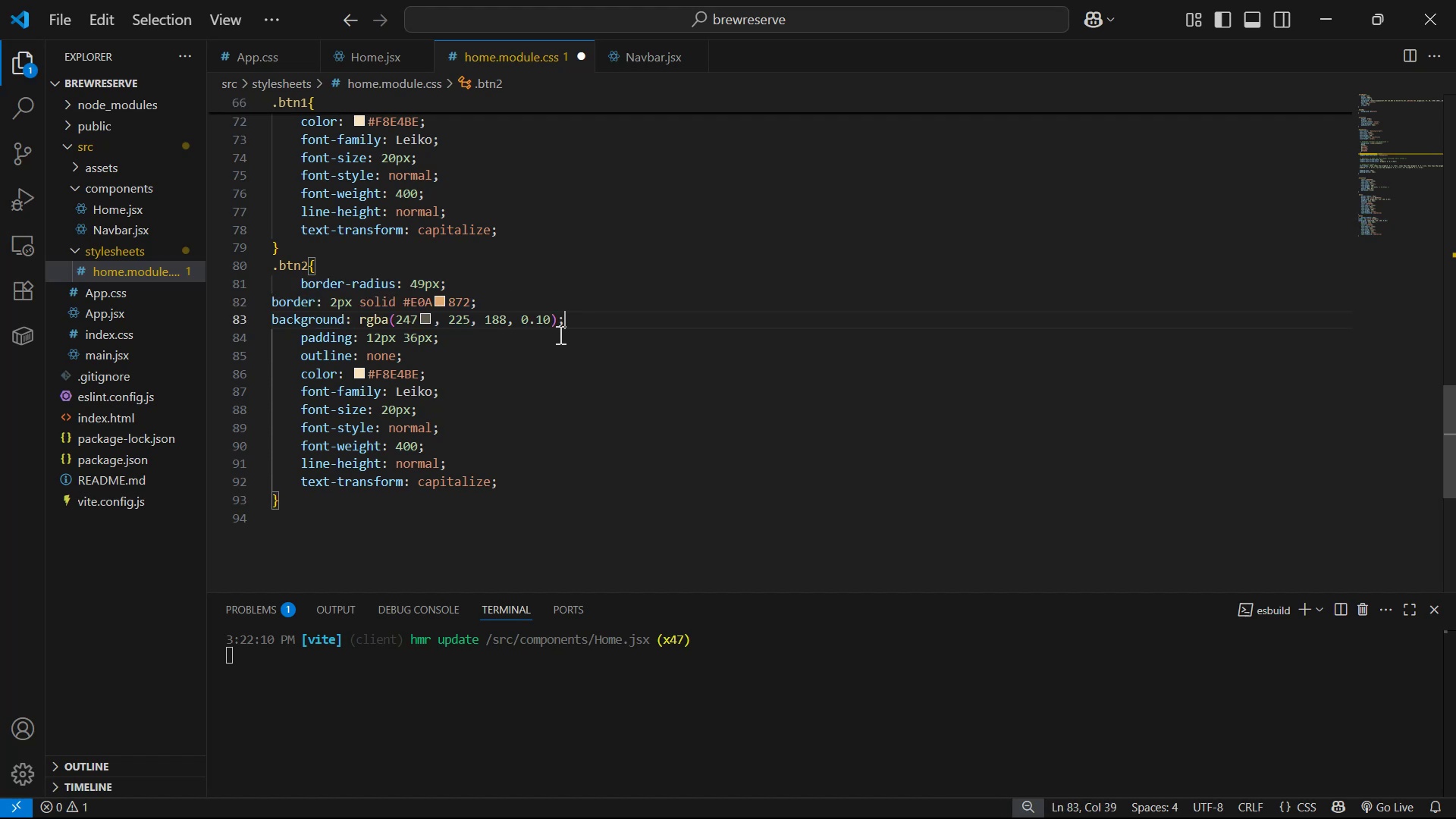 
left_click_drag(start_coordinate=[609, 310], to_coordinate=[302, 301])
 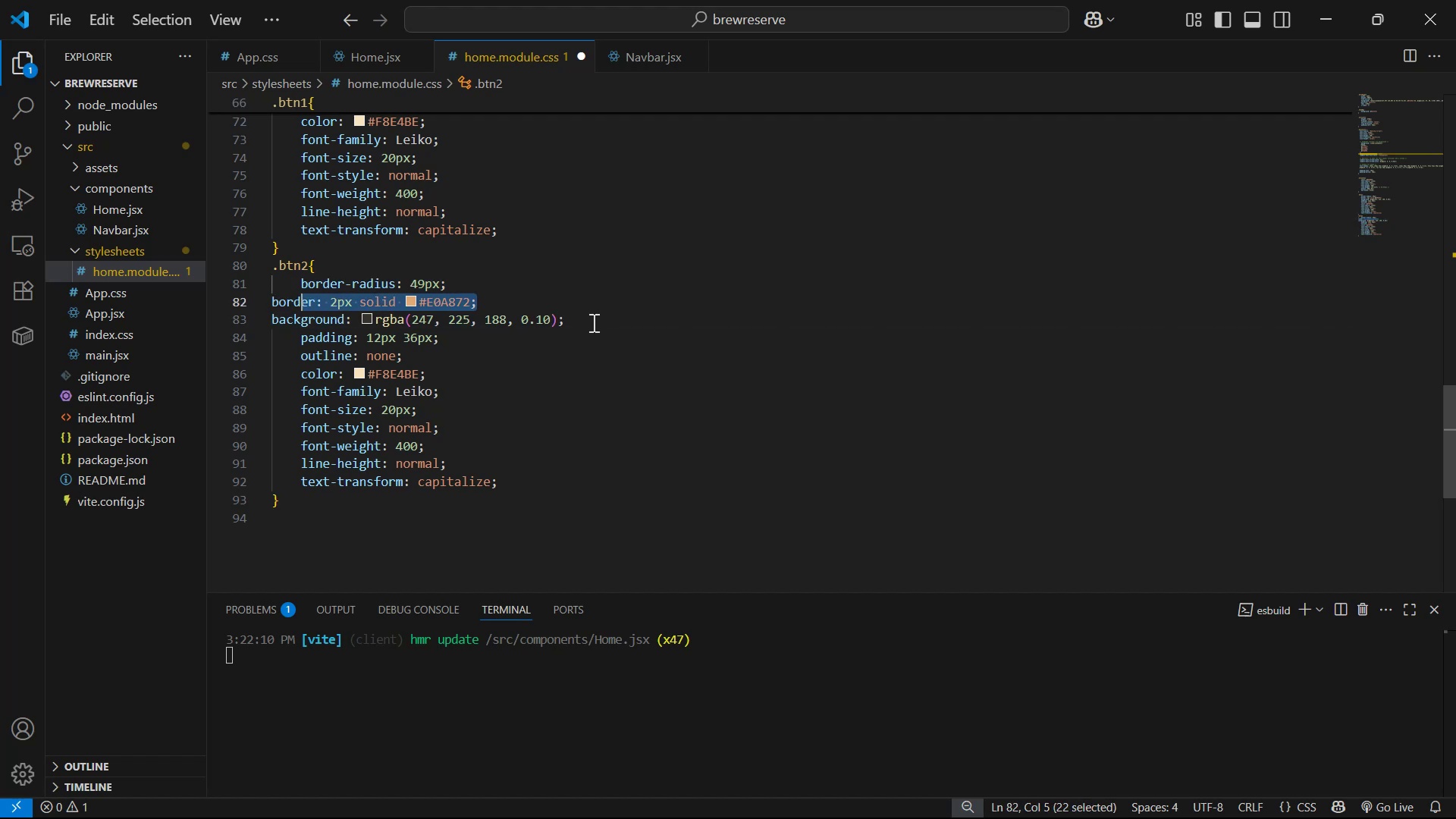 
left_click_drag(start_coordinate=[593, 323], to_coordinate=[238, 297])
 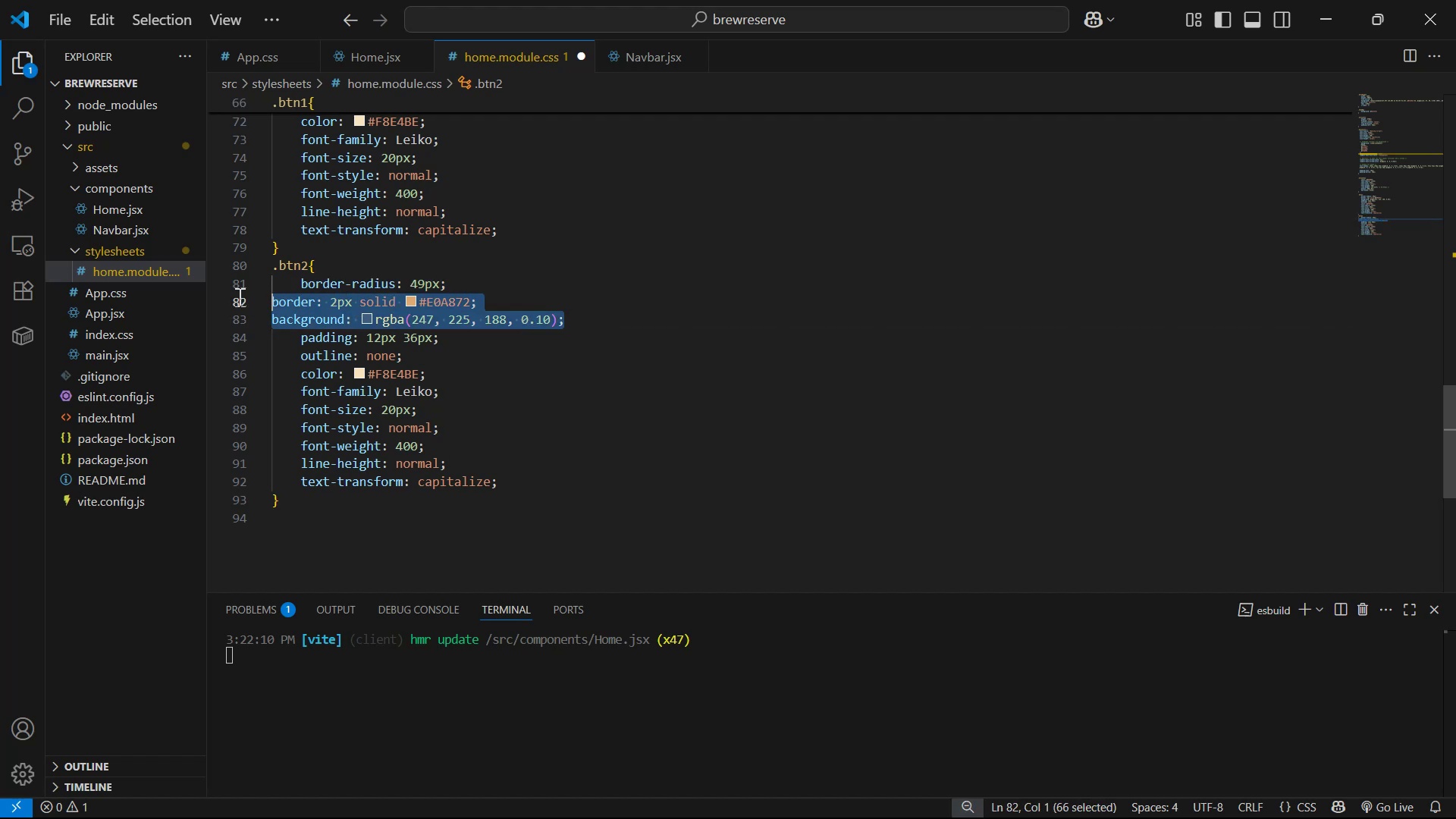 
key(Tab)
 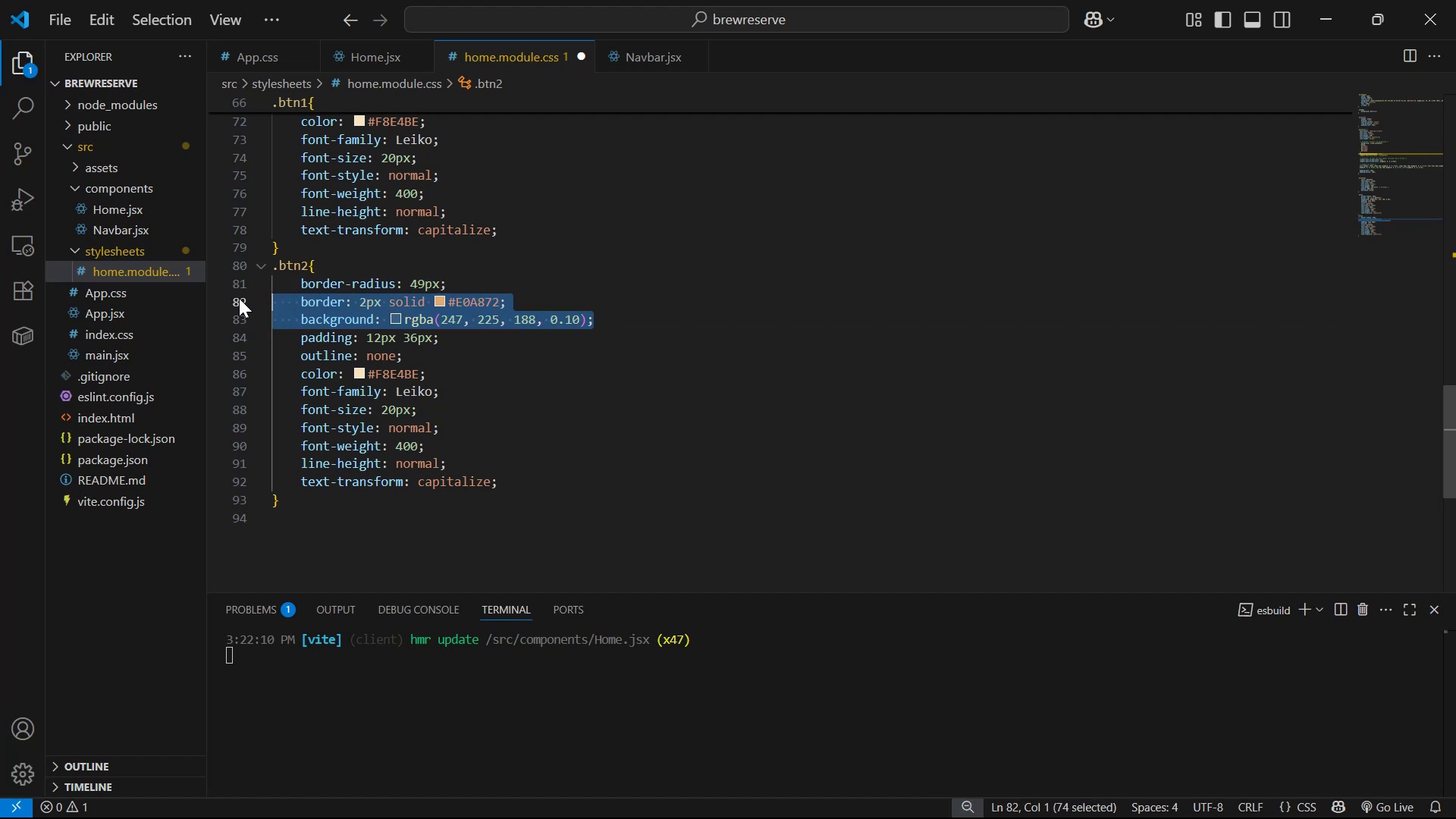 
key(Control+S)
 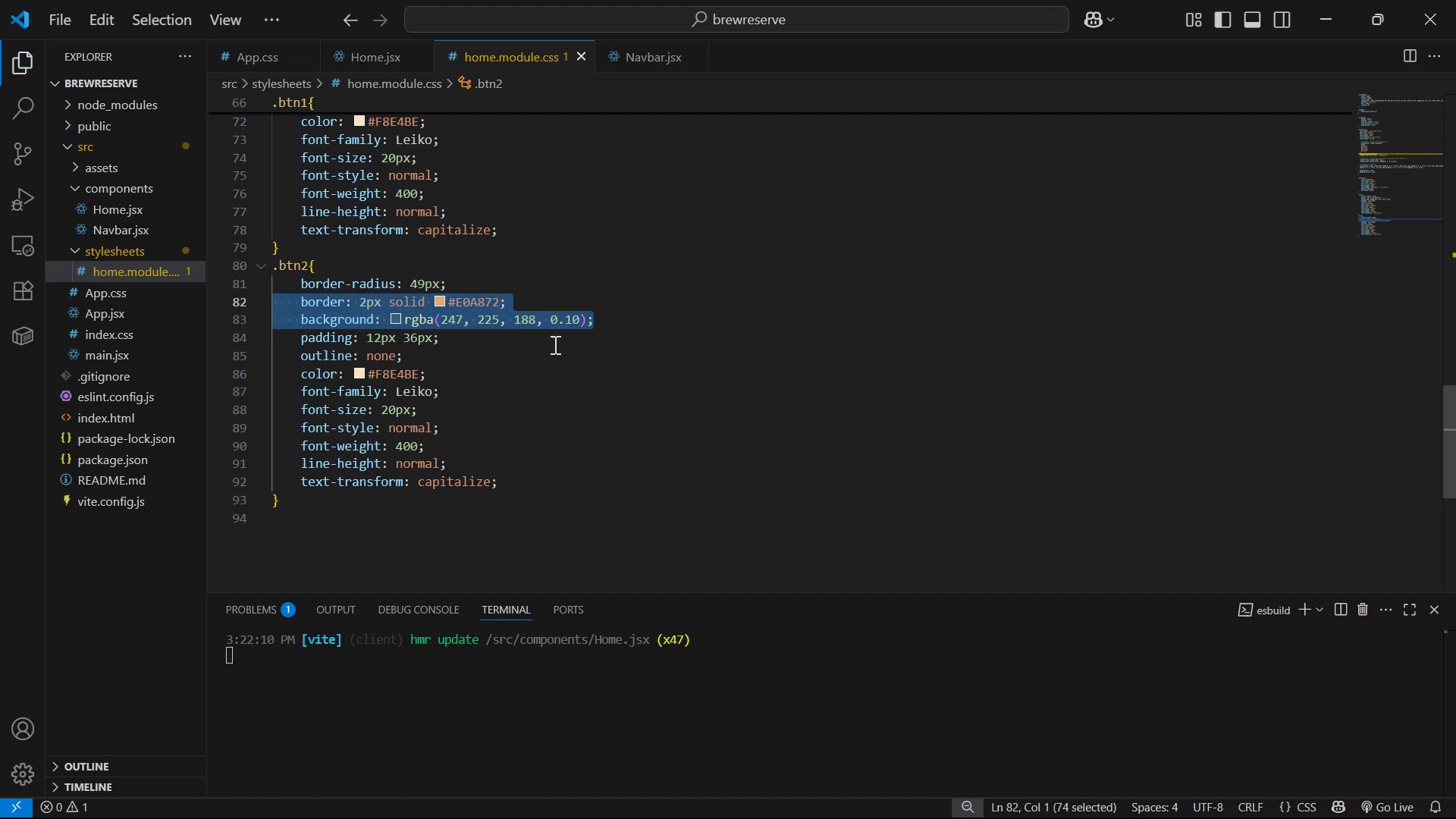 
key(Alt+Tab)
 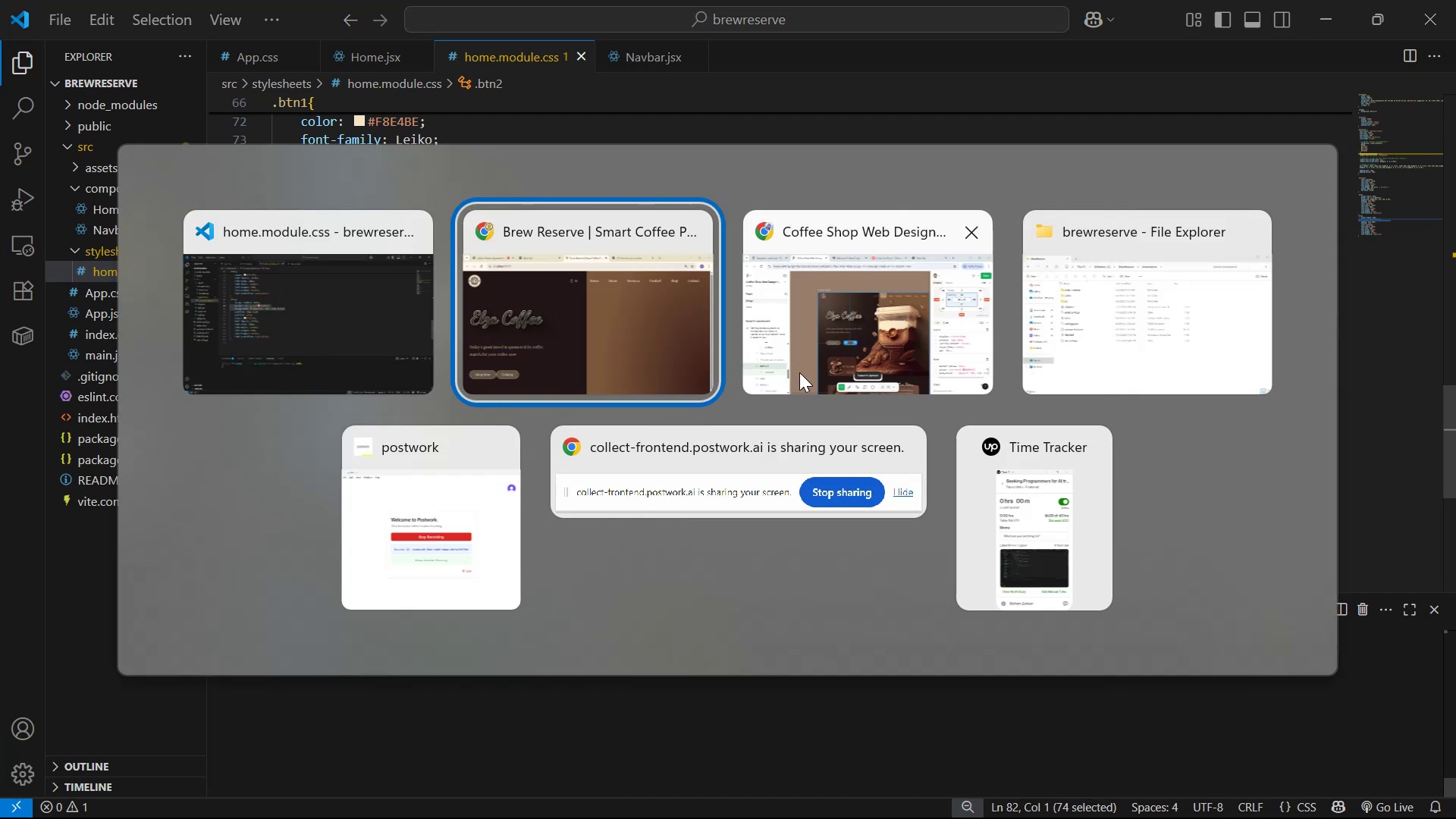 
key(Alt+Tab)
 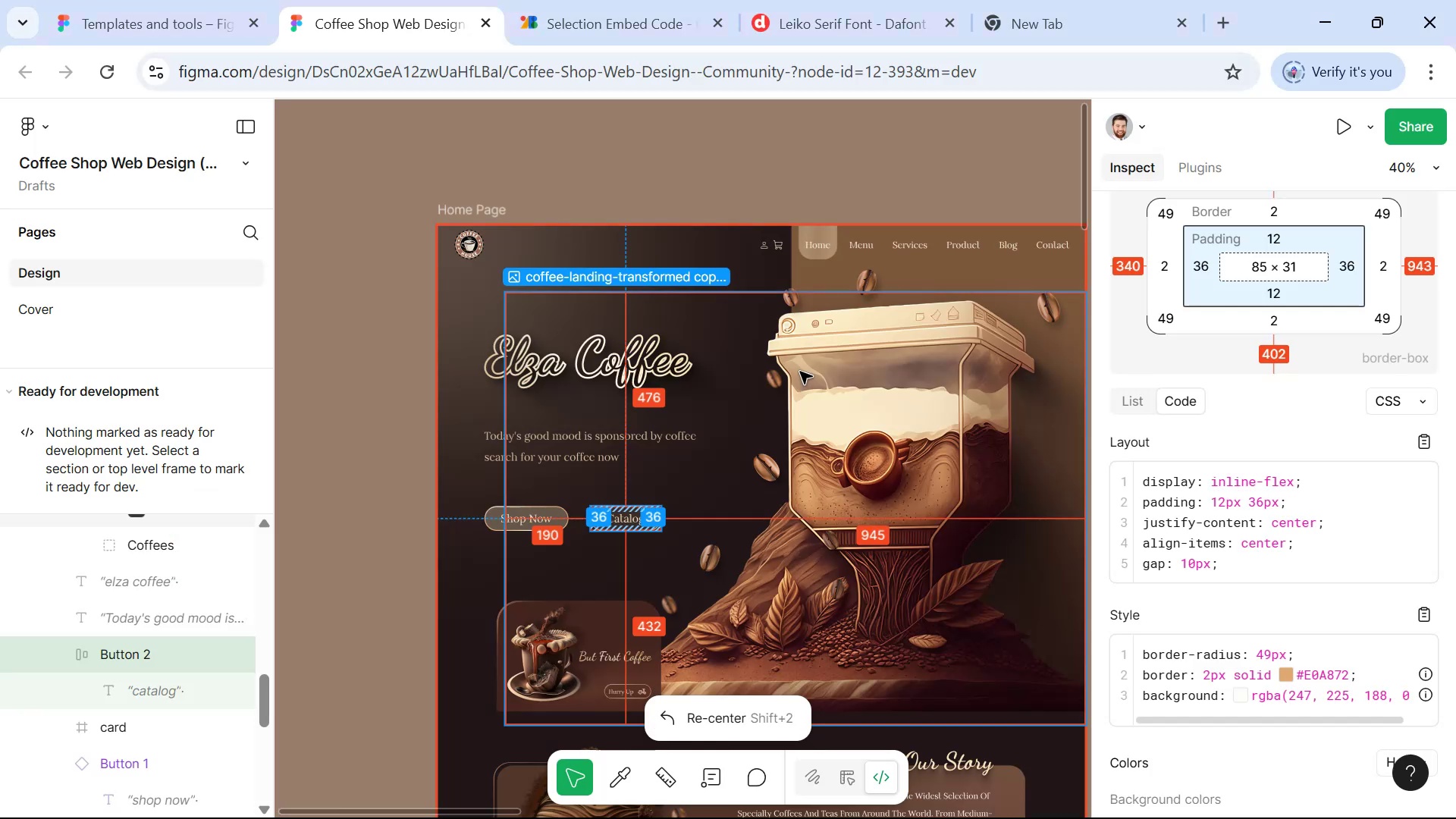 
key(Alt+Tab)
 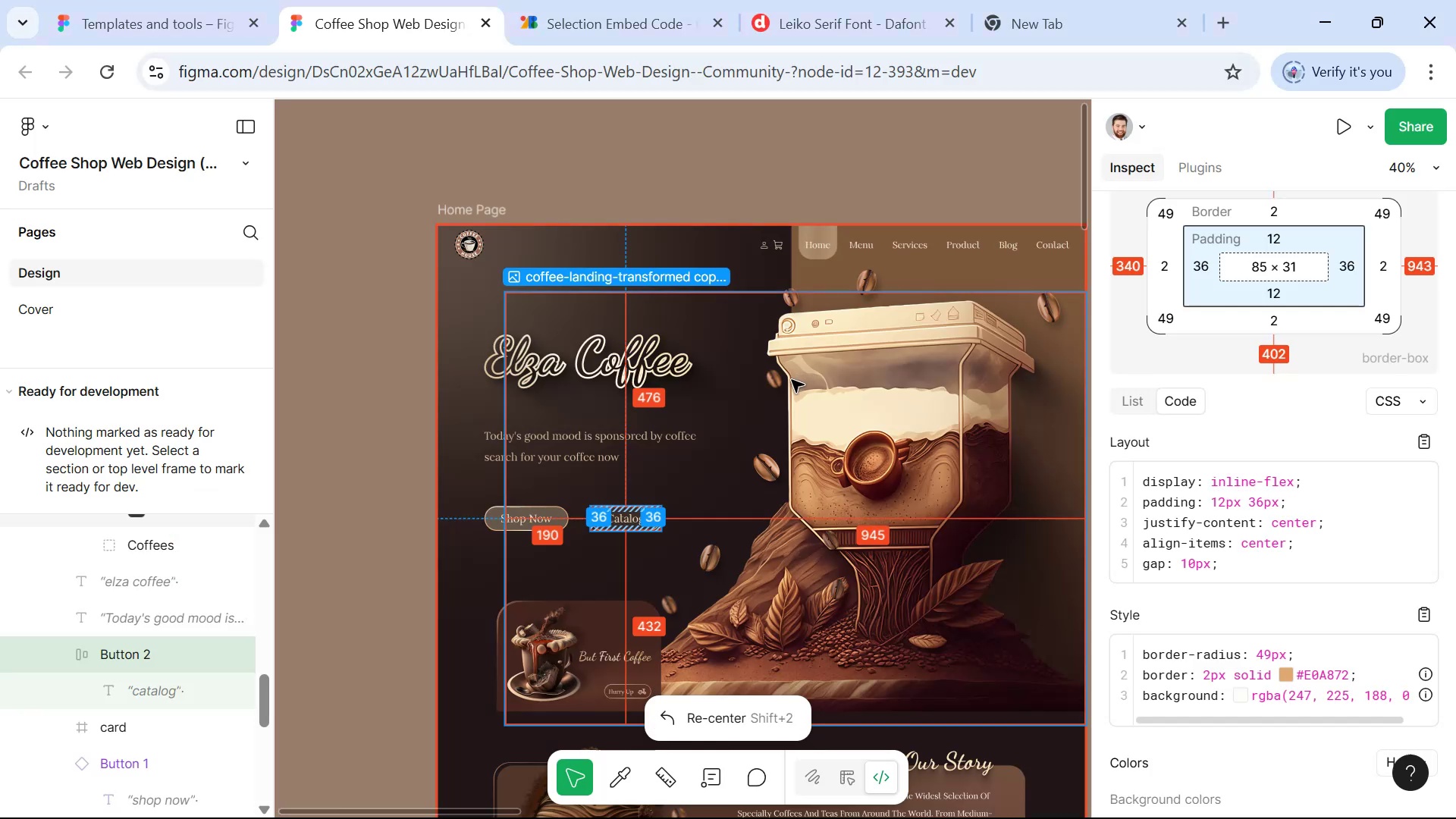 
key(Alt+Tab)
 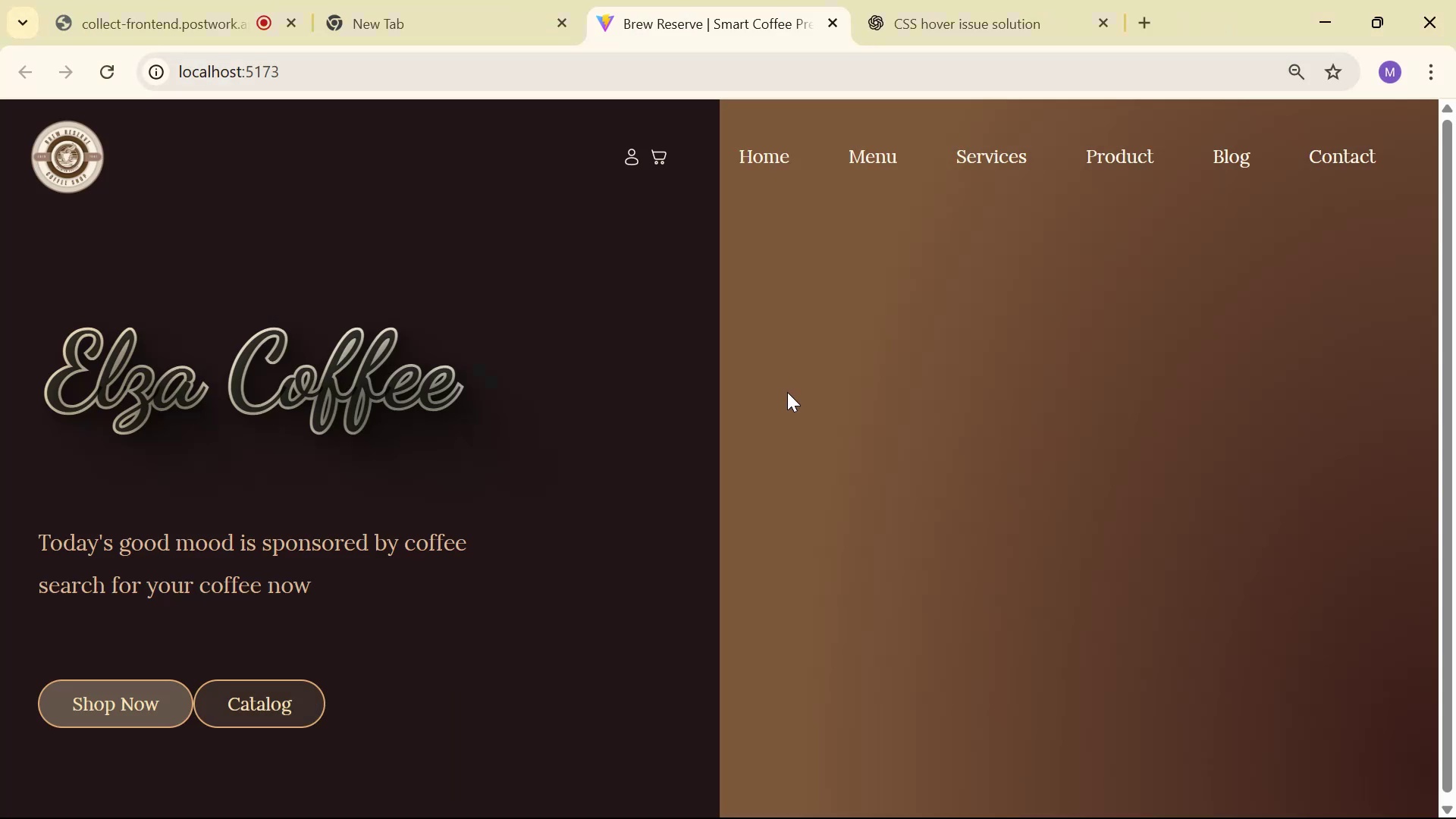 
key(Alt+Tab)
 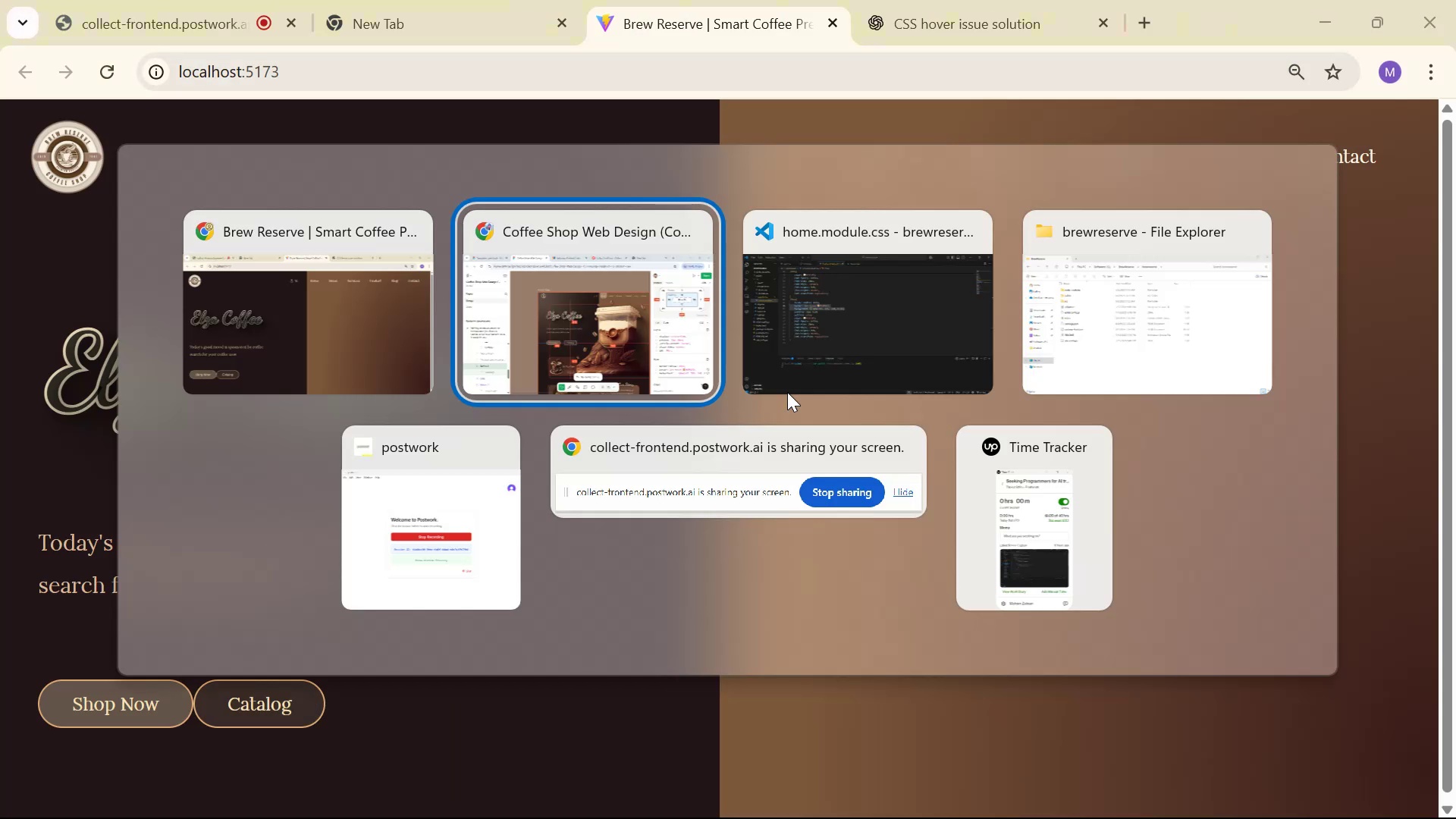 
key(Alt+Tab)
 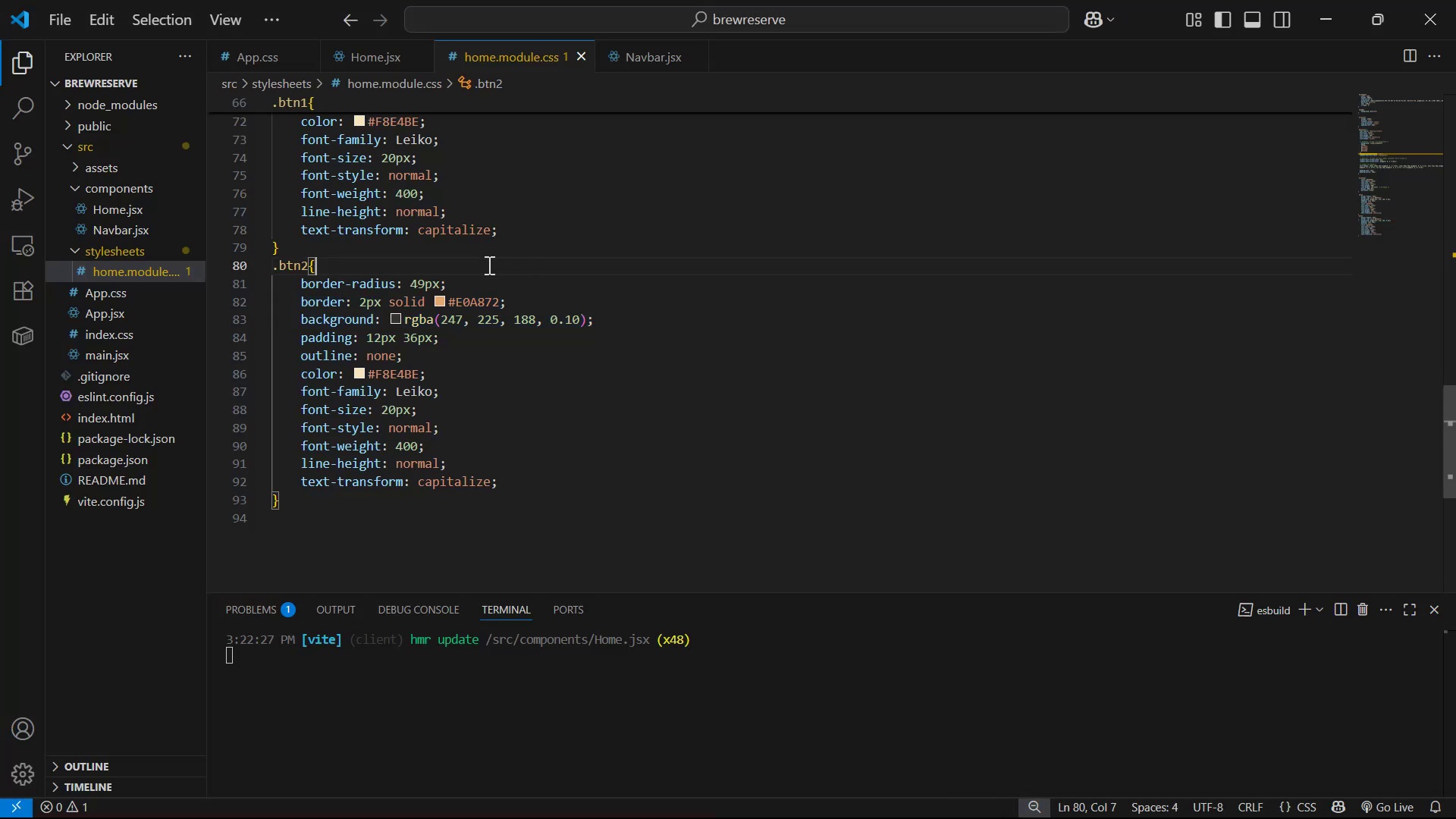 
key(Enter)
 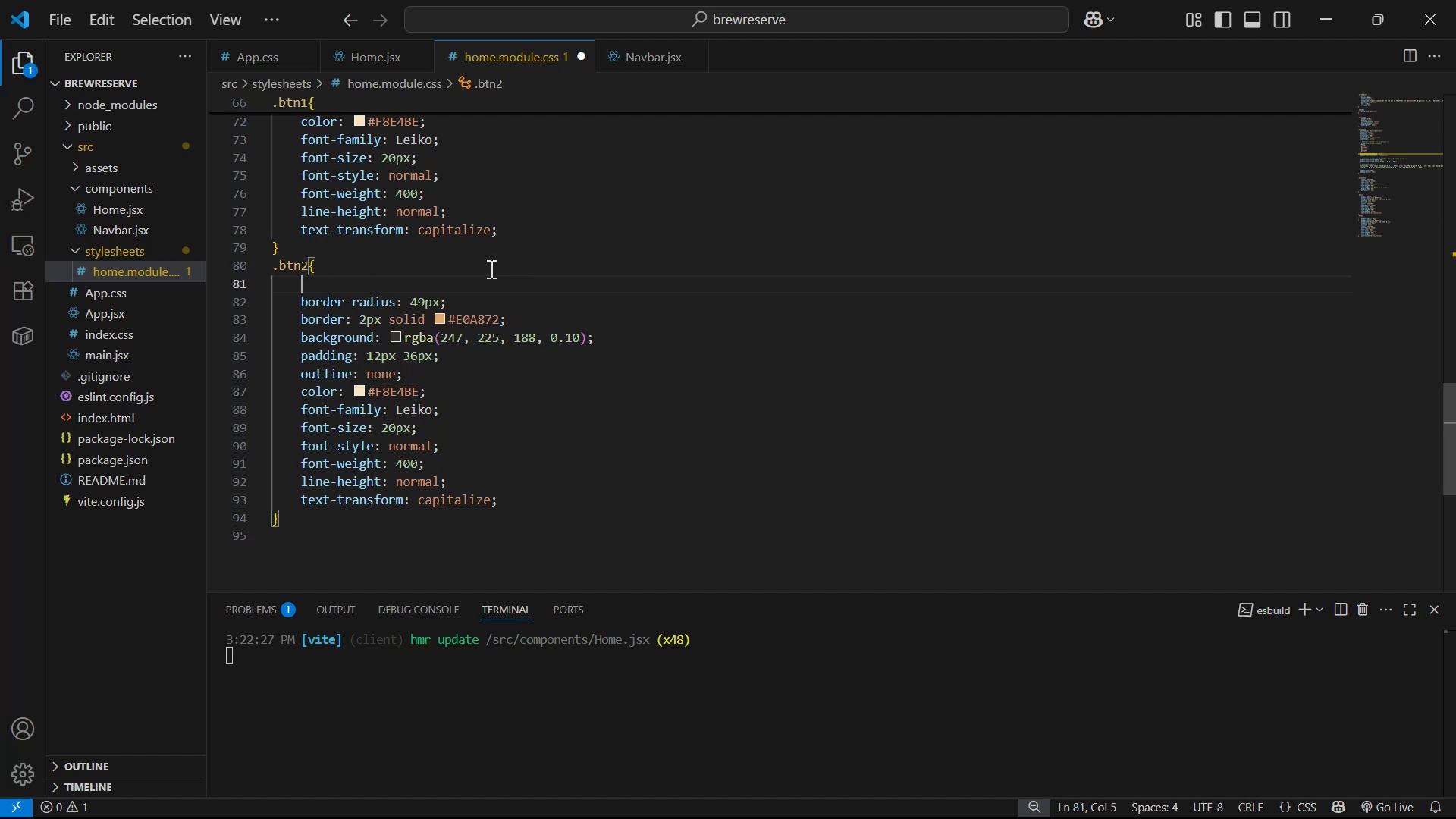 
type(ma)
 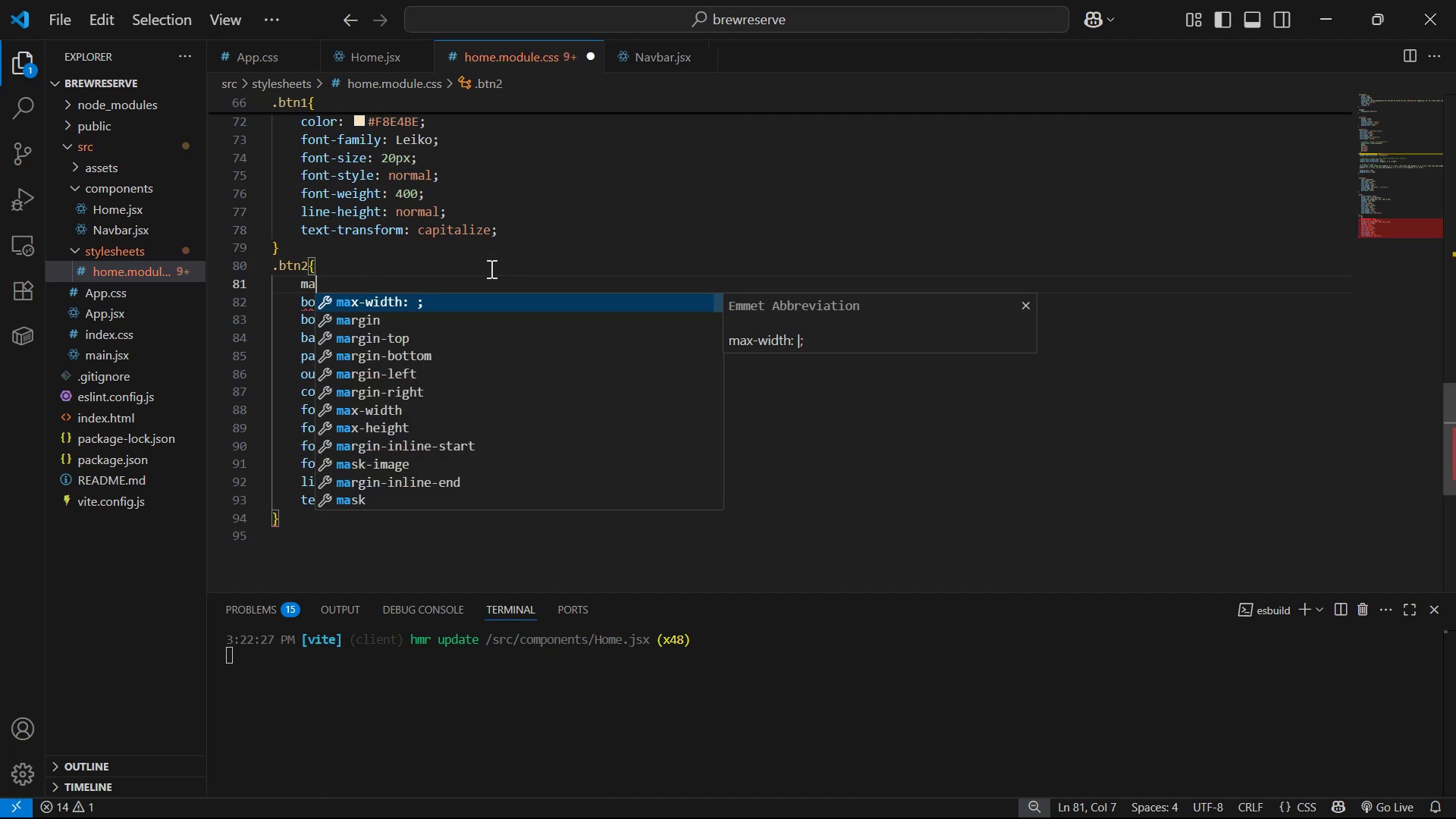 
key(ArrowDown)
 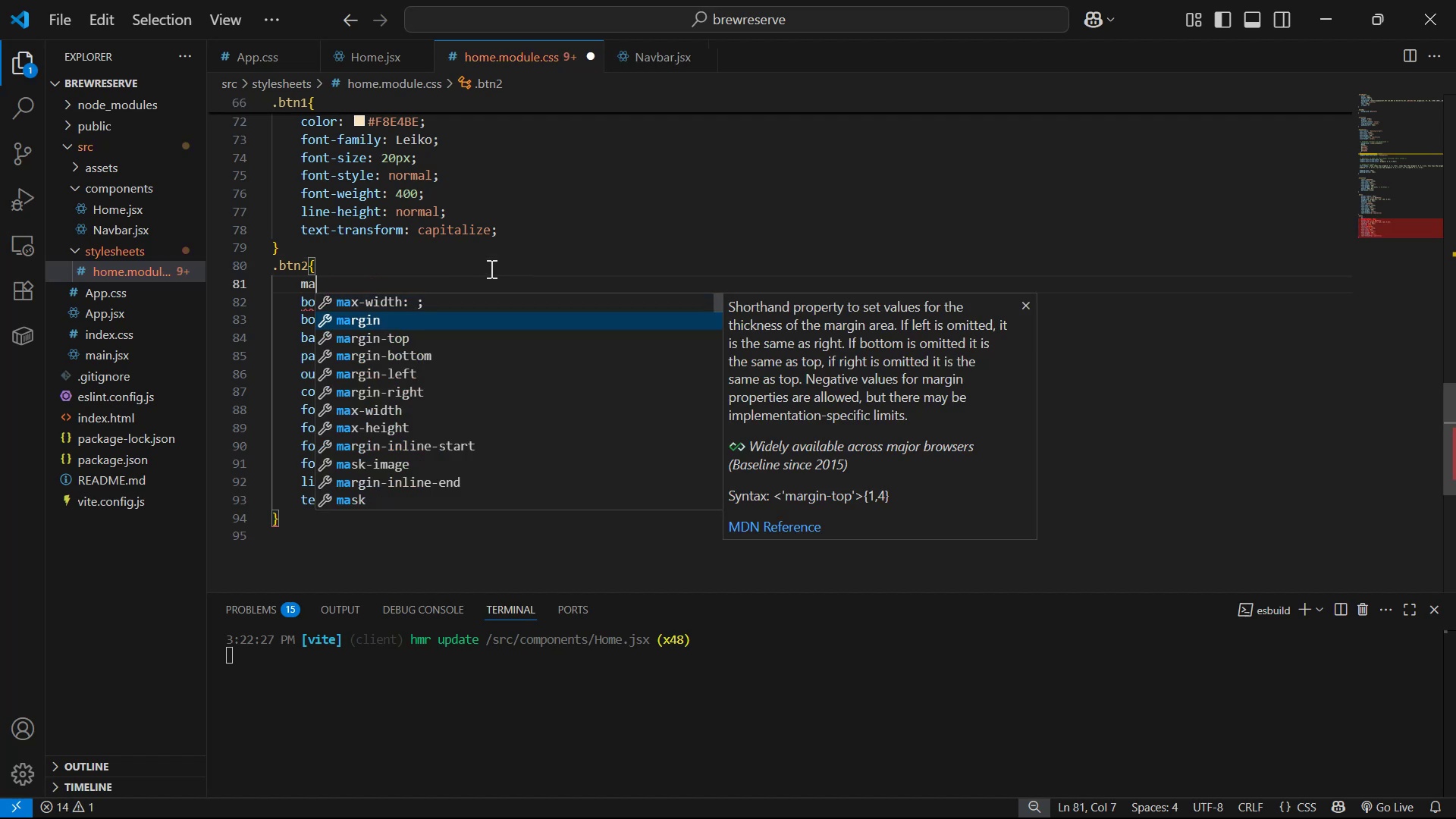 
key(ArrowDown)
 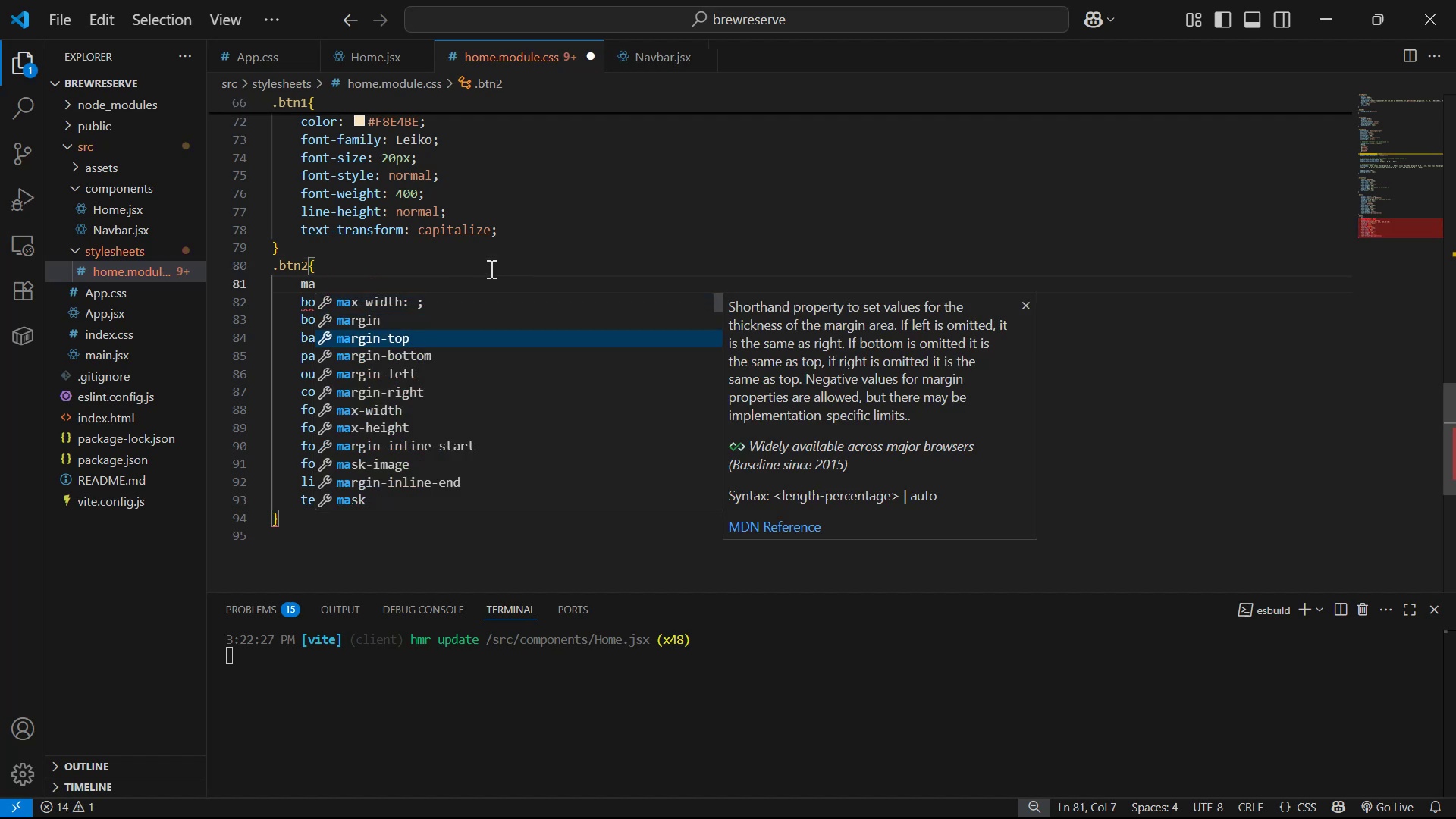 
key(ArrowDown)
 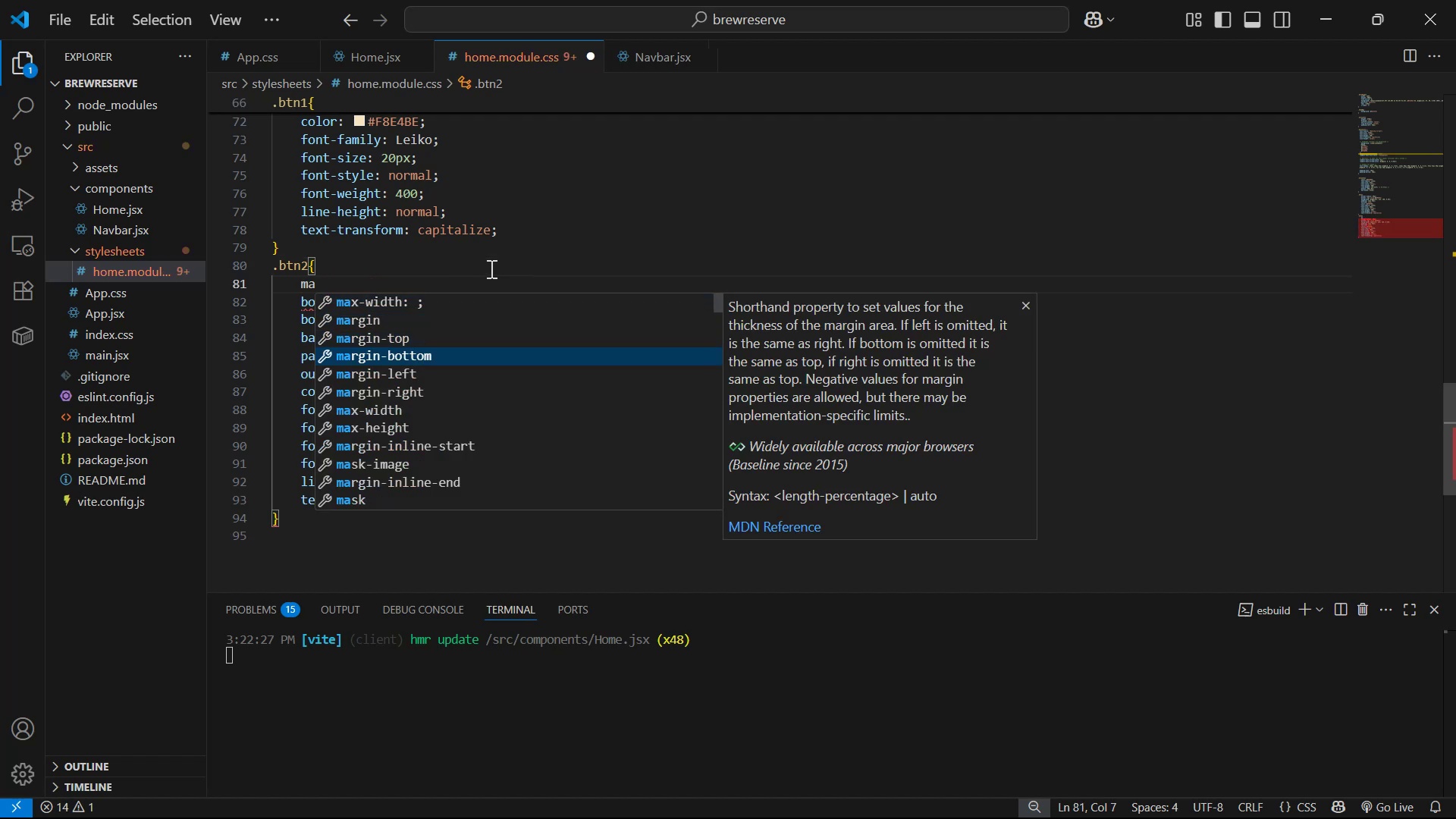 
key(ArrowDown)
 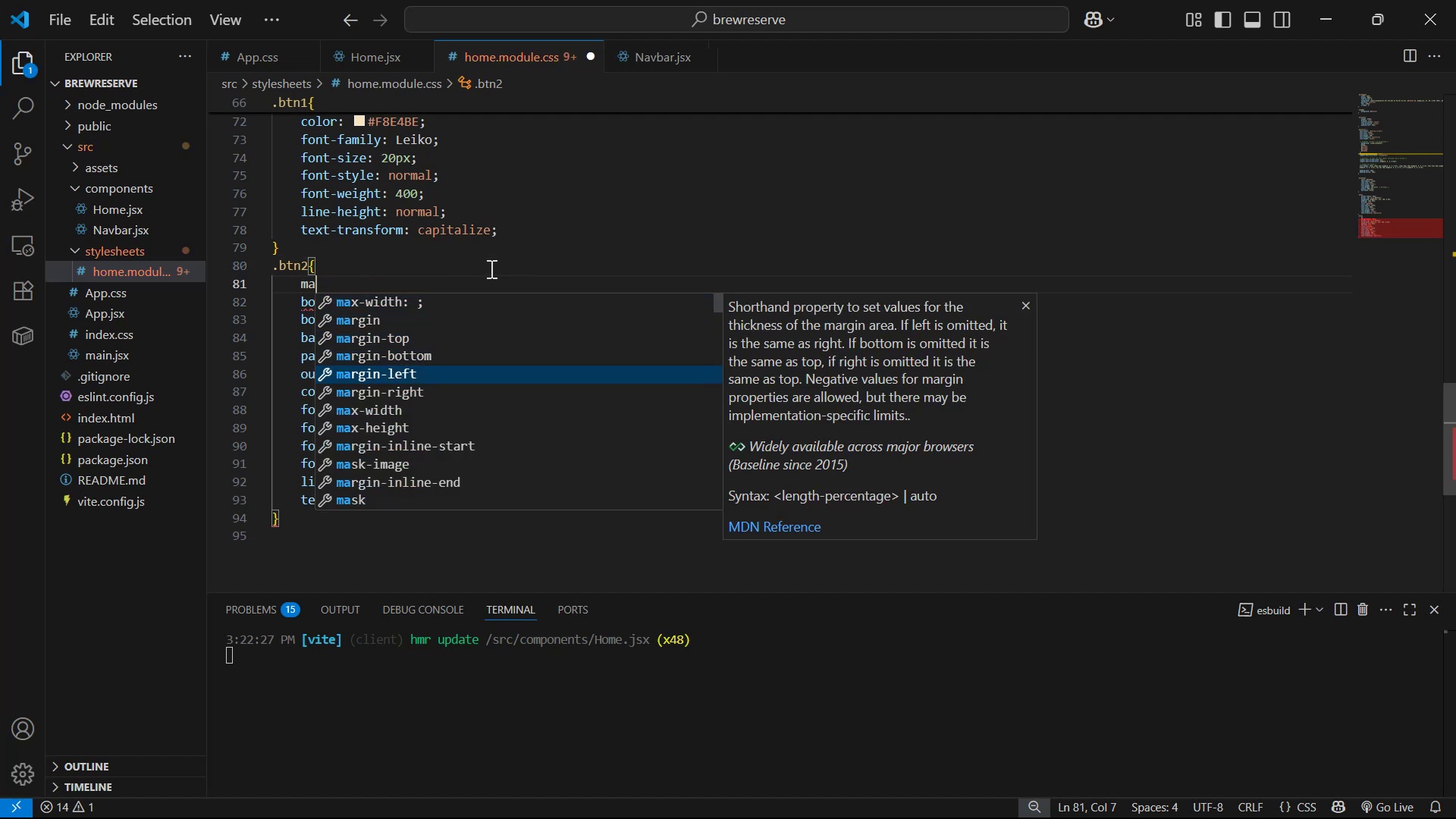 
key(Enter)
 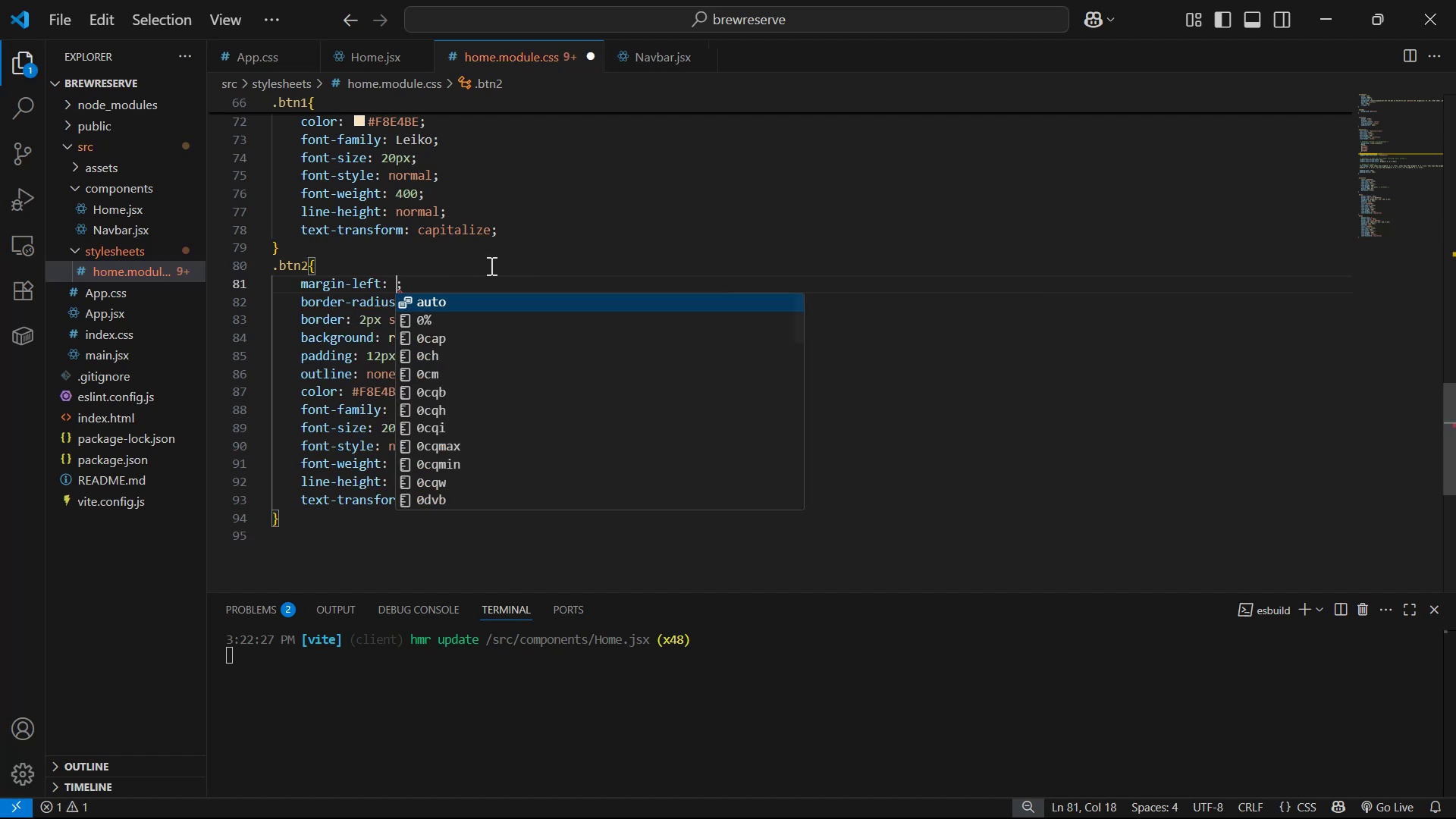 
type(20px)
 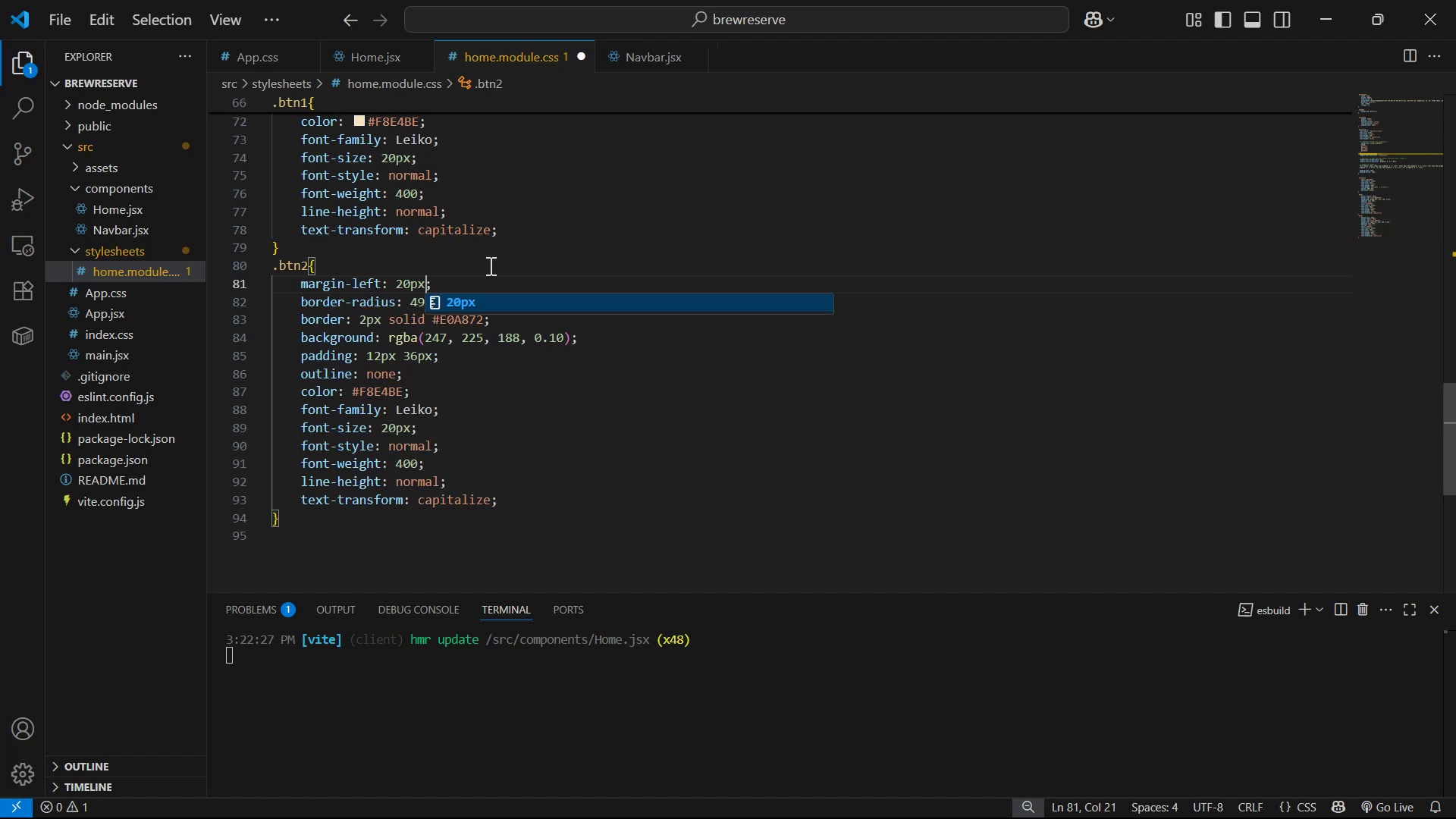 
key(Control+S)
 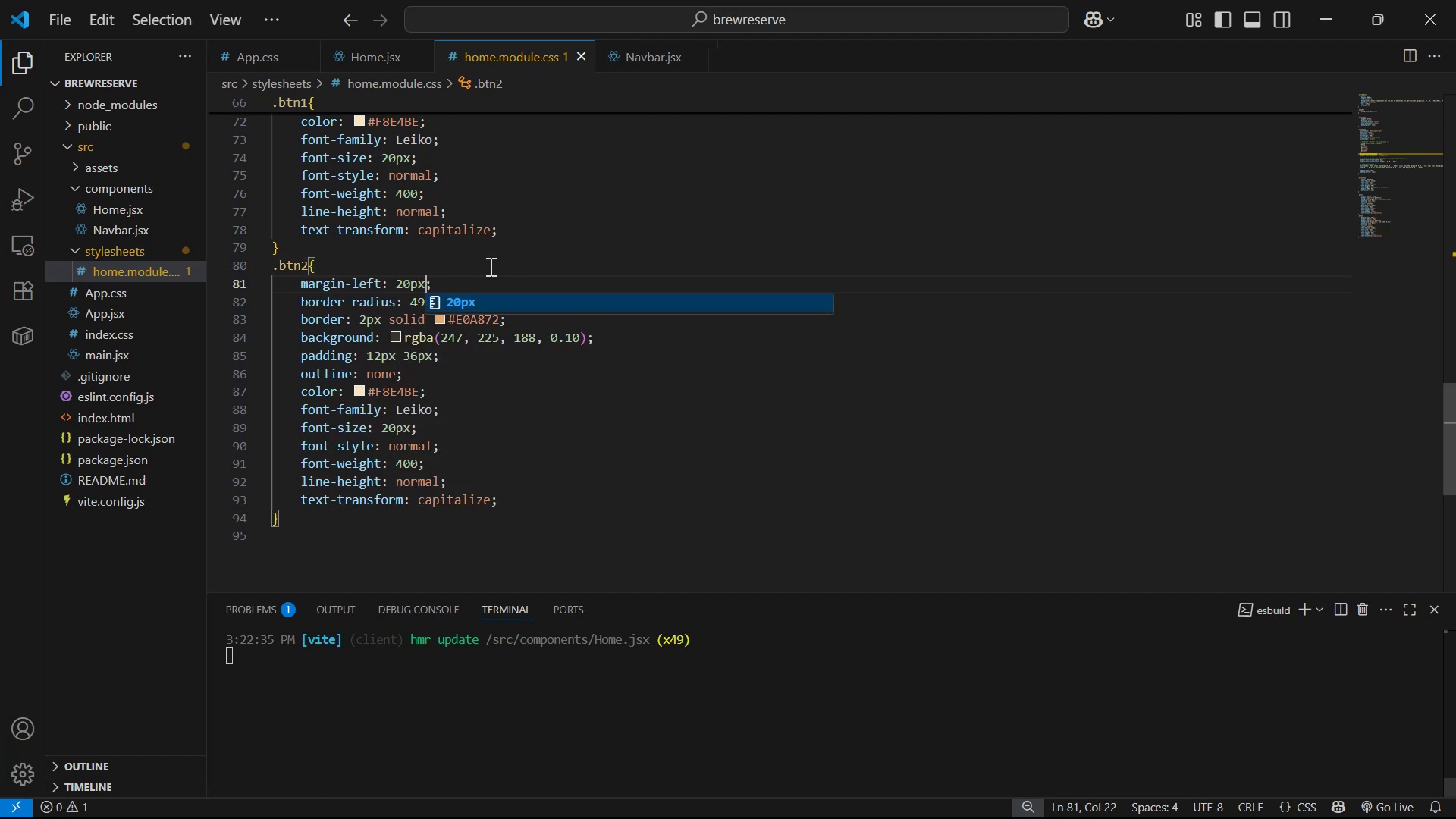 
key(Alt+Tab)
 